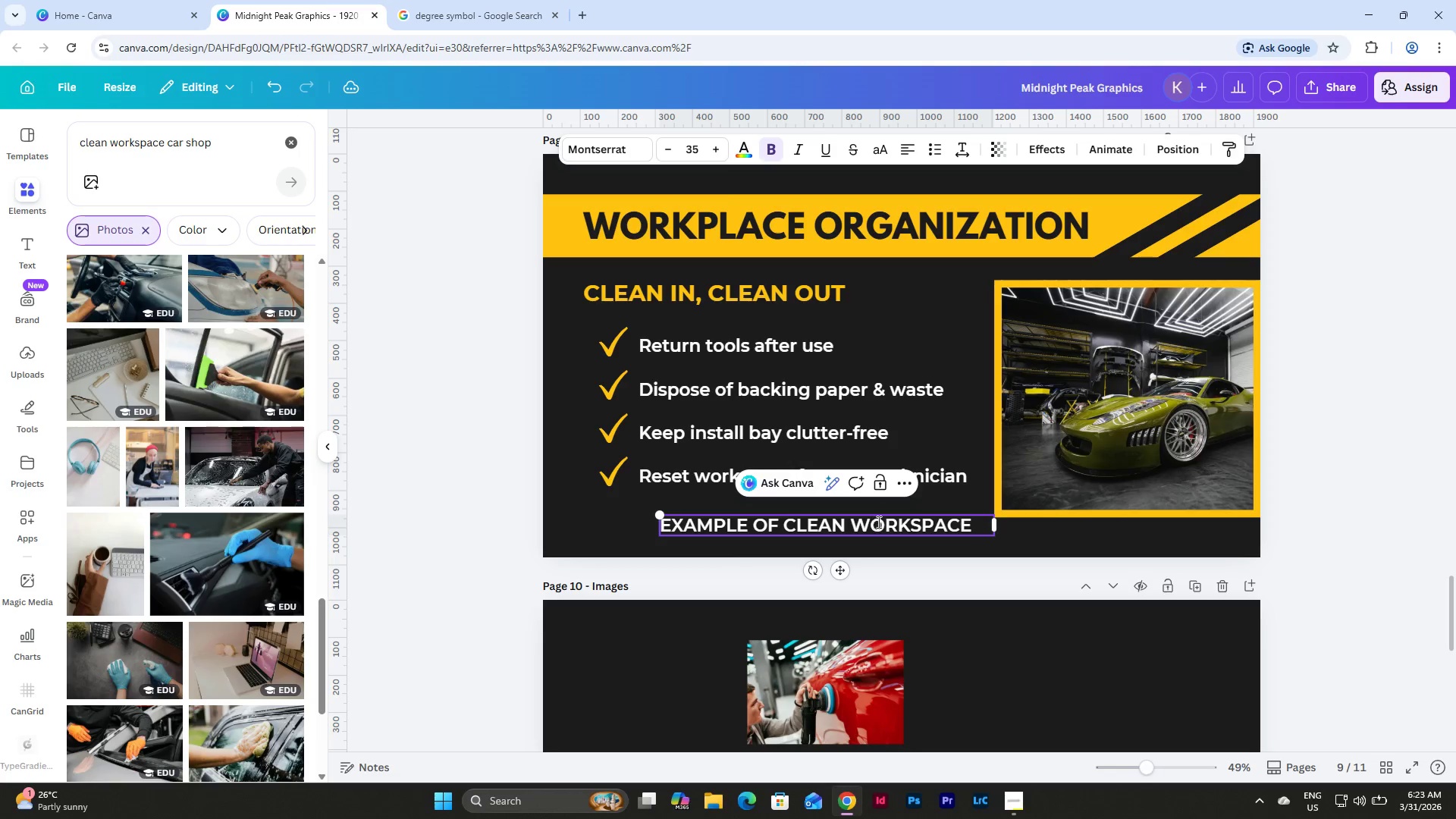 
left_click_drag(start_coordinate=[999, 529], to_coordinate=[985, 530])
 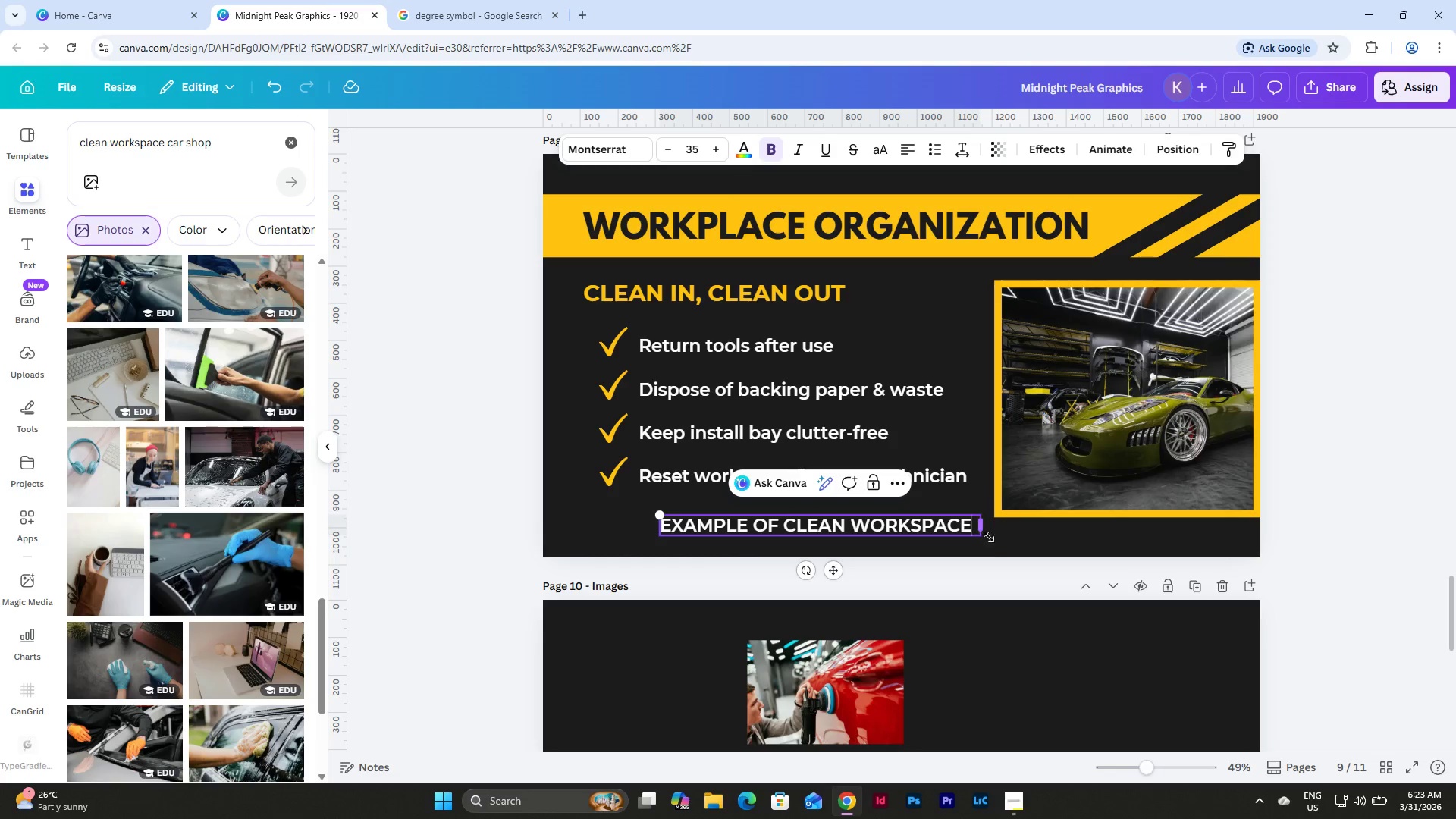 
left_click([990, 537])
 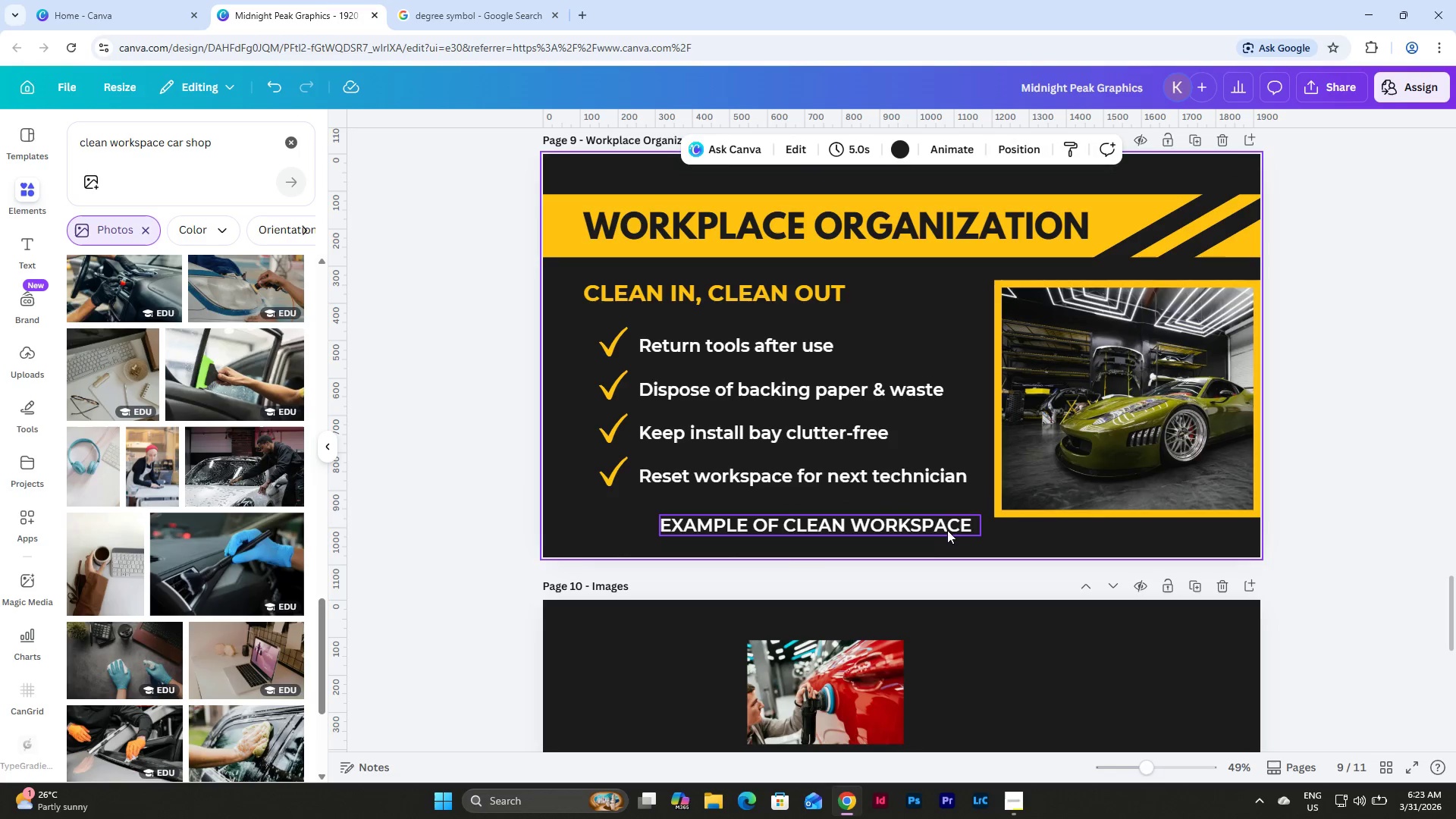 
double_click([941, 525])
 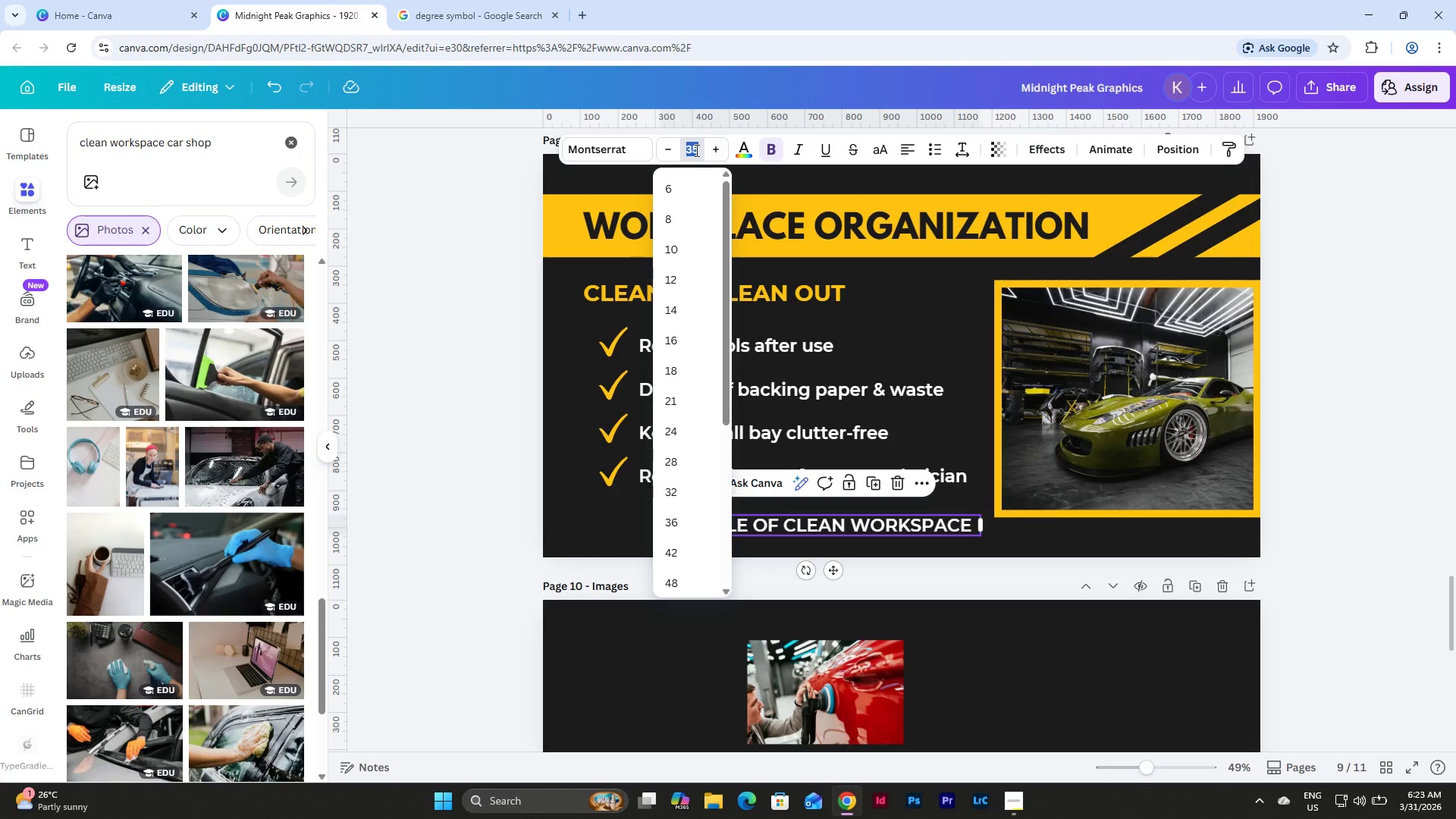 
key(Numpad2)
 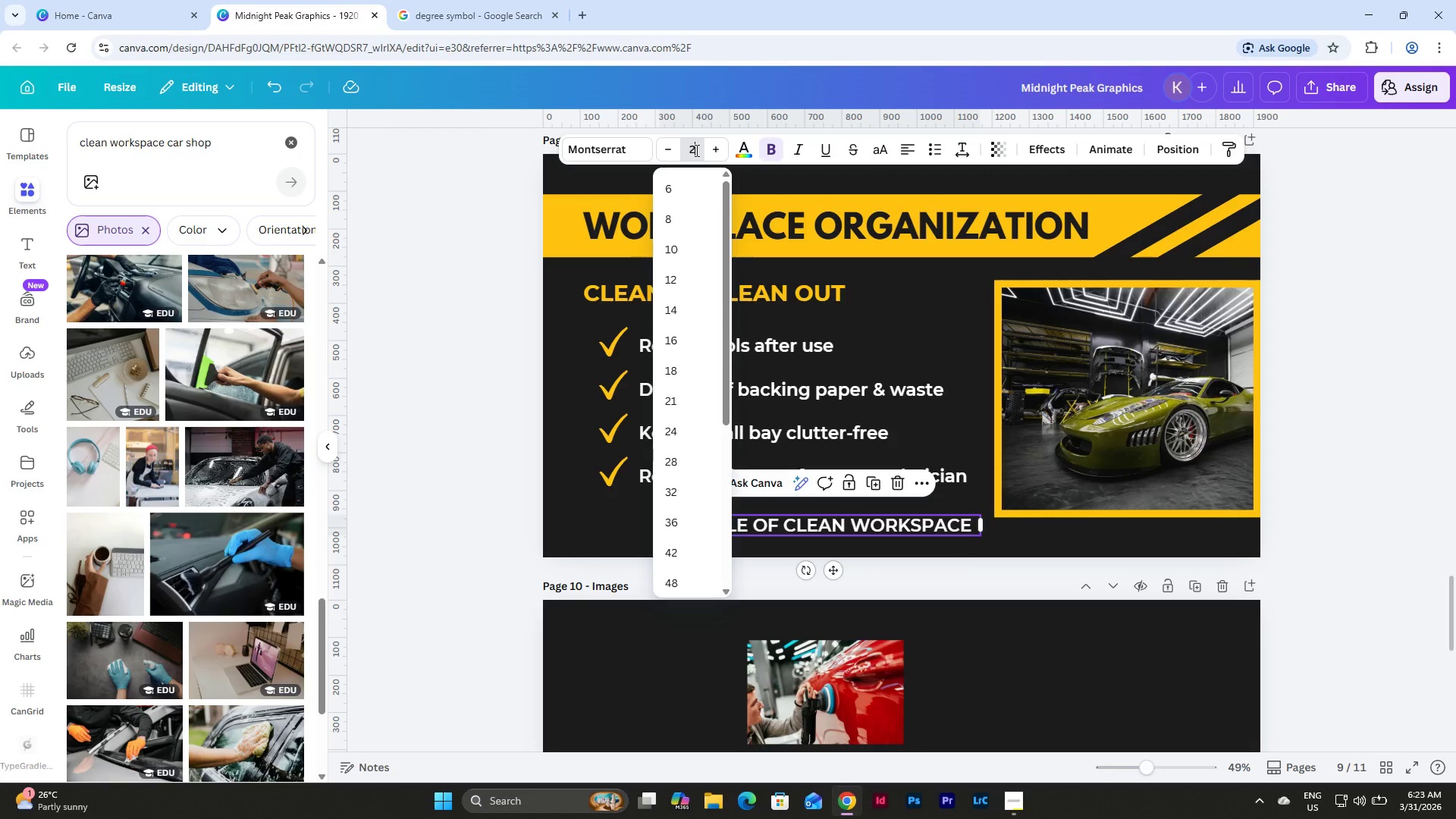 
key(Numpad0)
 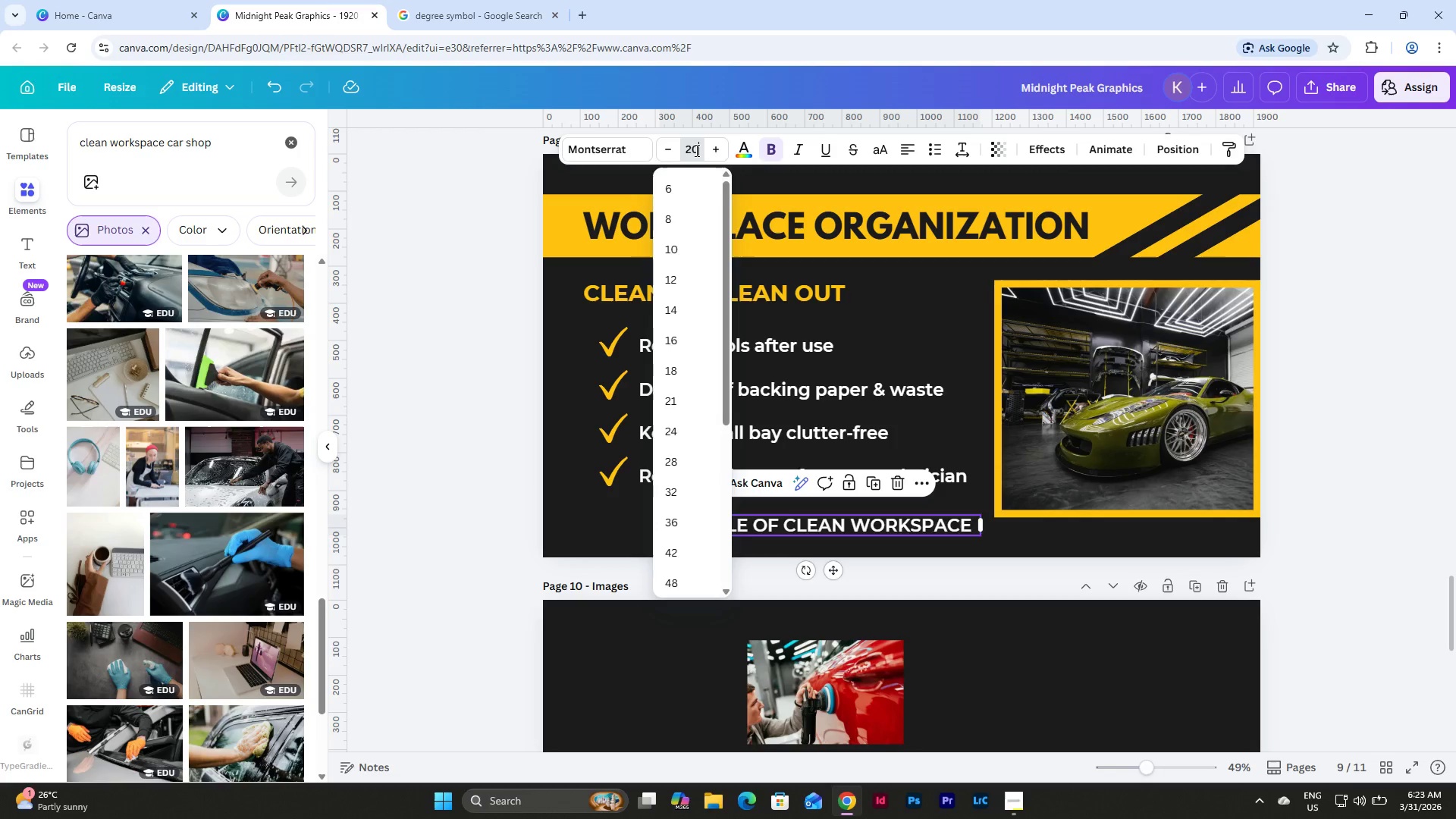 
key(NumpadEnter)
 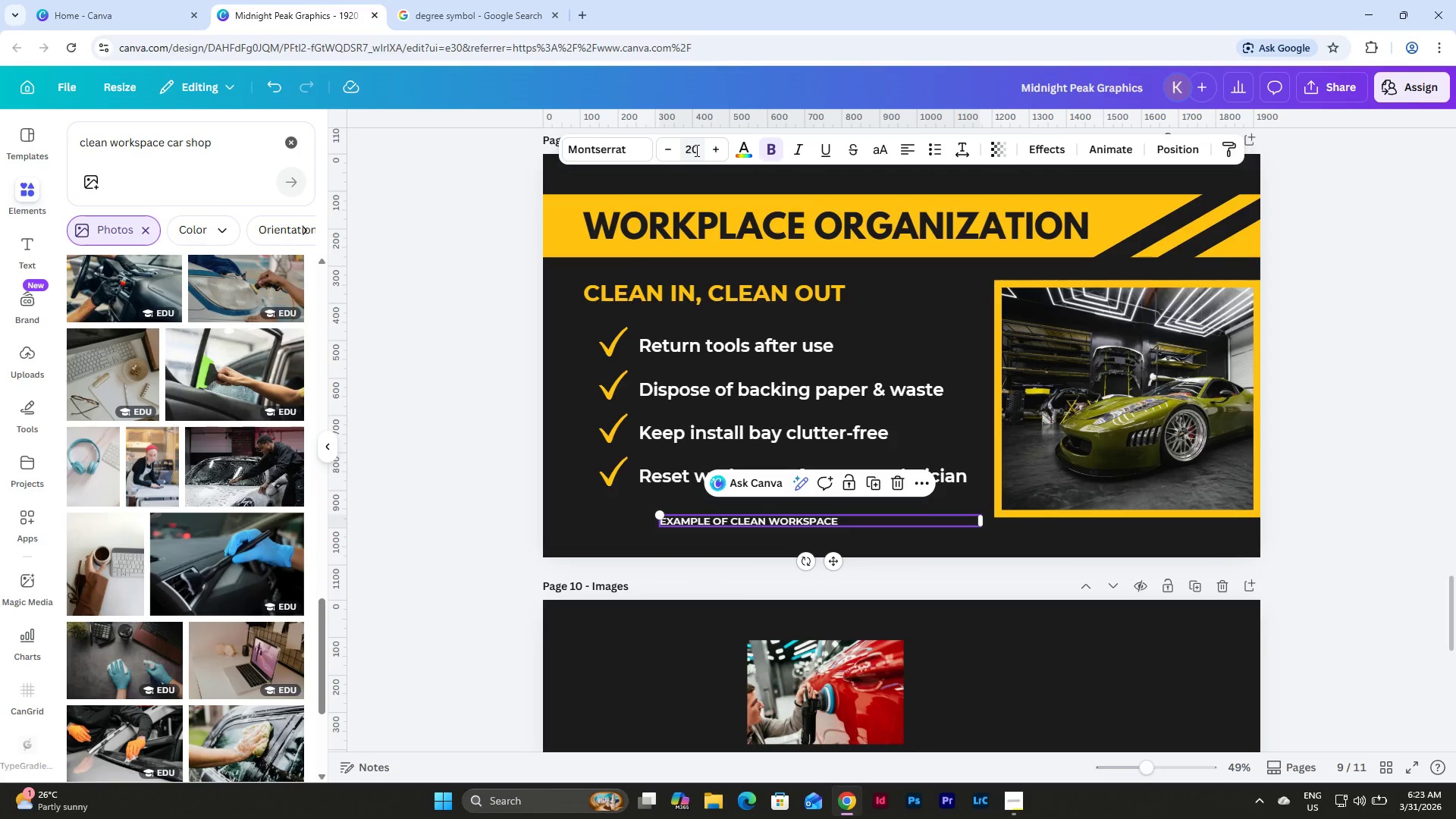 
left_click([695, 150])
 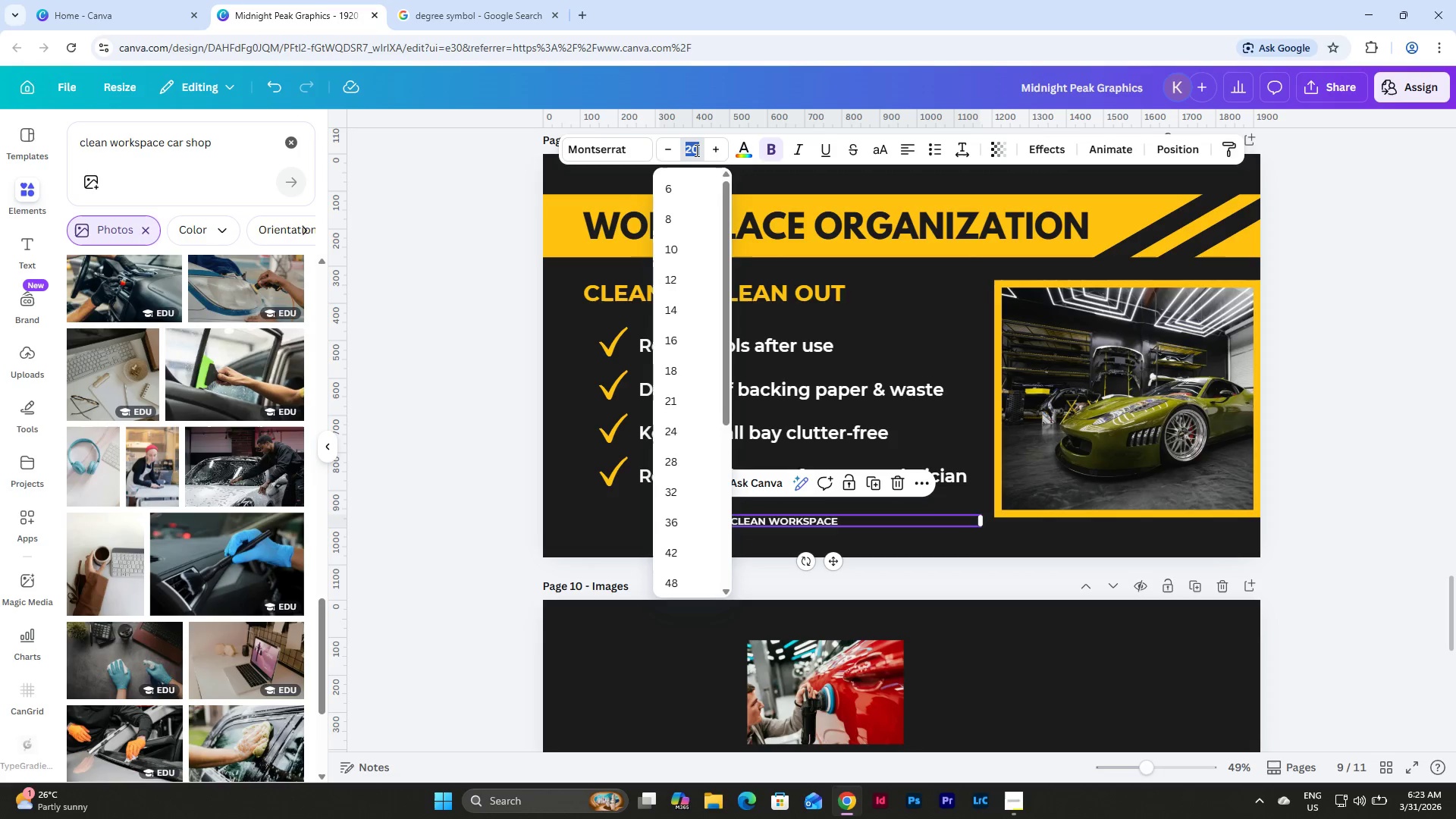 
key(Numpad2)
 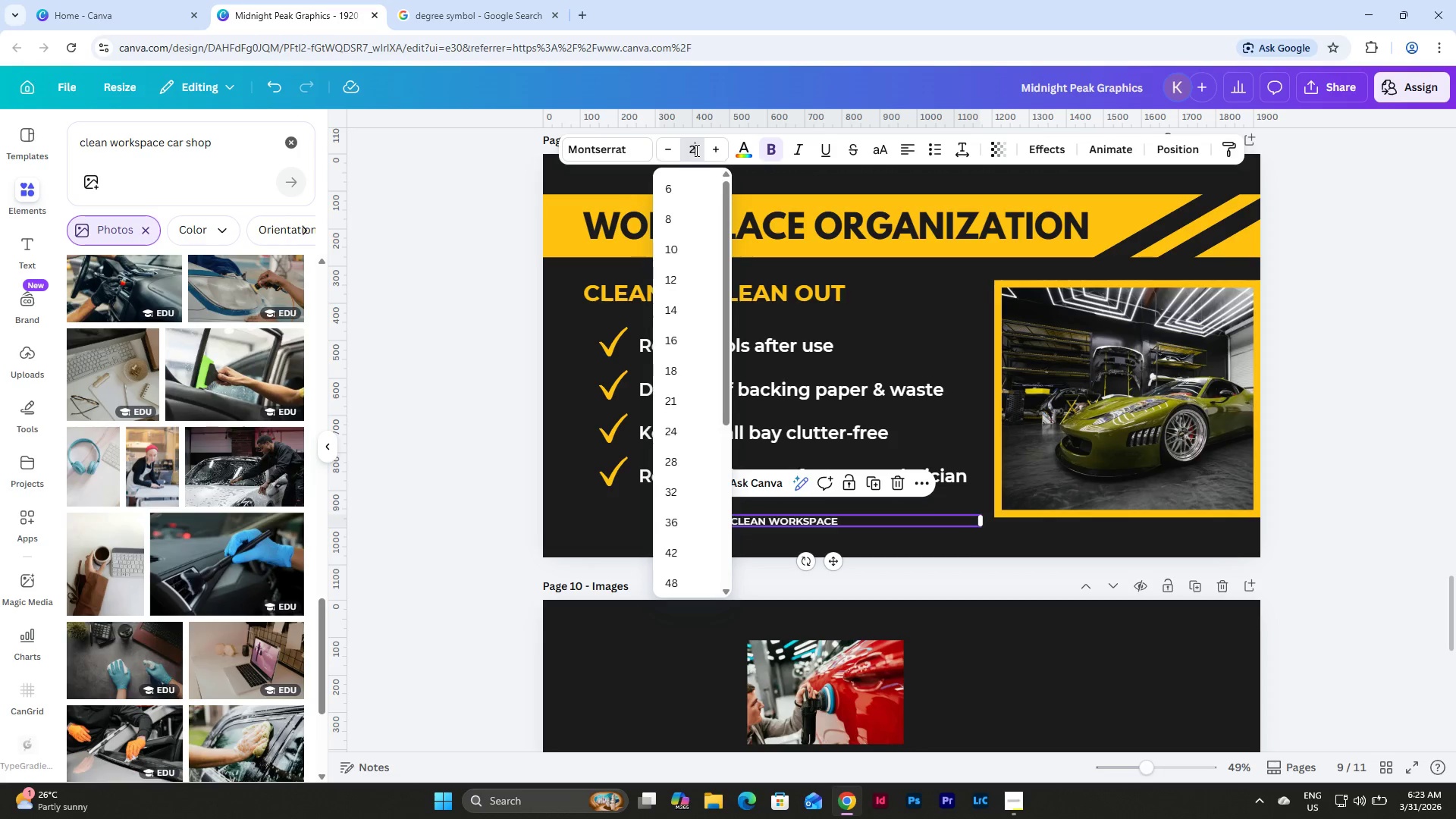 
key(Numpad5)
 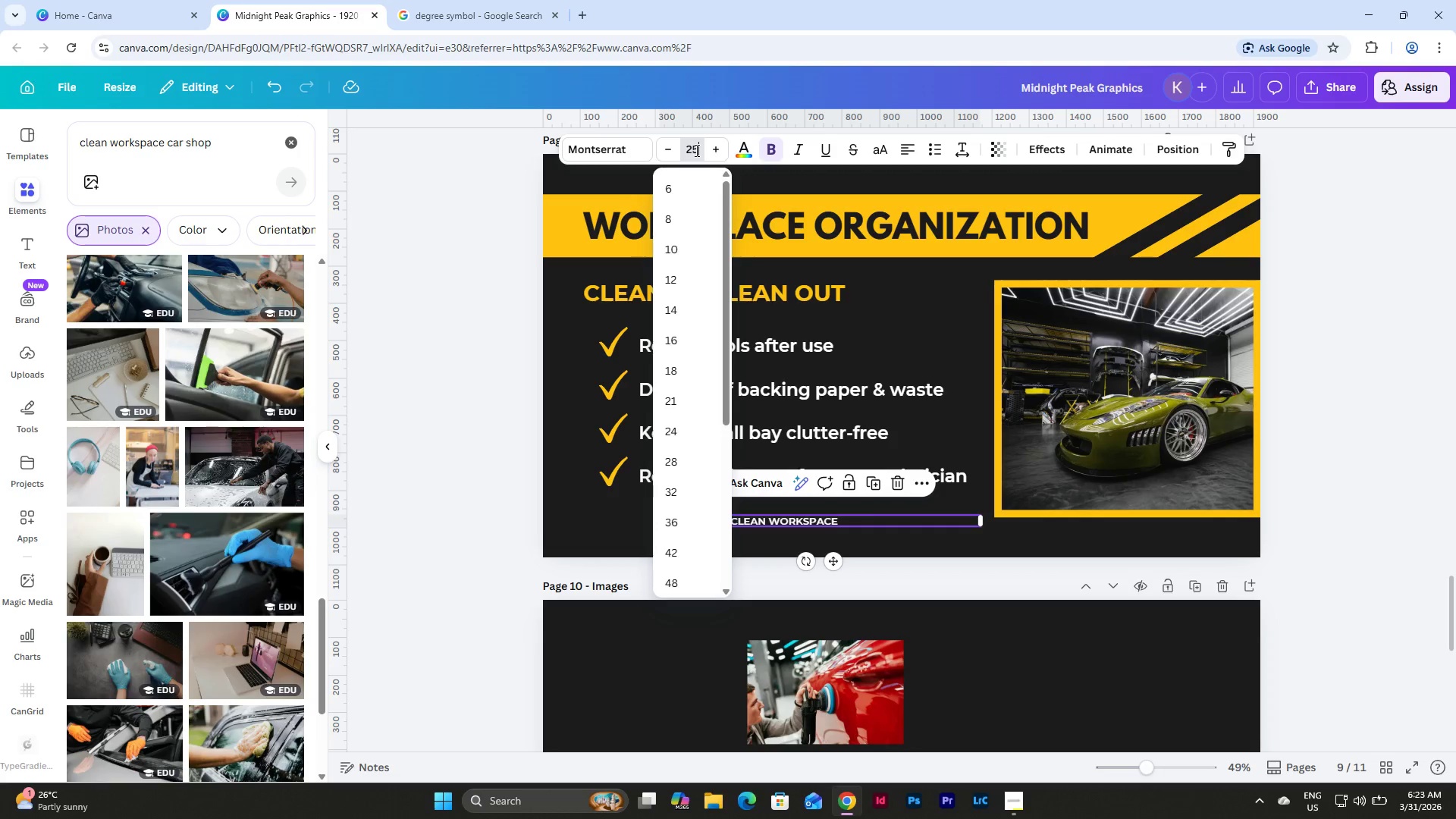 
key(NumpadEnter)
 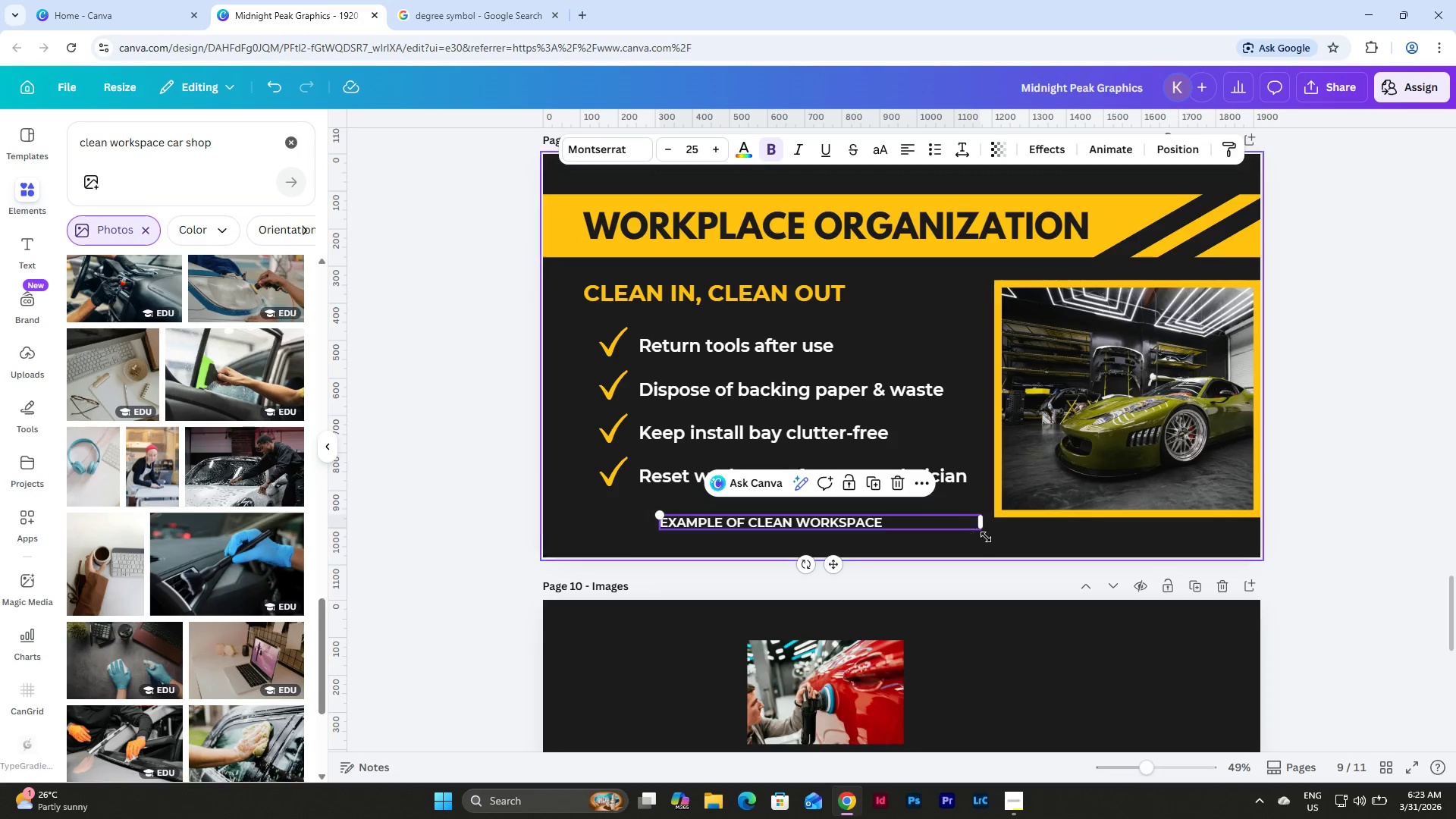 
left_click_drag(start_coordinate=[987, 525], to_coordinate=[893, 533])
 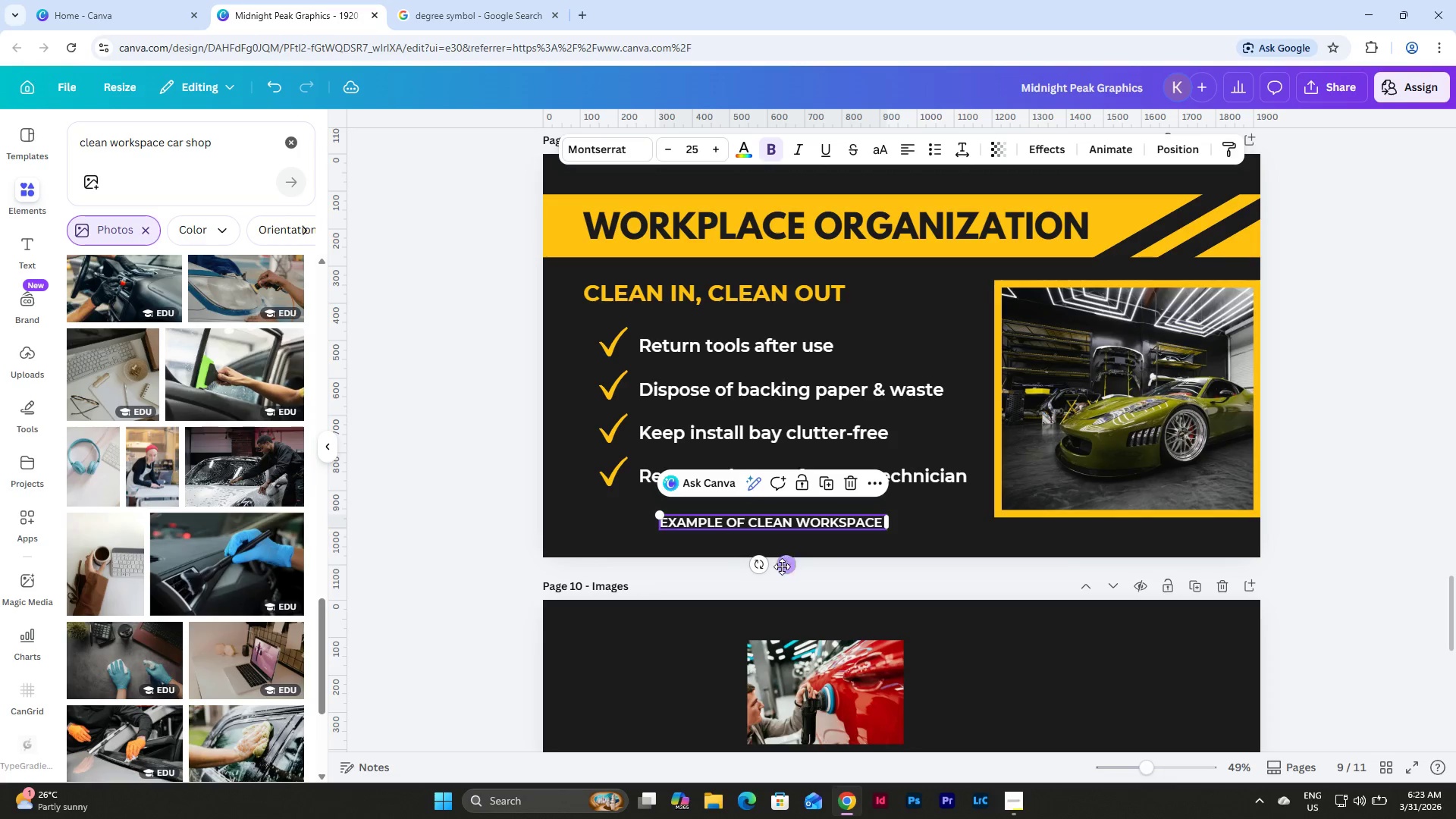 
left_click_drag(start_coordinate=[782, 566], to_coordinate=[1139, 575])
 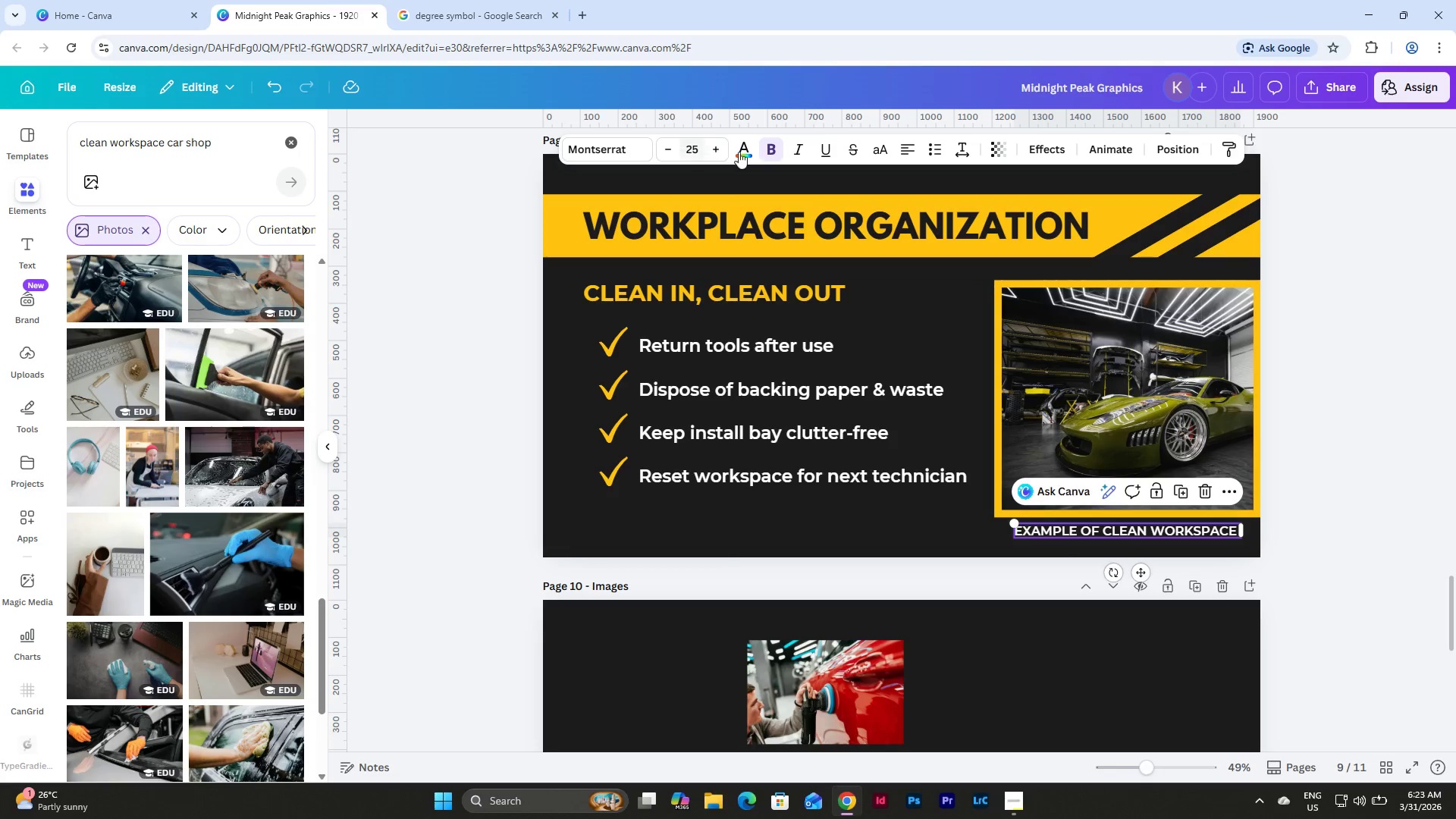 
left_click([745, 152])
 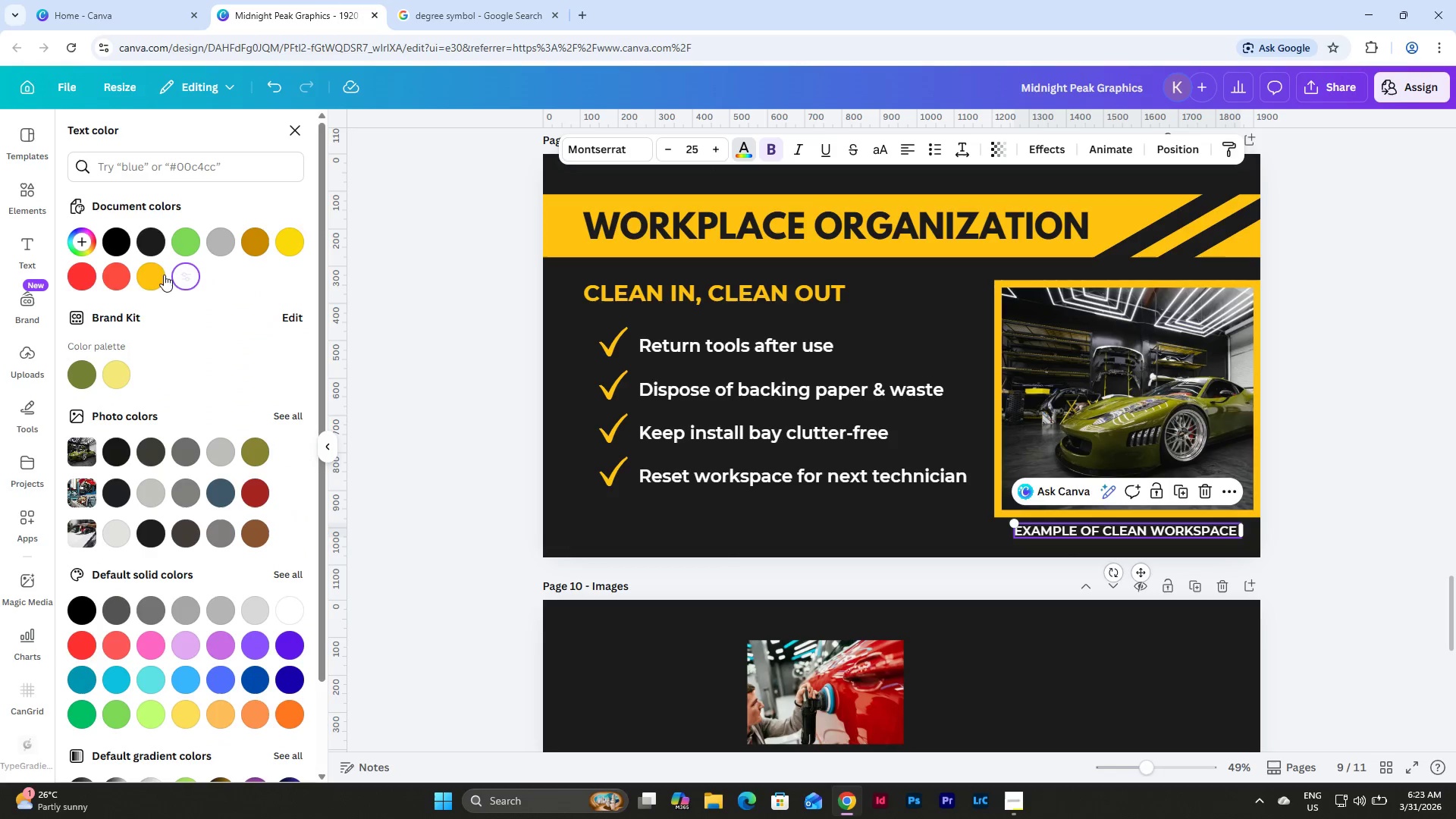 
left_click([157, 272])
 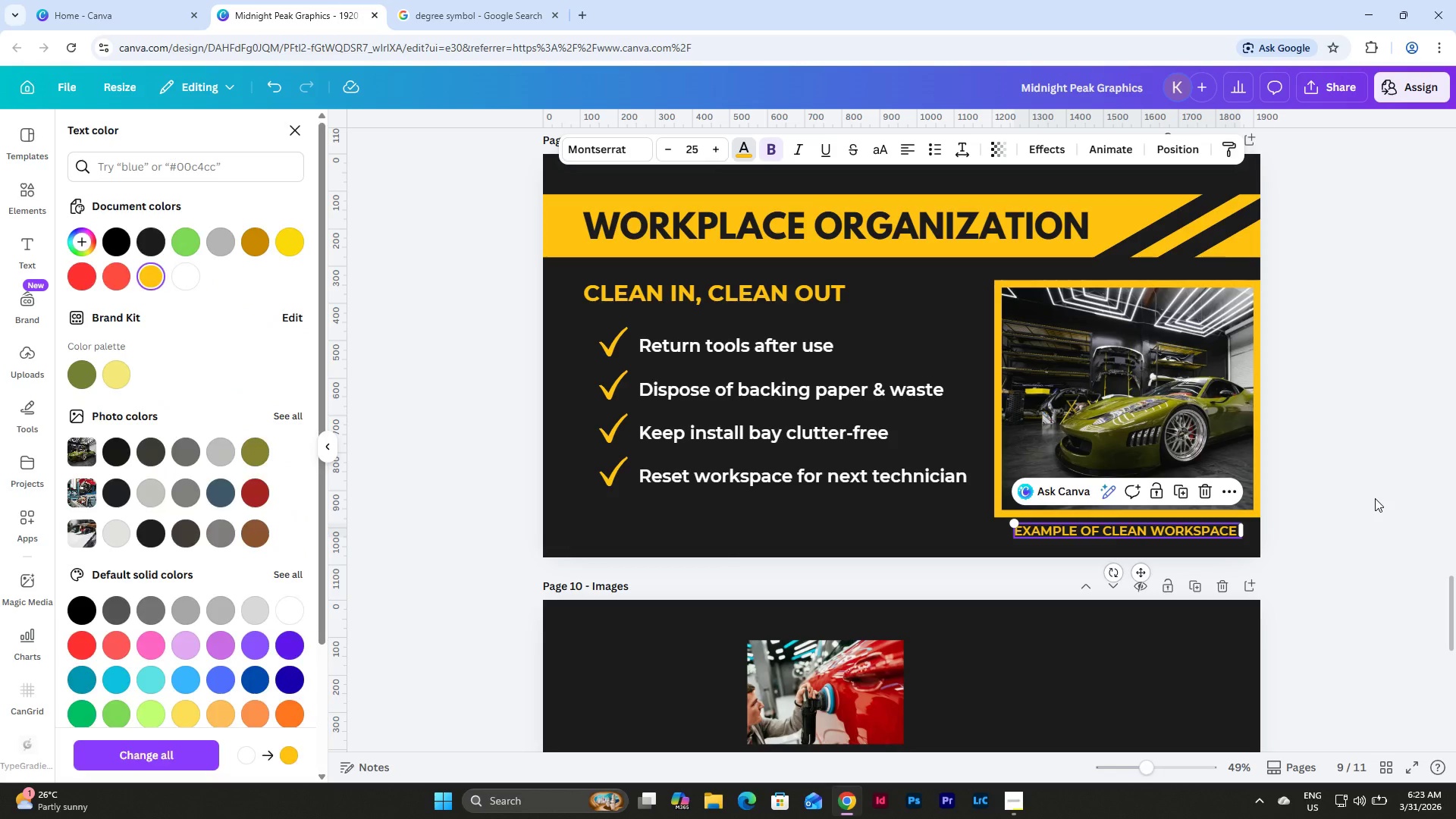 
double_click([1367, 497])
 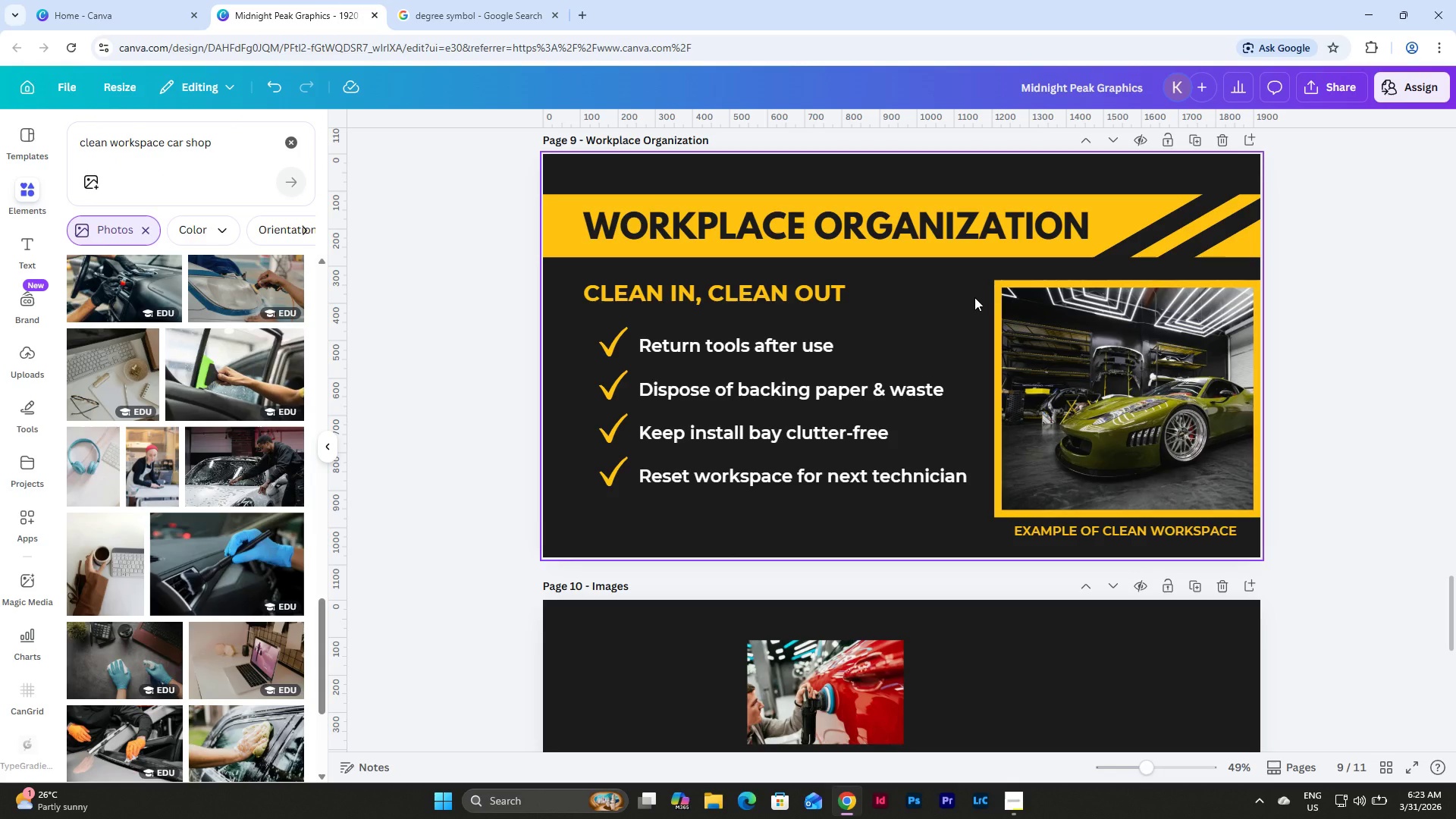 
left_click_drag(start_coordinate=[974, 297], to_coordinate=[1173, 548])
 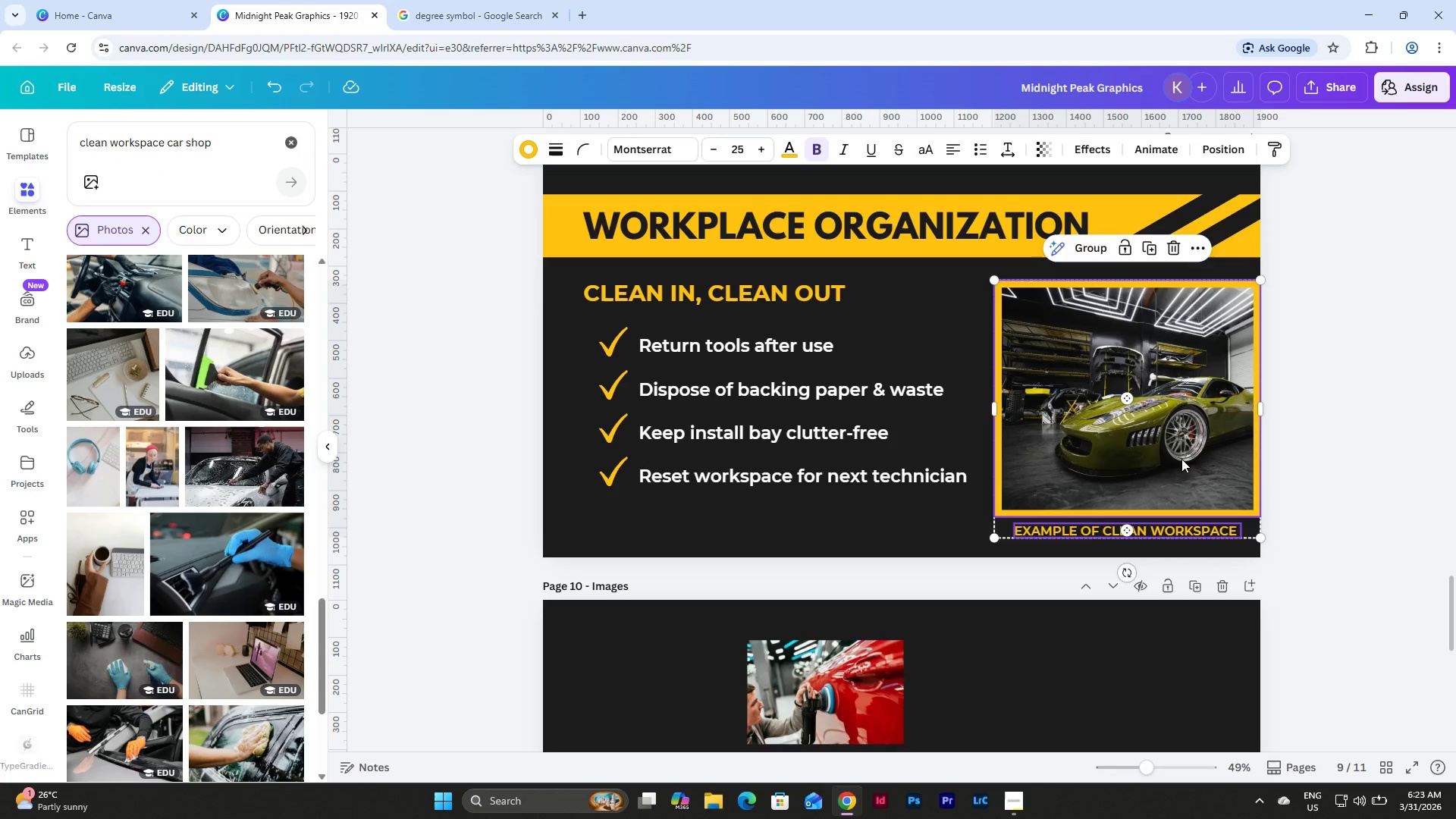 
left_click_drag(start_coordinate=[1181, 459], to_coordinate=[1181, 452])
 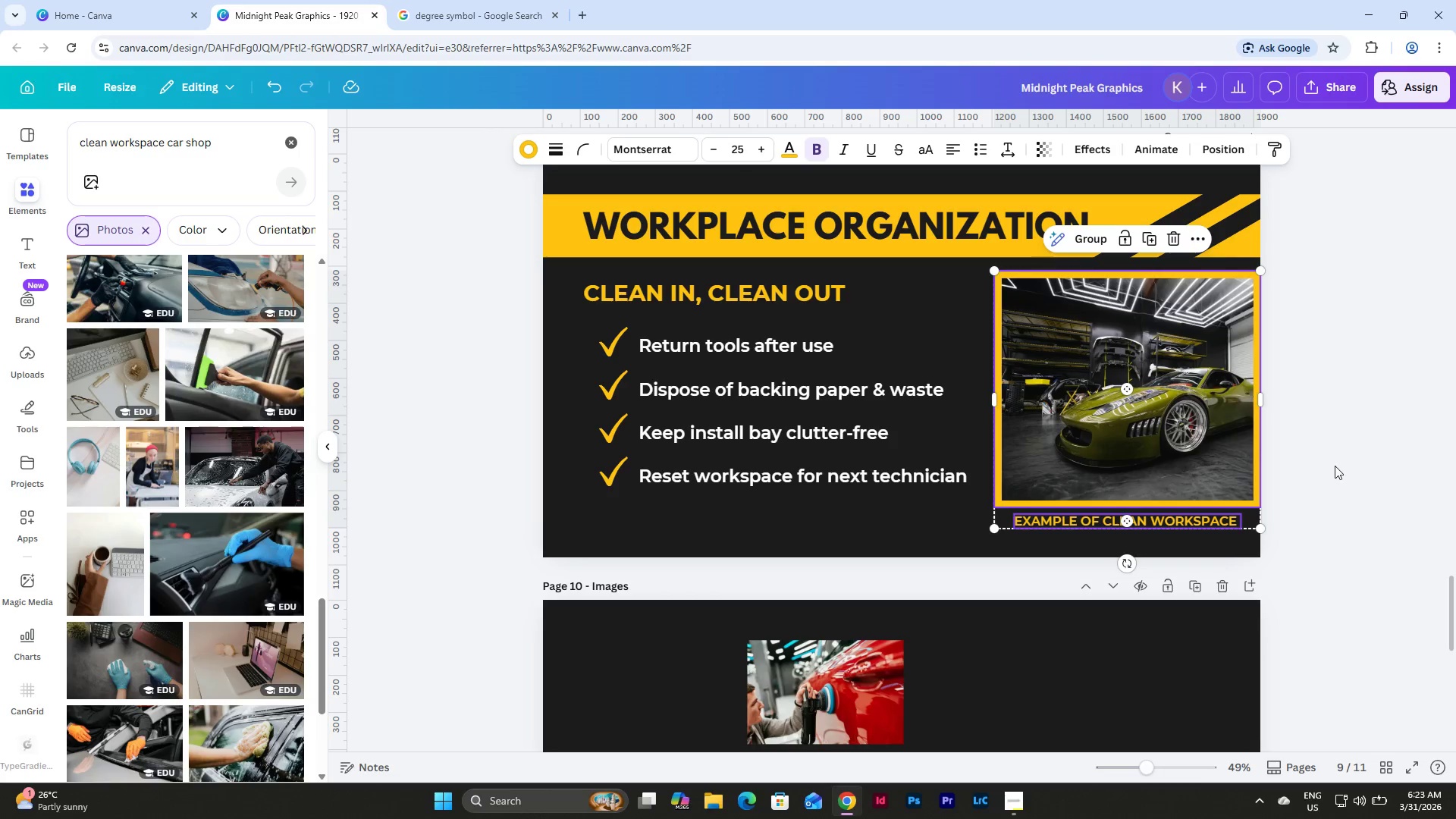 
left_click([1342, 464])
 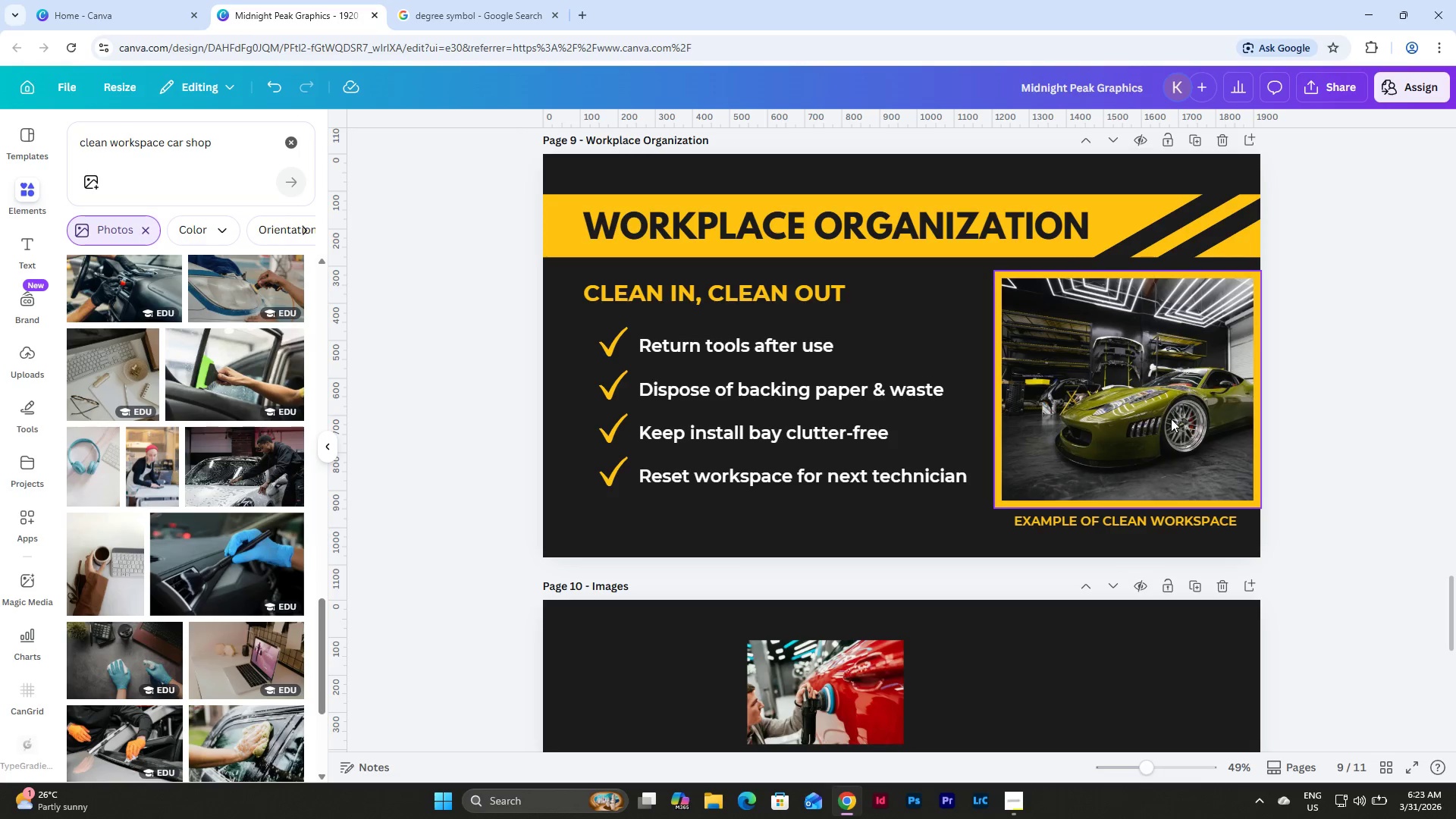 
wait(5.31)
 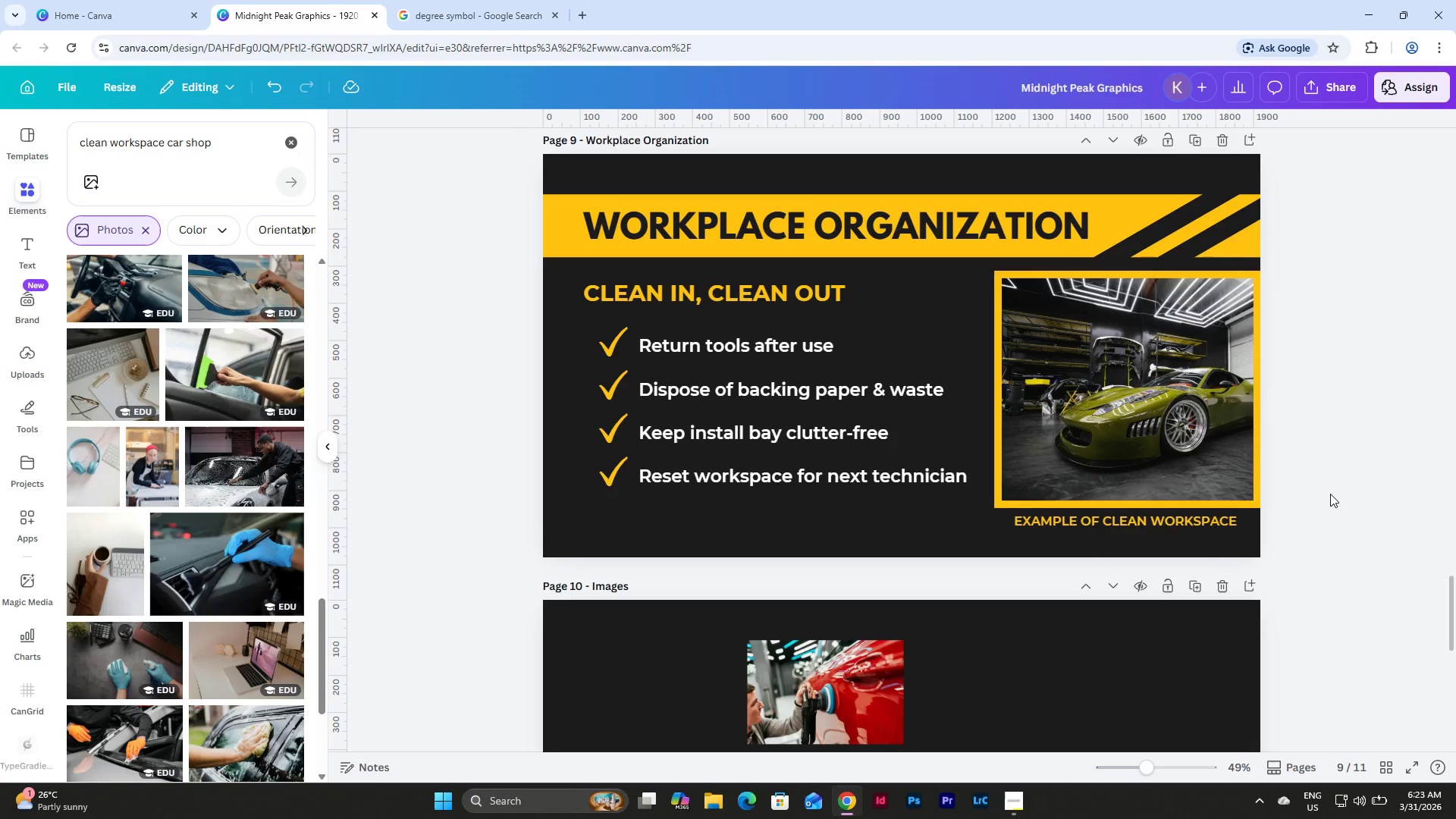 
left_click_drag(start_coordinate=[770, 514], to_coordinate=[586, 330])
 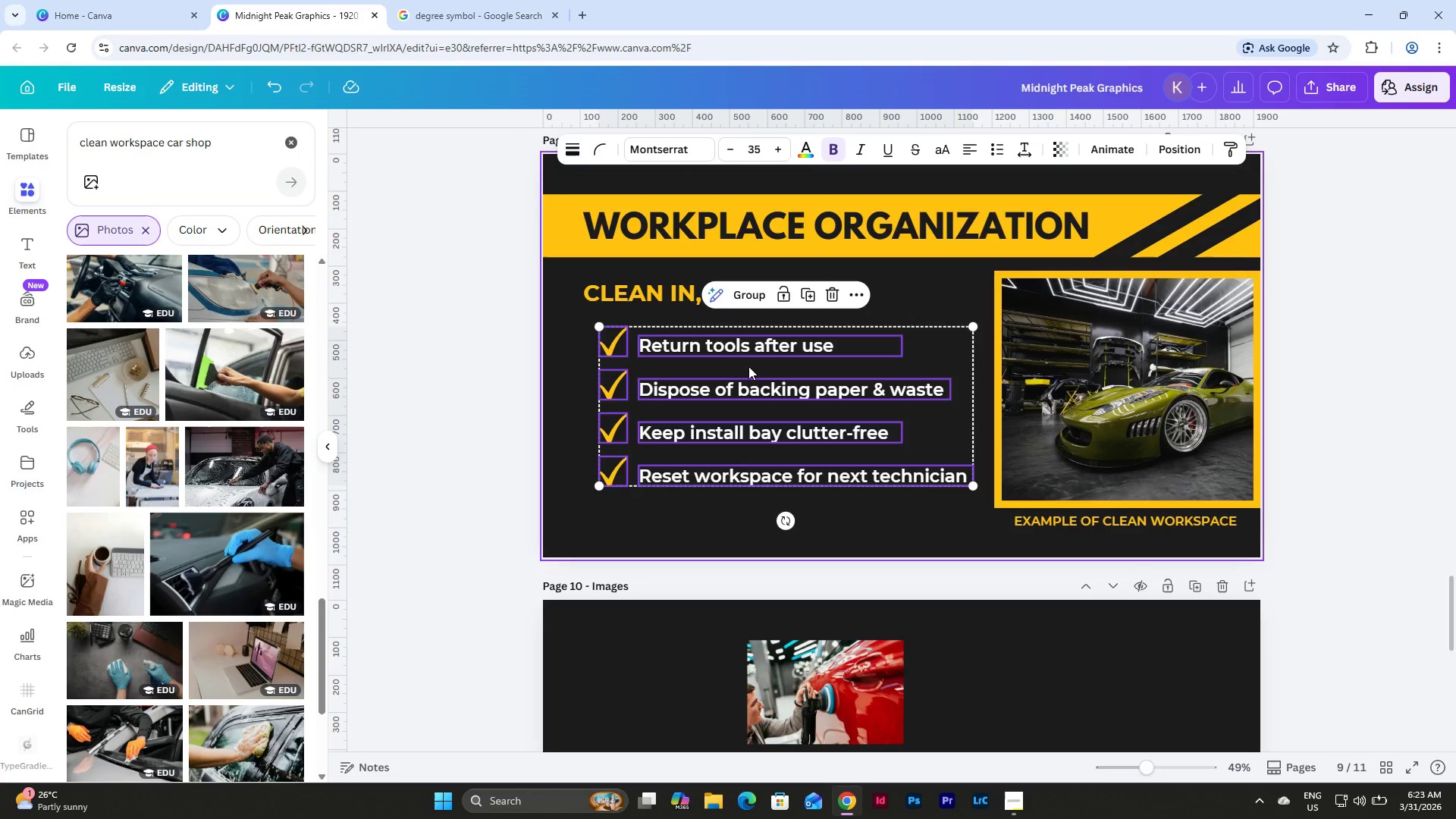 
left_click_drag(start_coordinate=[749, 366], to_coordinate=[749, 387])
 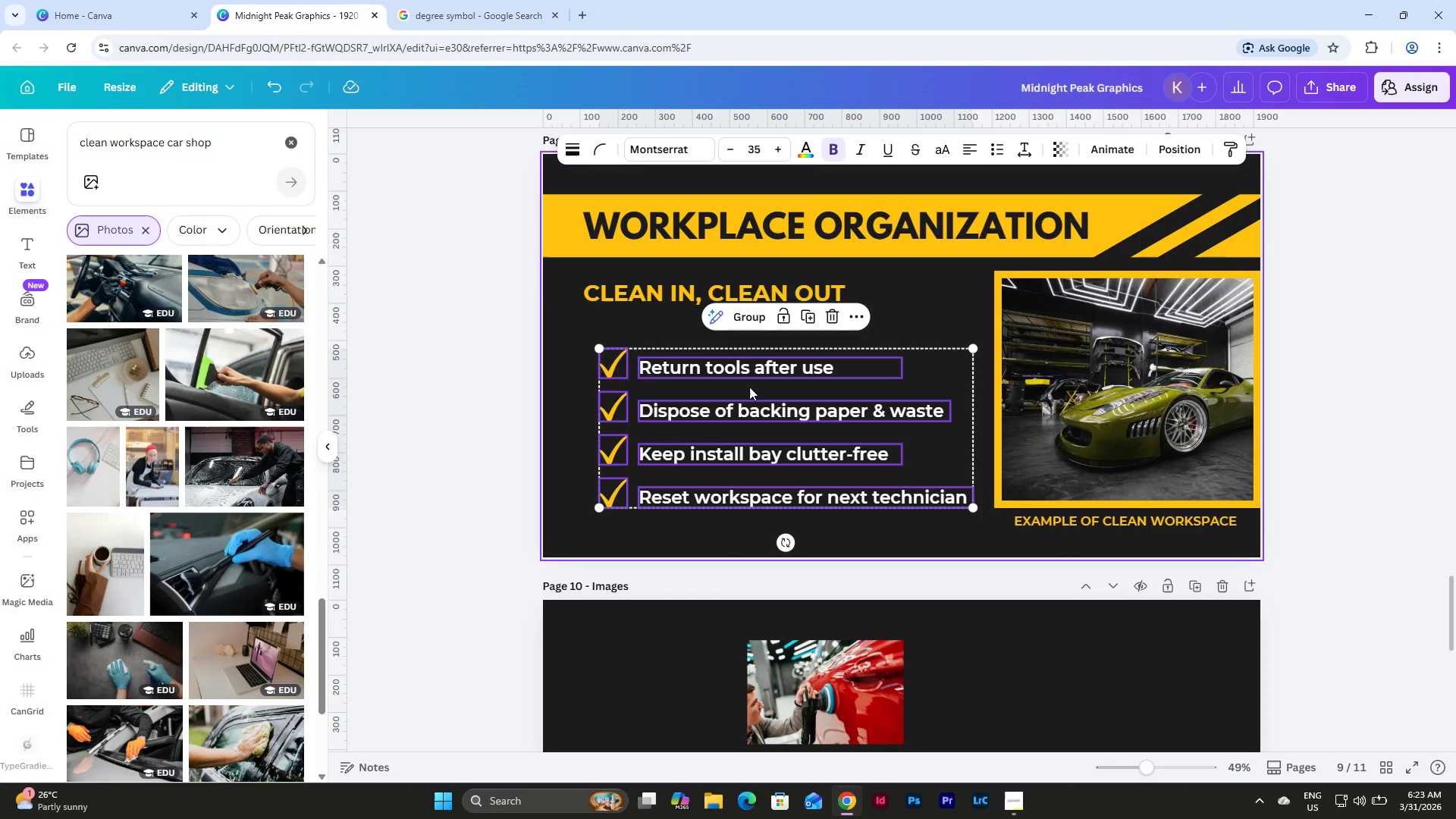 
key(Control+Z)
 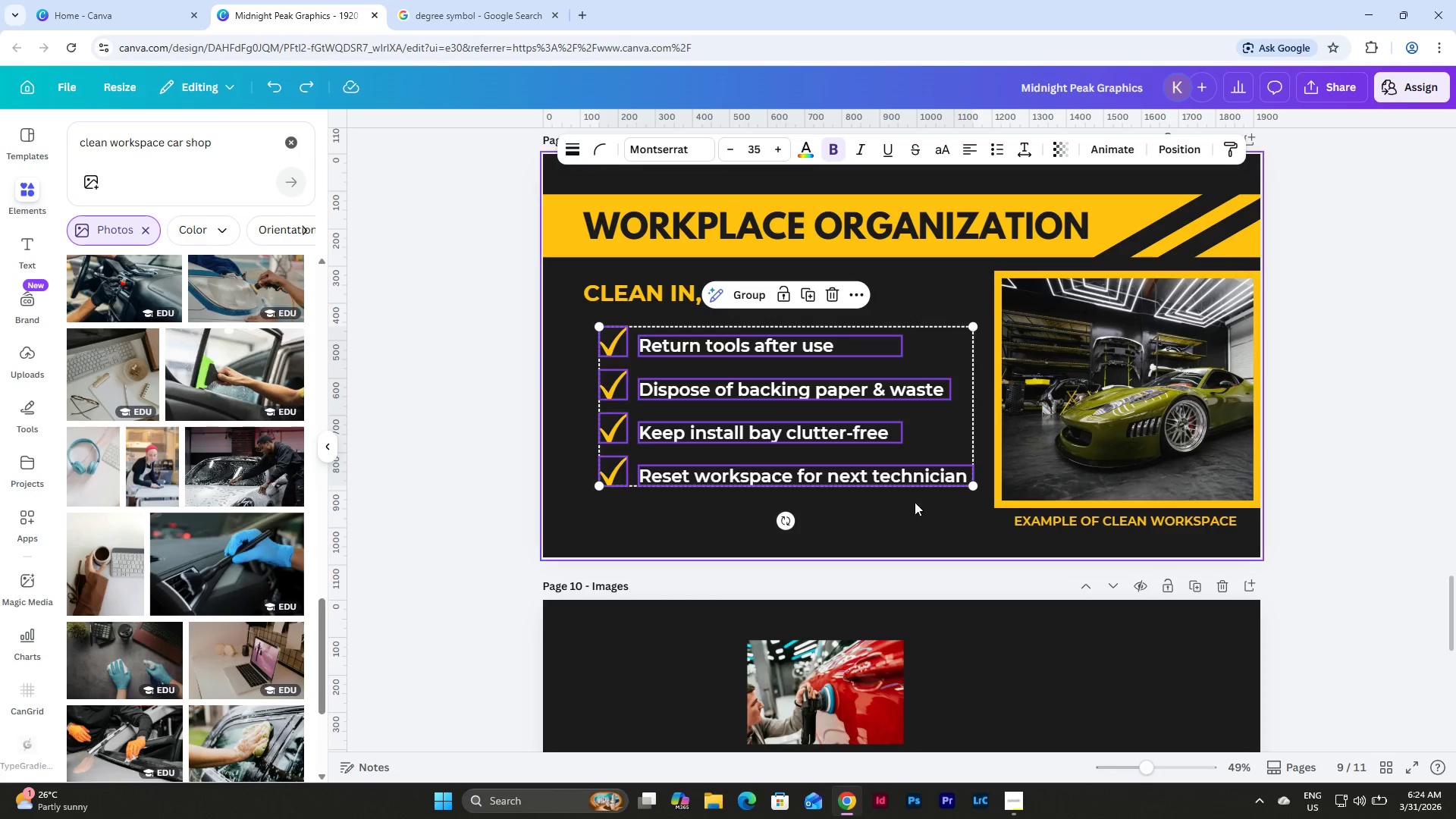 
left_click([937, 510])
 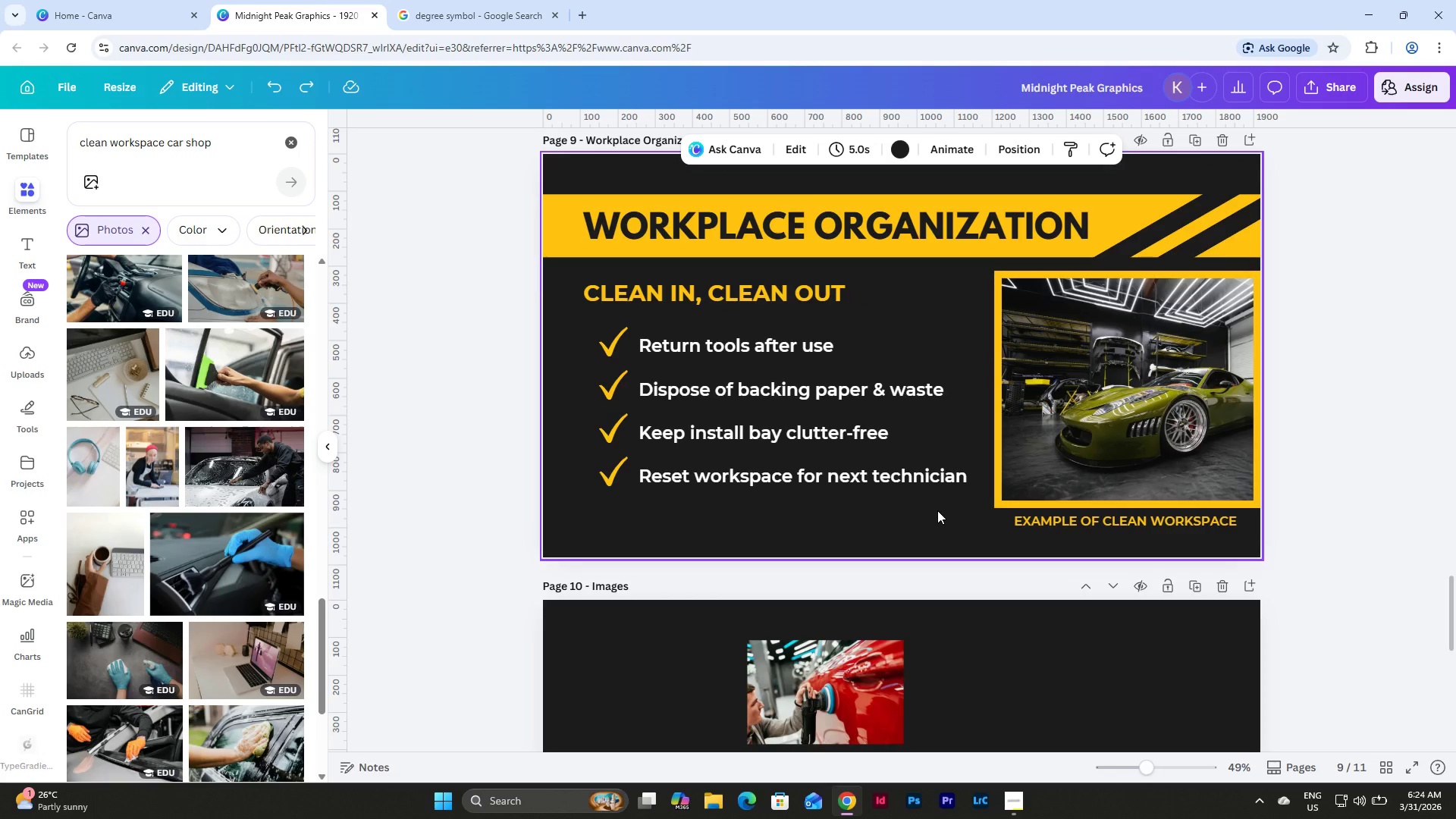 
scroll: coordinate [937, 510], scroll_direction: up, amount: 1.0
 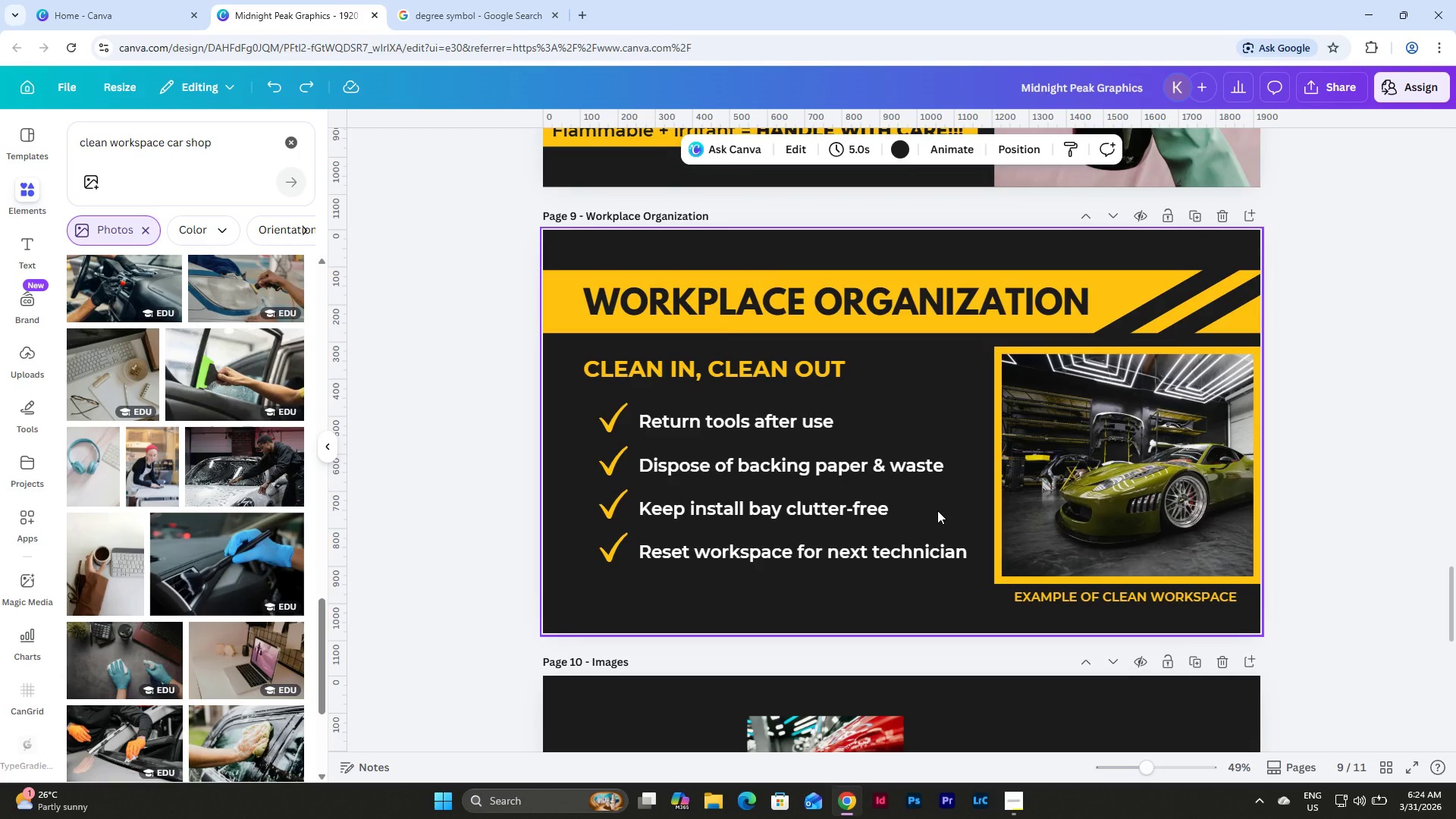 
scroll: coordinate [937, 510], scroll_direction: down, amount: 1.0
 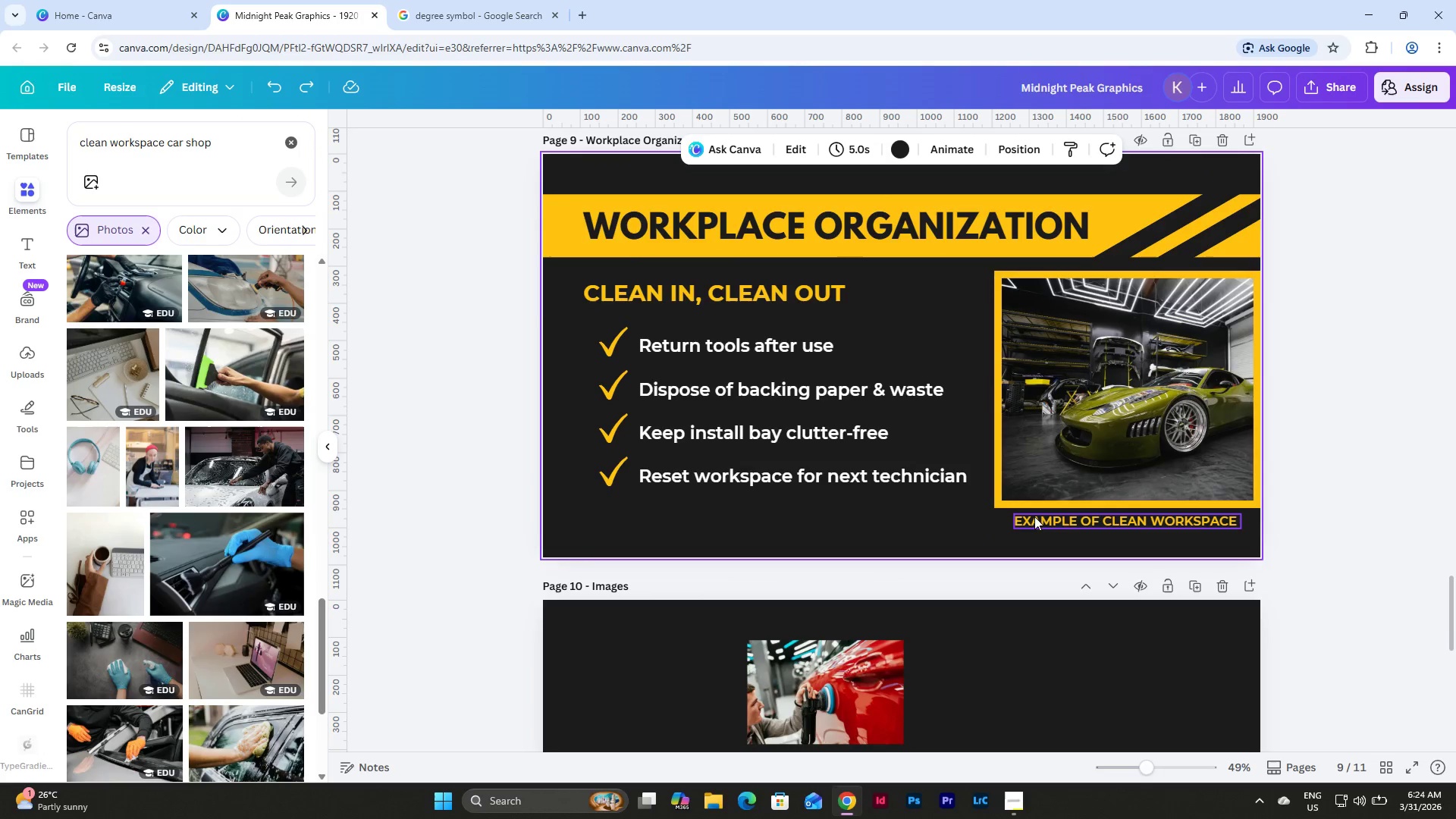 
left_click([1063, 516])
 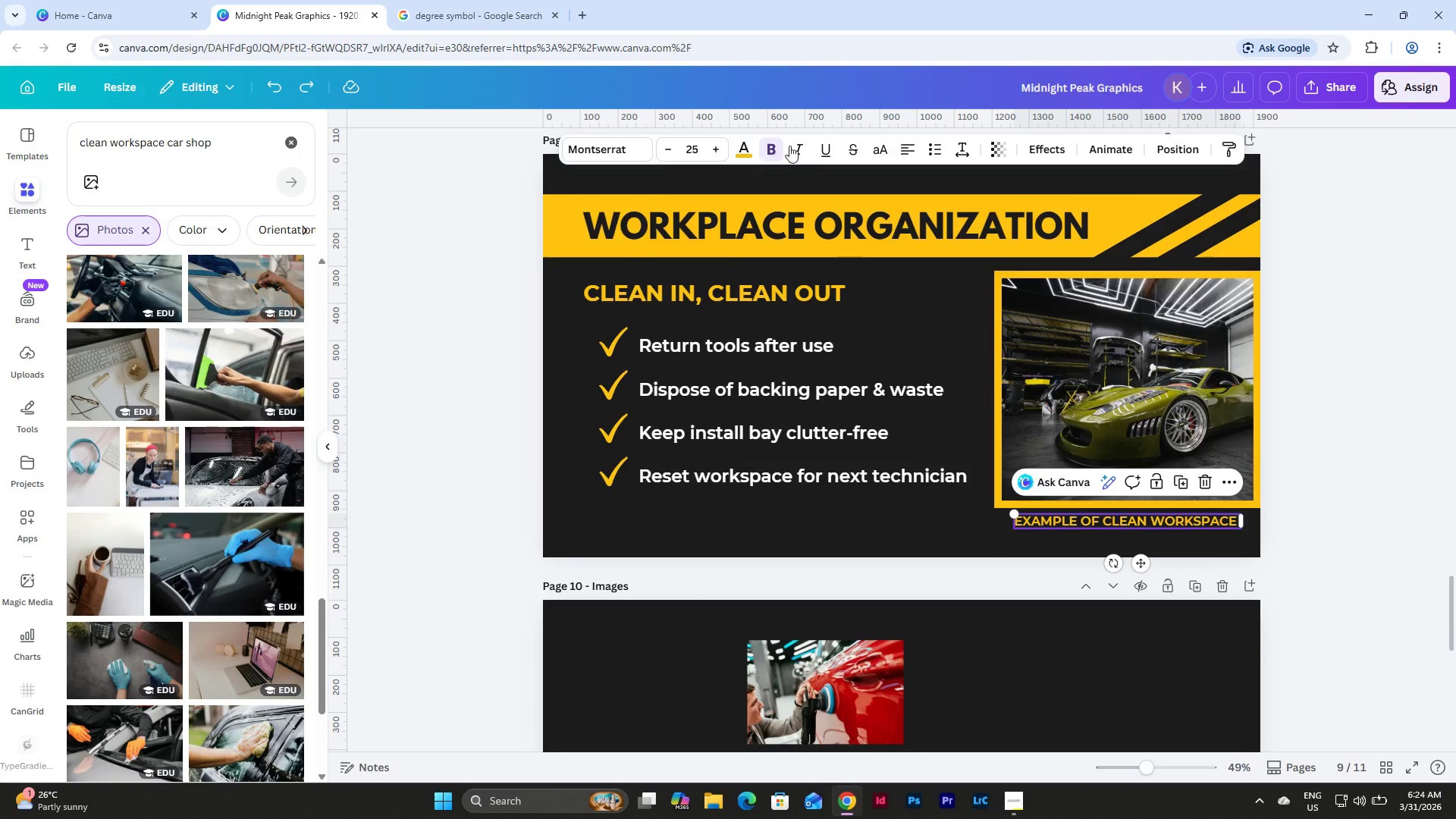 
left_click([803, 143])
 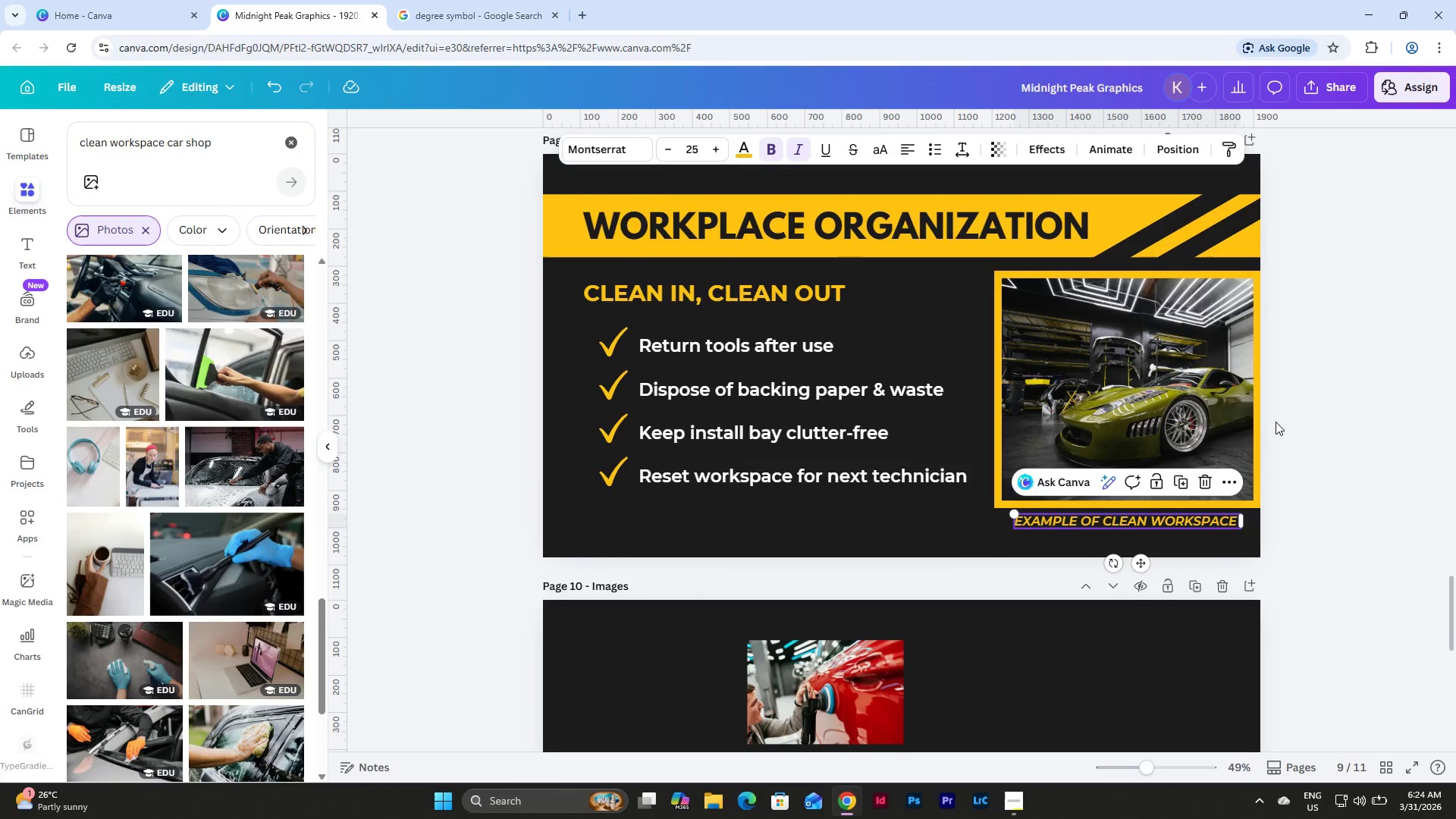 
left_click([1318, 408])
 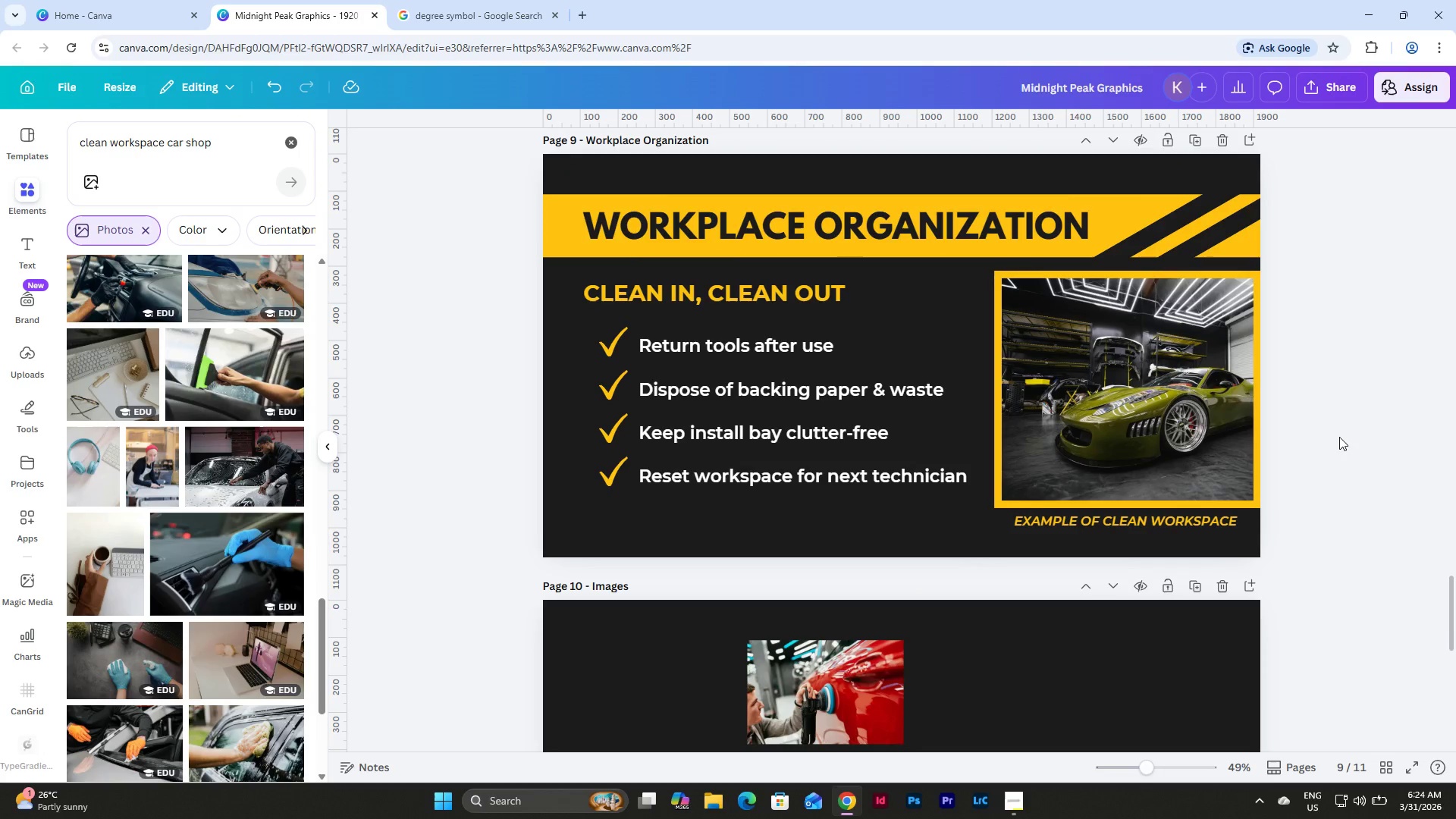 
scroll: coordinate [1315, 431], scroll_direction: up, amount: 2.0
 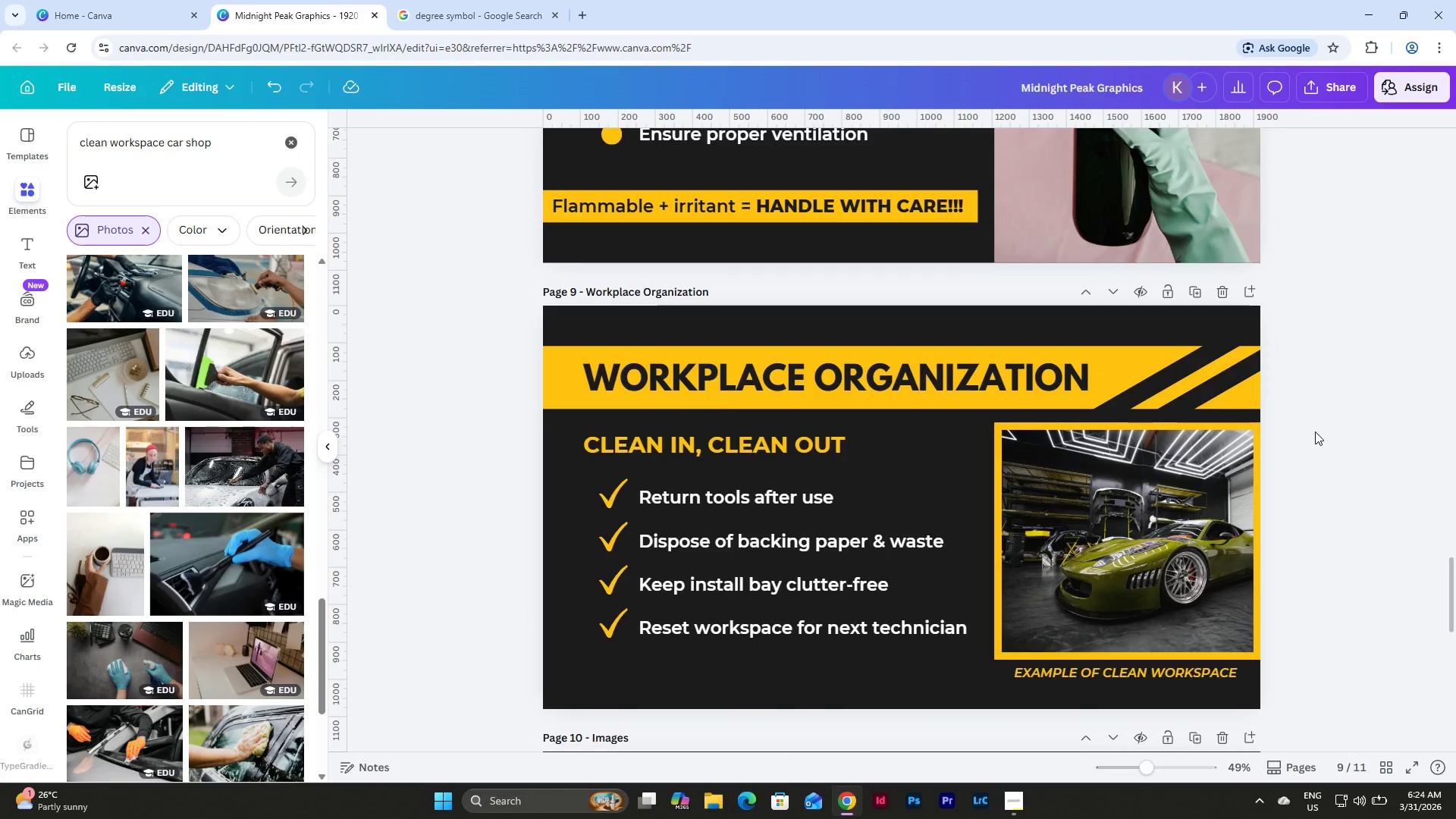 
scroll: coordinate [1315, 431], scroll_direction: down, amount: 1.0
 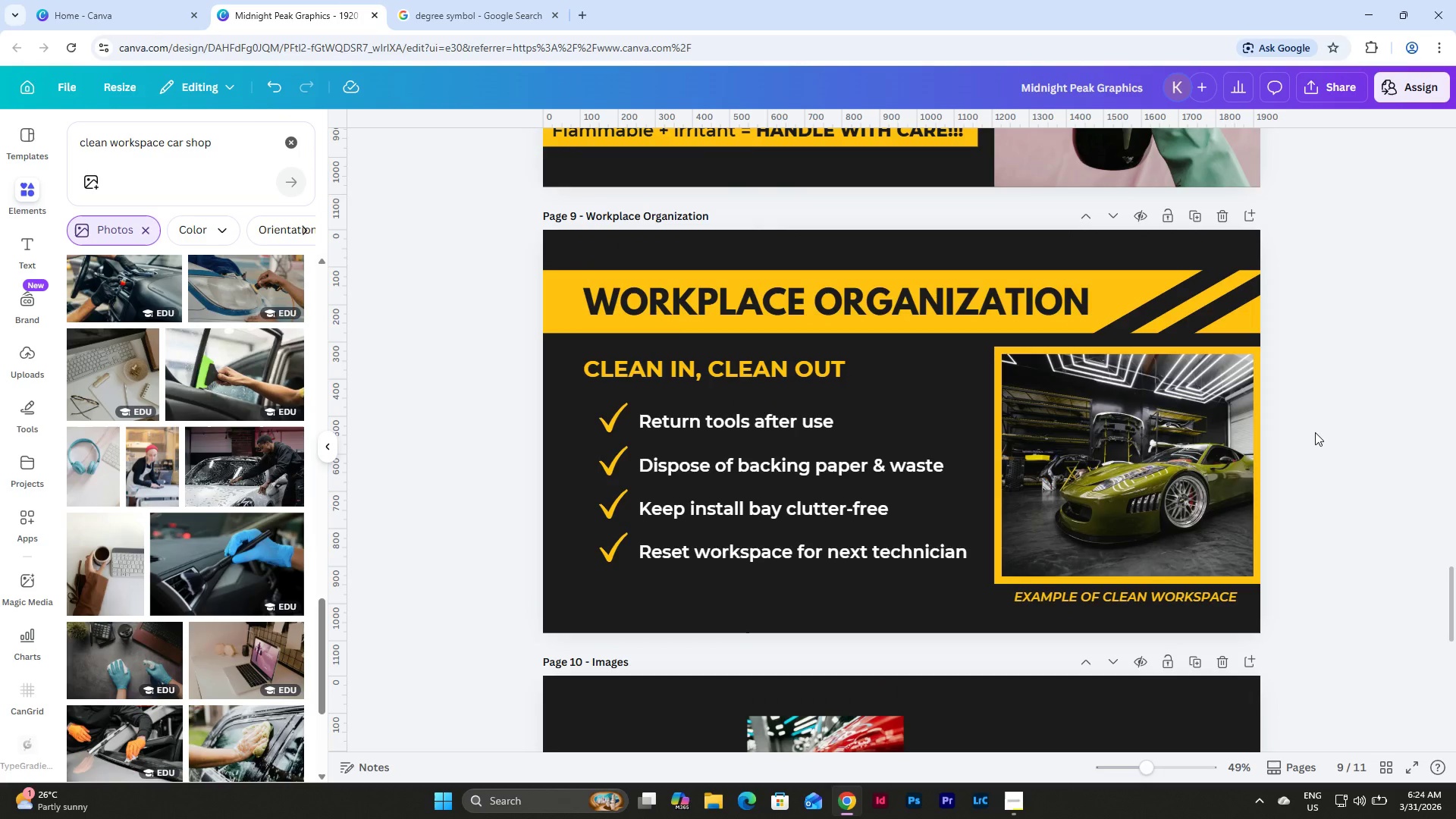 
left_click([1210, 482])
 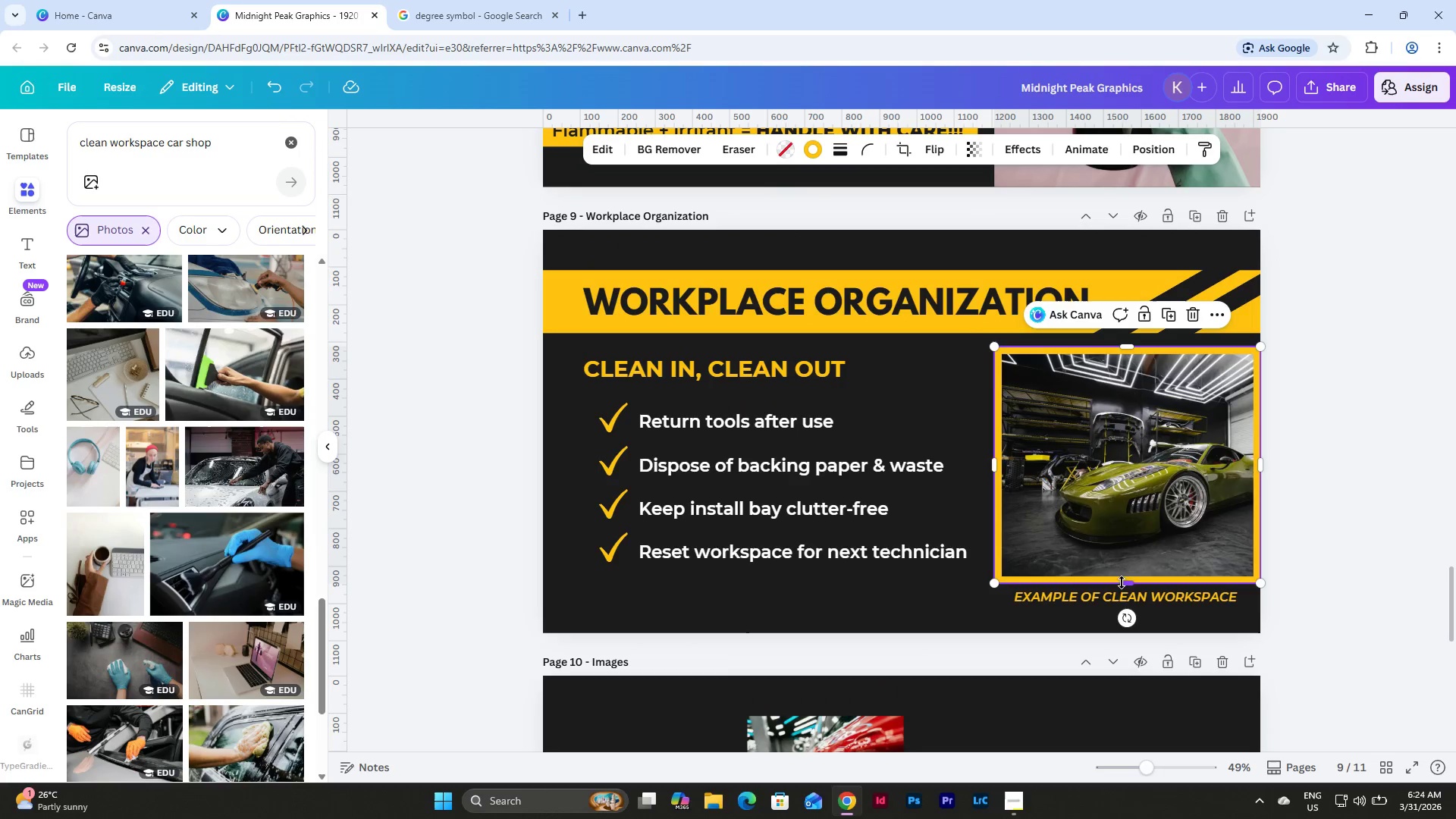 
left_click_drag(start_coordinate=[1123, 581], to_coordinate=[1123, 562])
 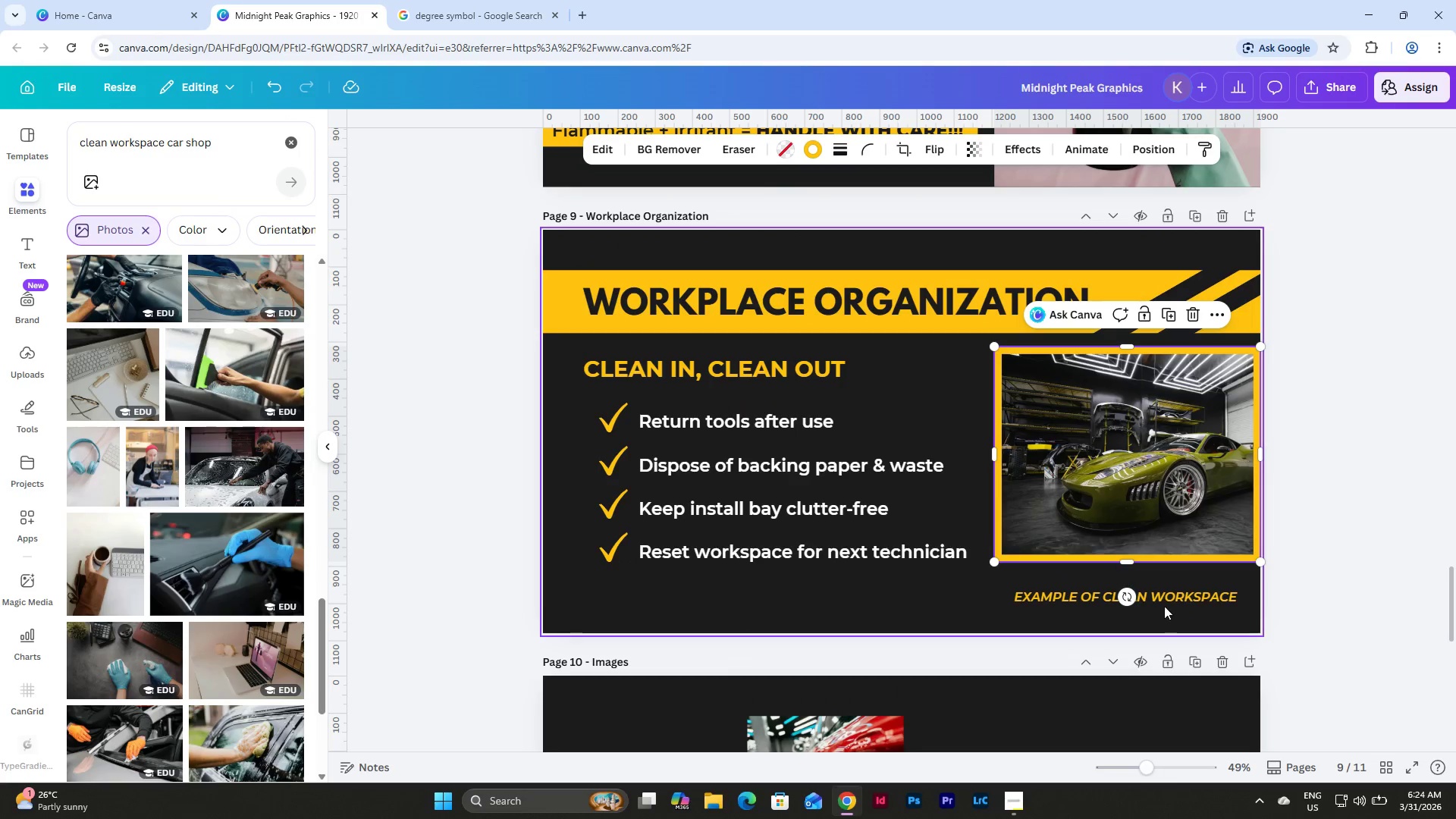 
left_click([1168, 600])
 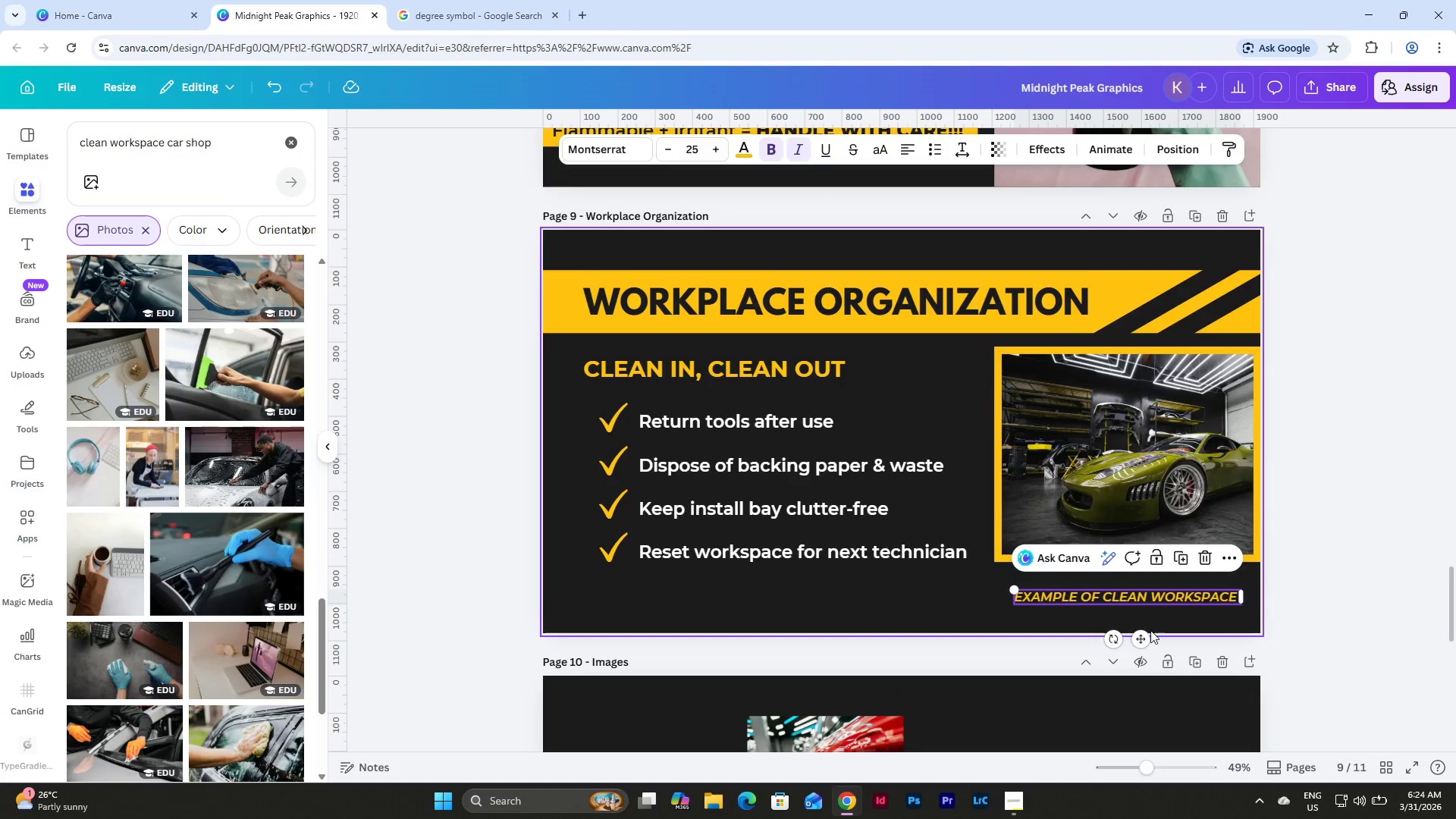 
left_click_drag(start_coordinate=[1142, 635], to_coordinate=[1142, 616])
 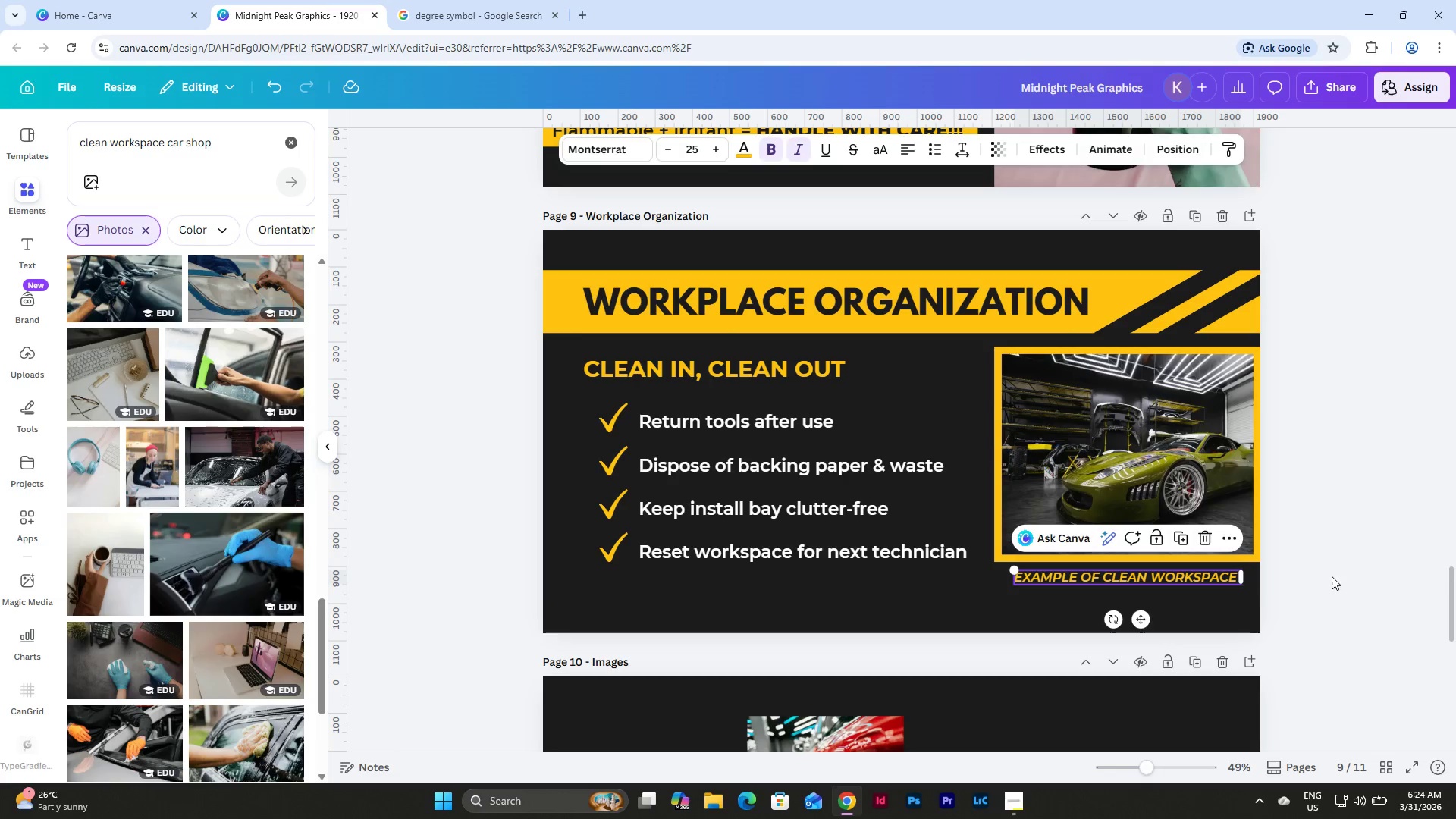 
left_click([1340, 574])
 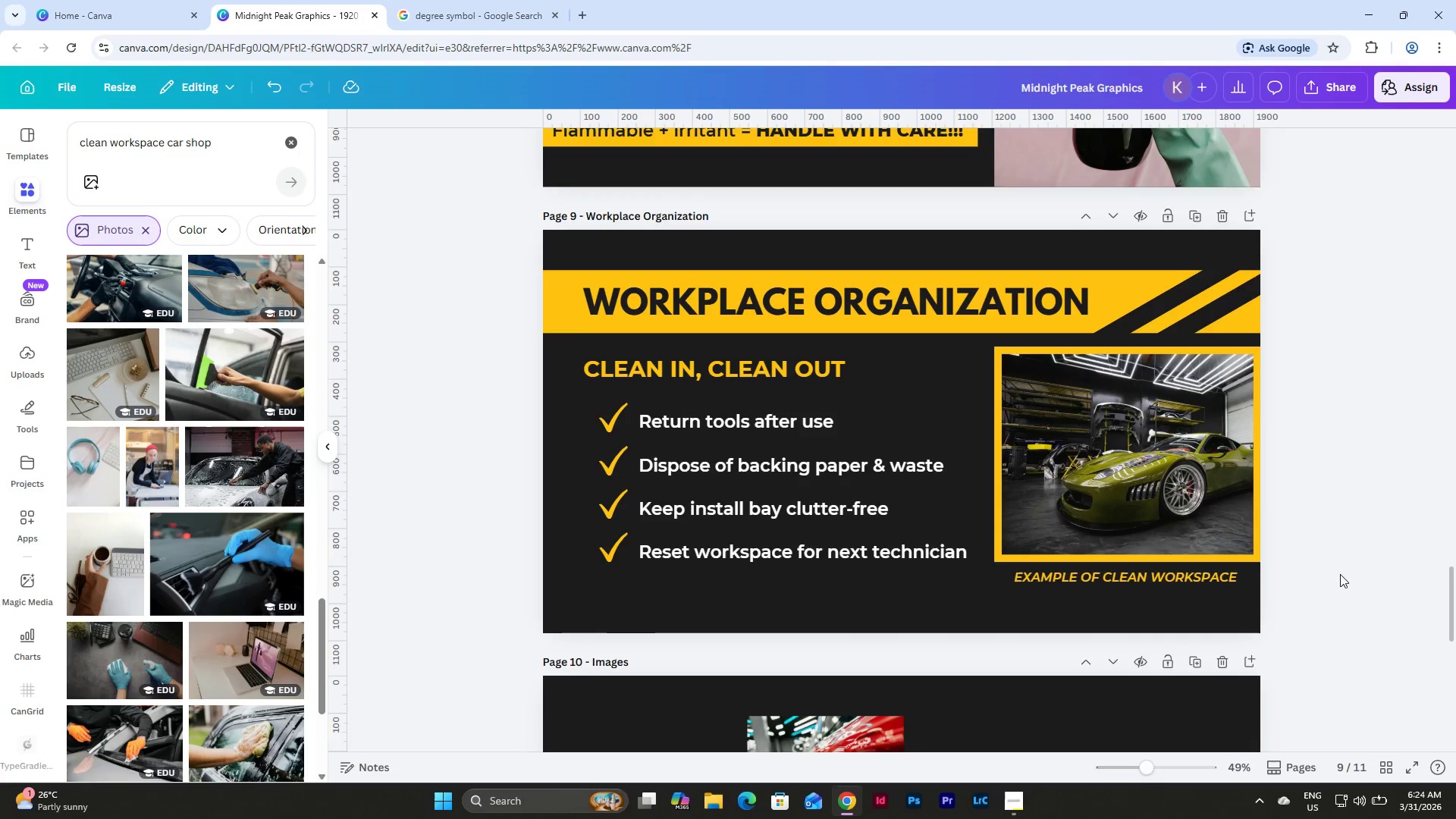 
scroll: coordinate [1340, 574], scroll_direction: up, amount: 1.0
 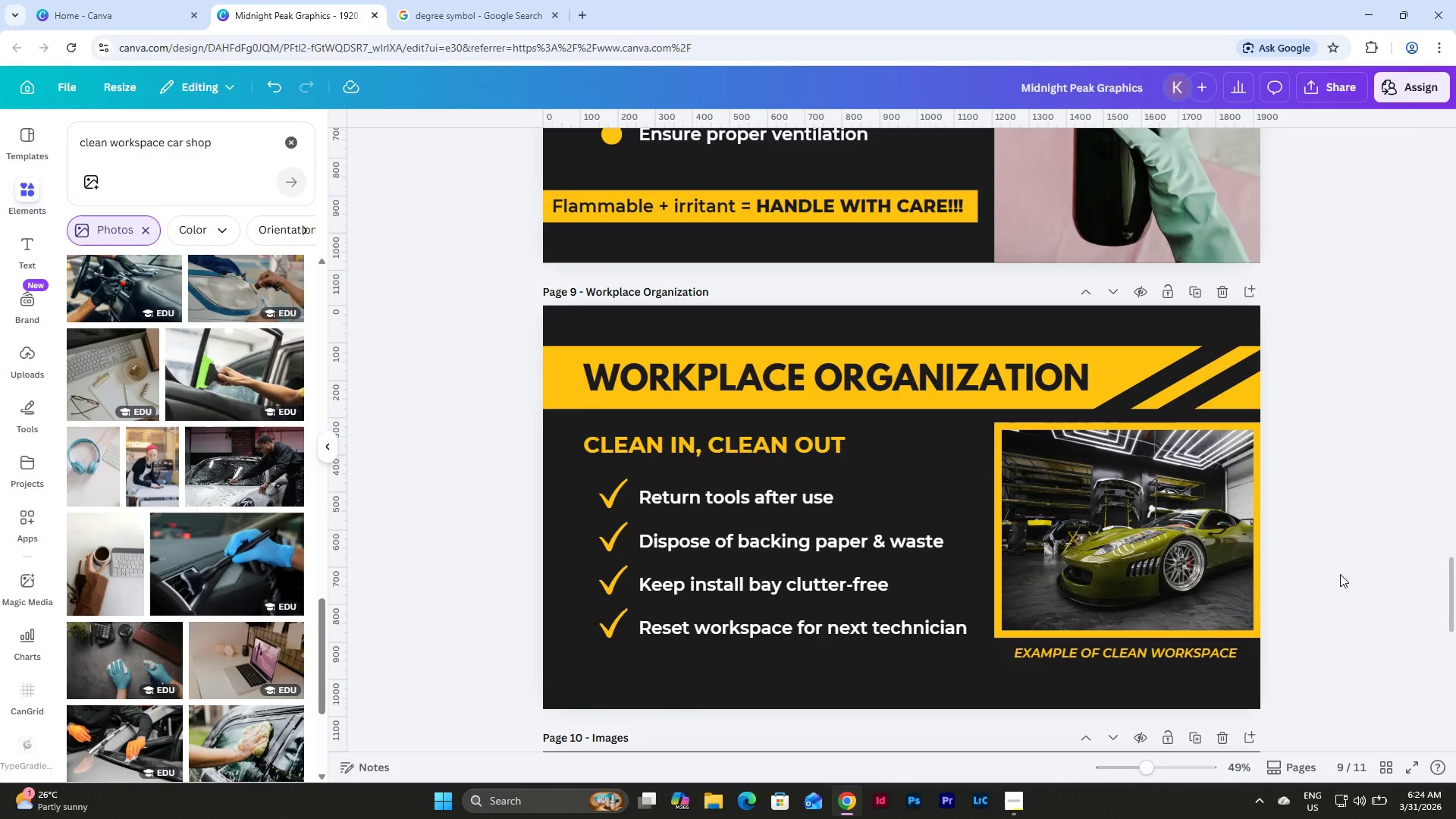 
scroll: coordinate [1340, 574], scroll_direction: down, amount: 1.0
 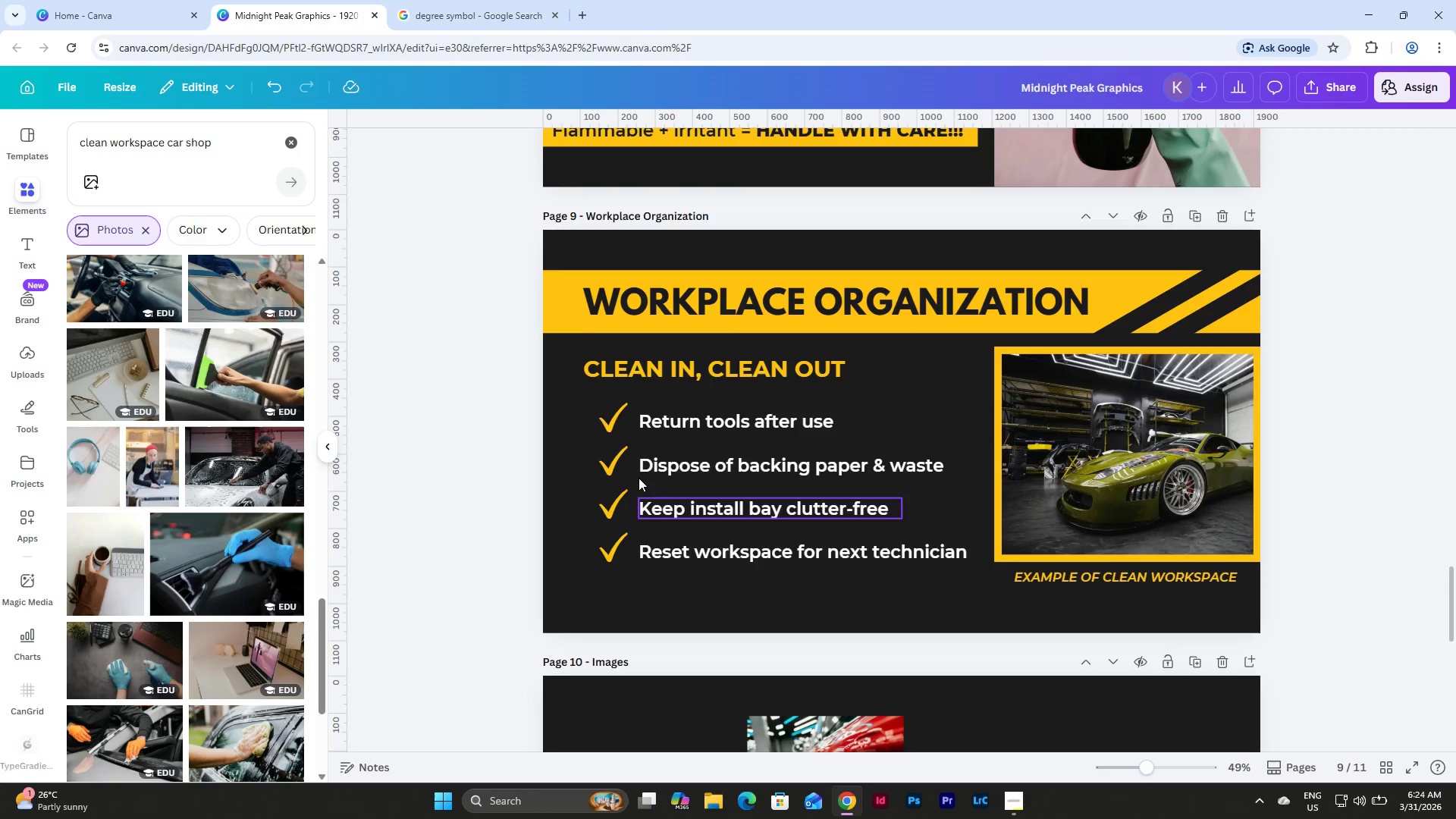 
scroll: coordinate [723, 373], scroll_direction: up, amount: 3.0
 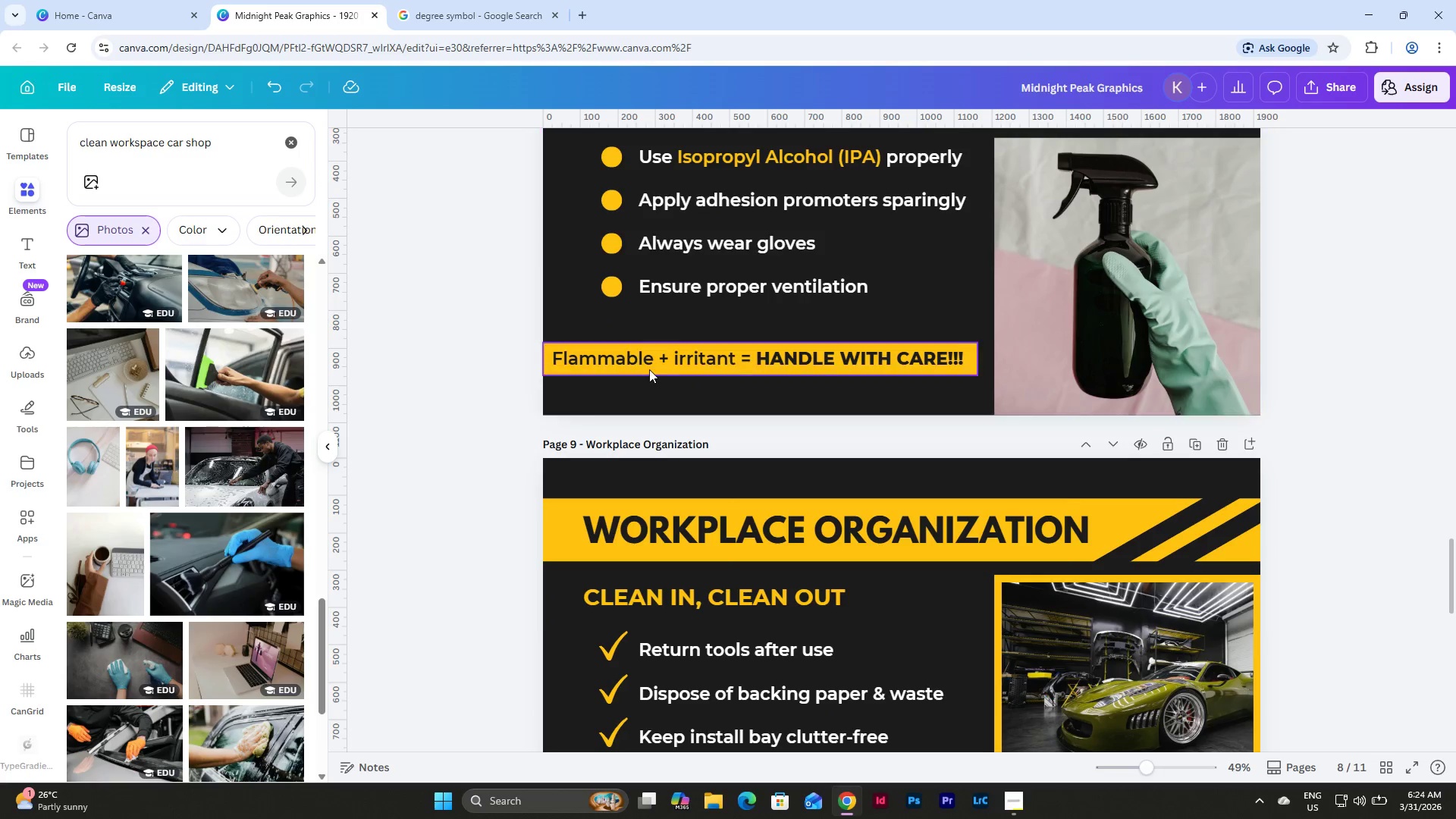 
left_click([654, 364])
 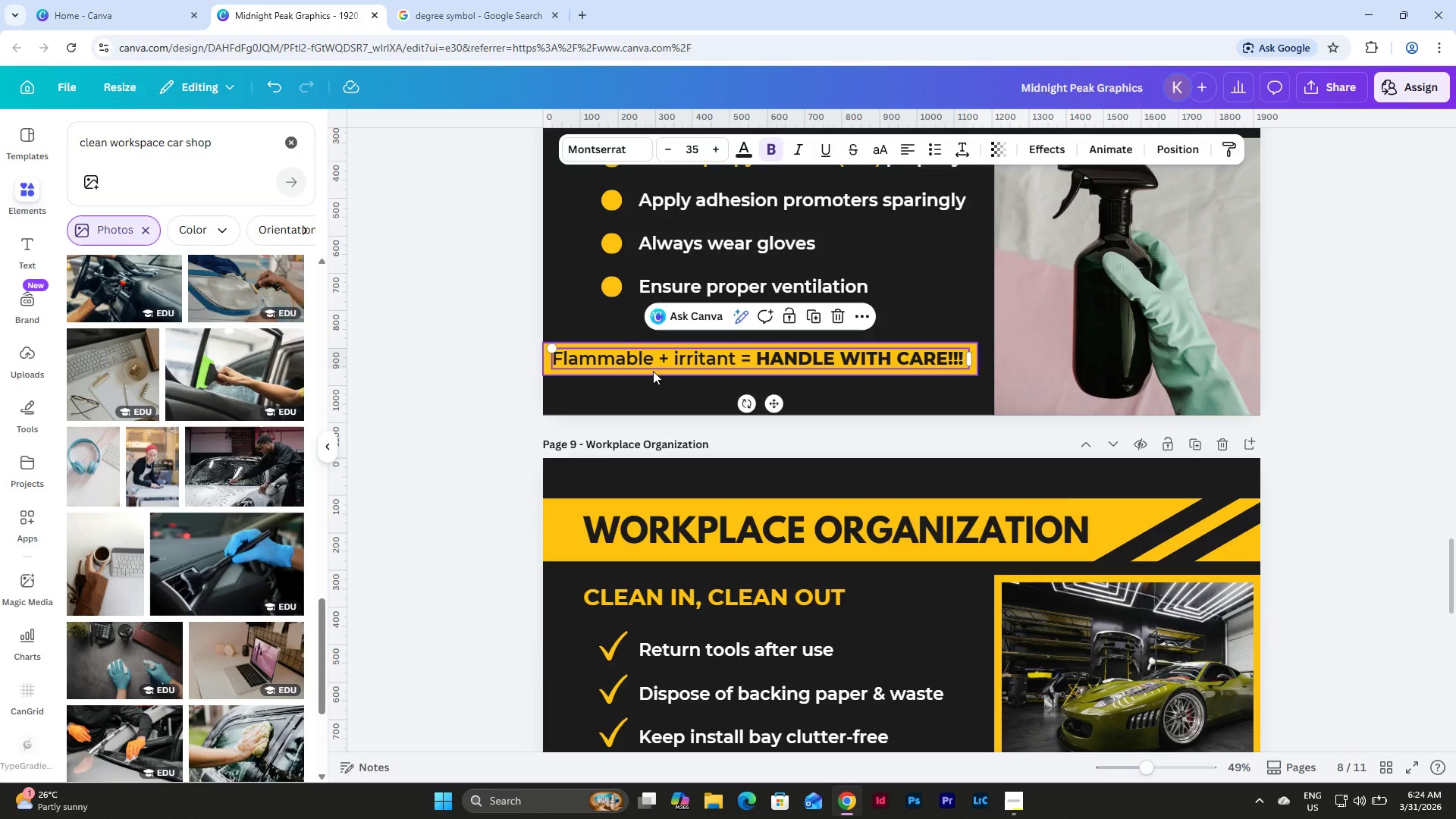 
left_click([653, 371])
 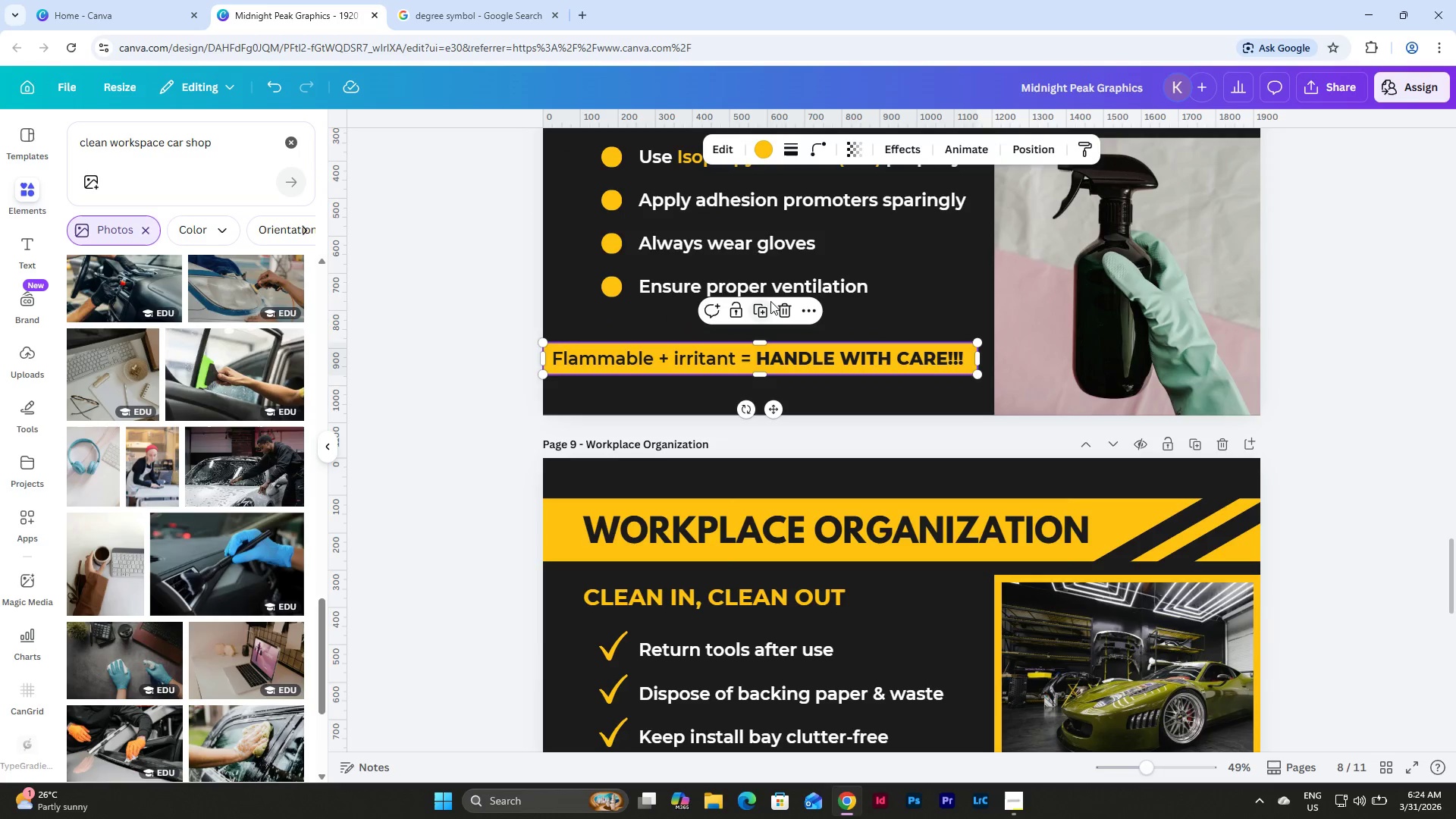 
left_click([758, 317])
 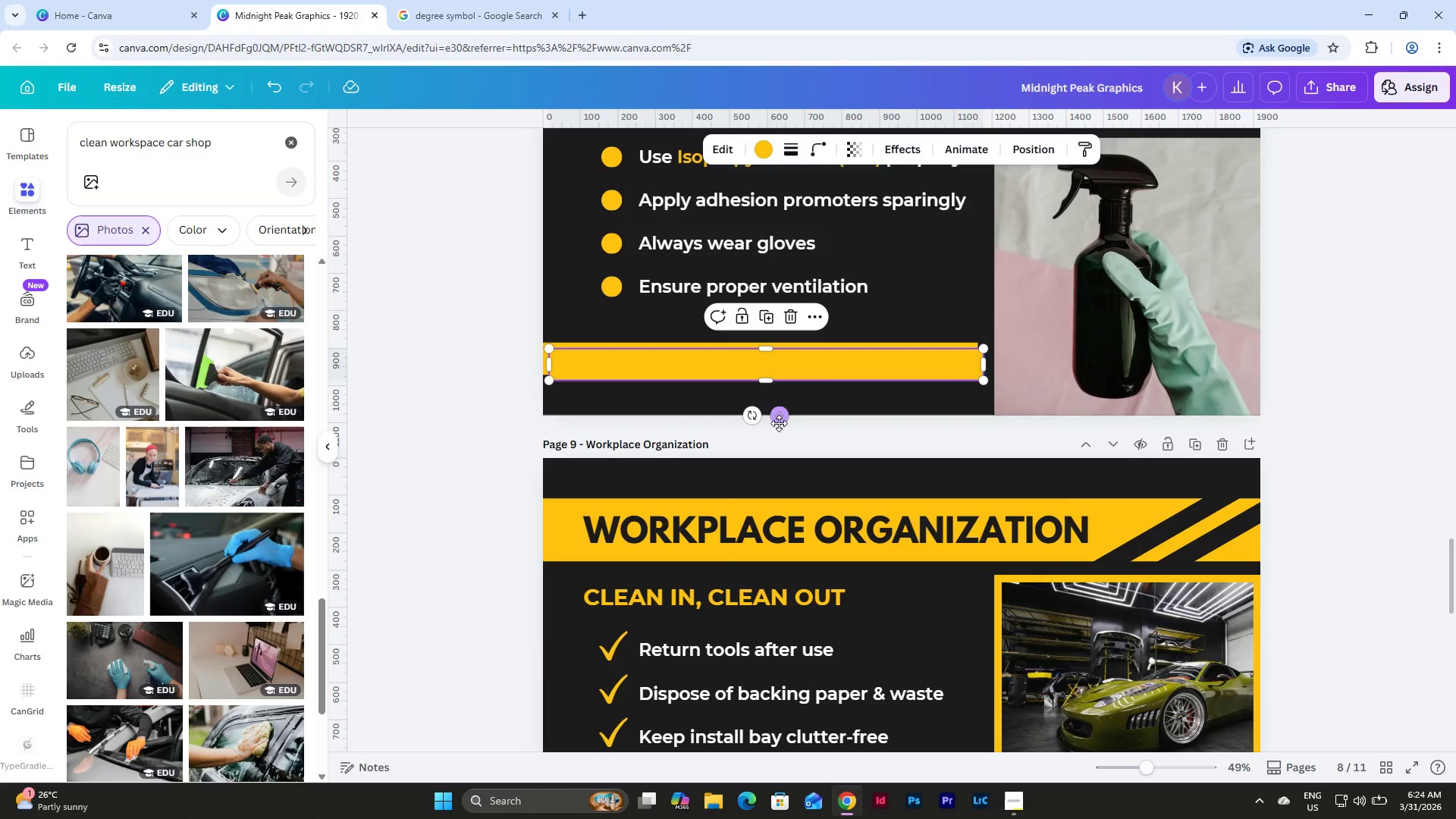 
left_click_drag(start_coordinate=[778, 417], to_coordinate=[780, 590])
 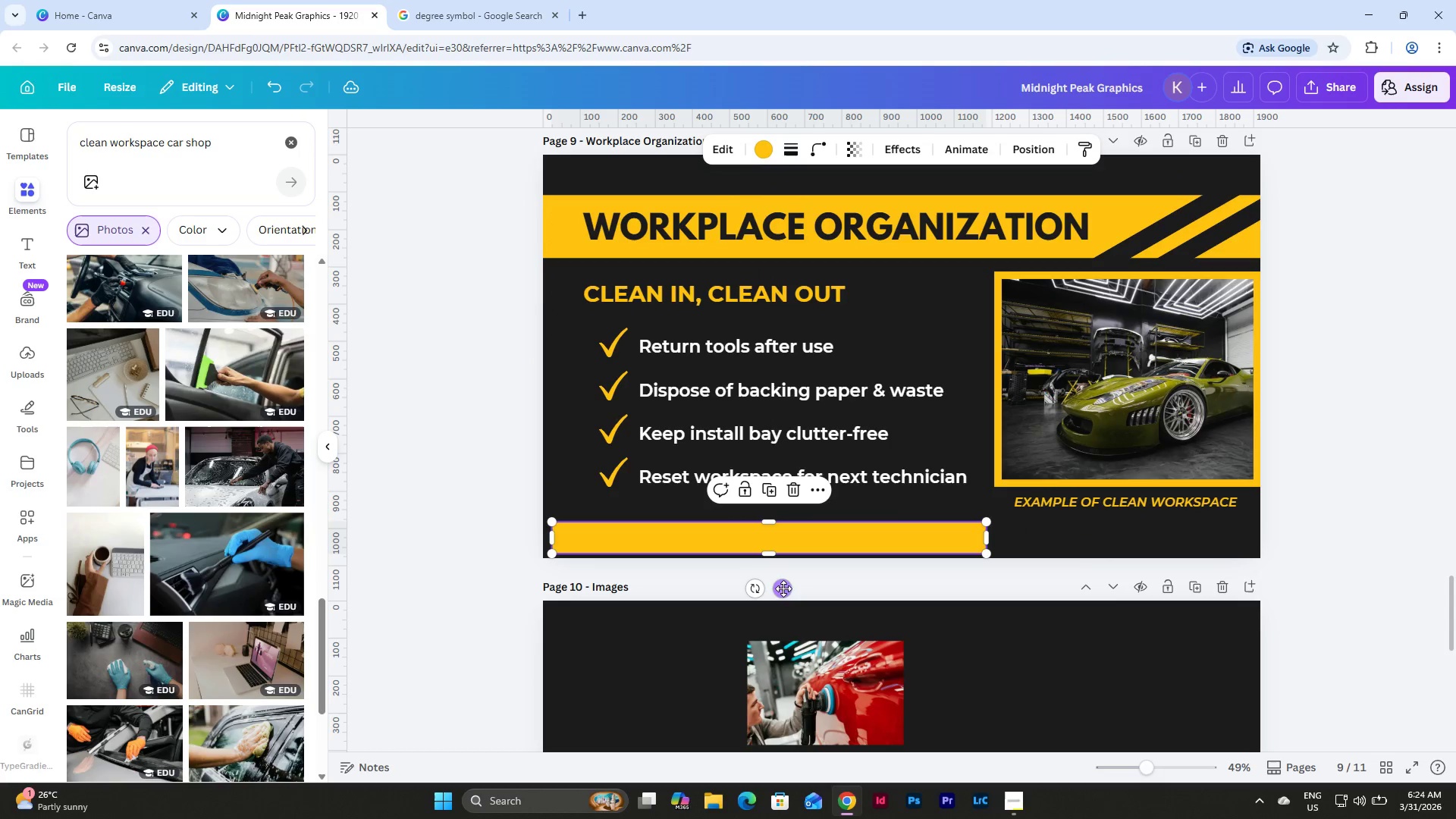 
scroll: coordinate [934, 450], scroll_direction: down, amount: 4.0
 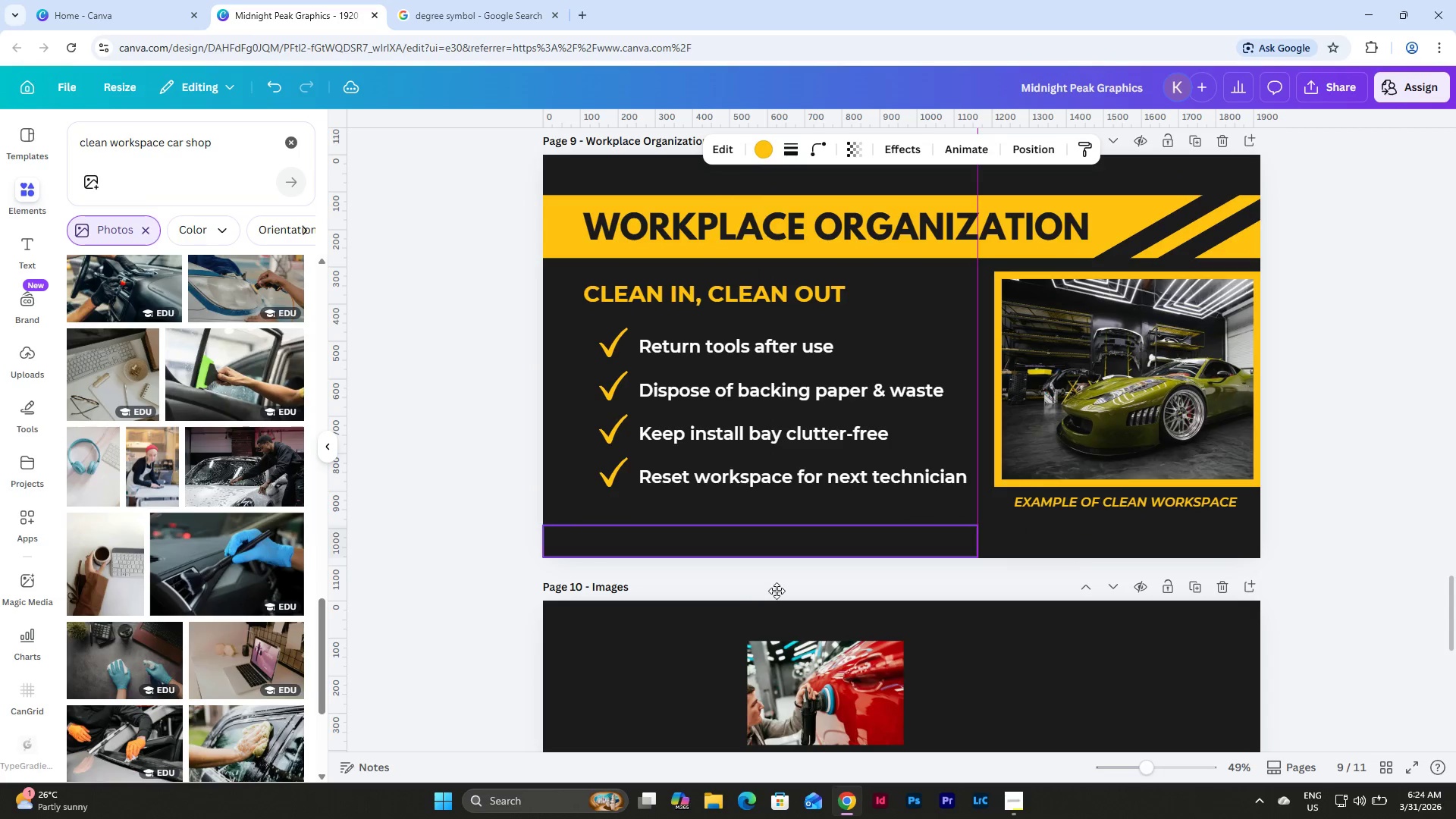 
left_click_drag(start_coordinate=[780, 589], to_coordinate=[773, 595])
 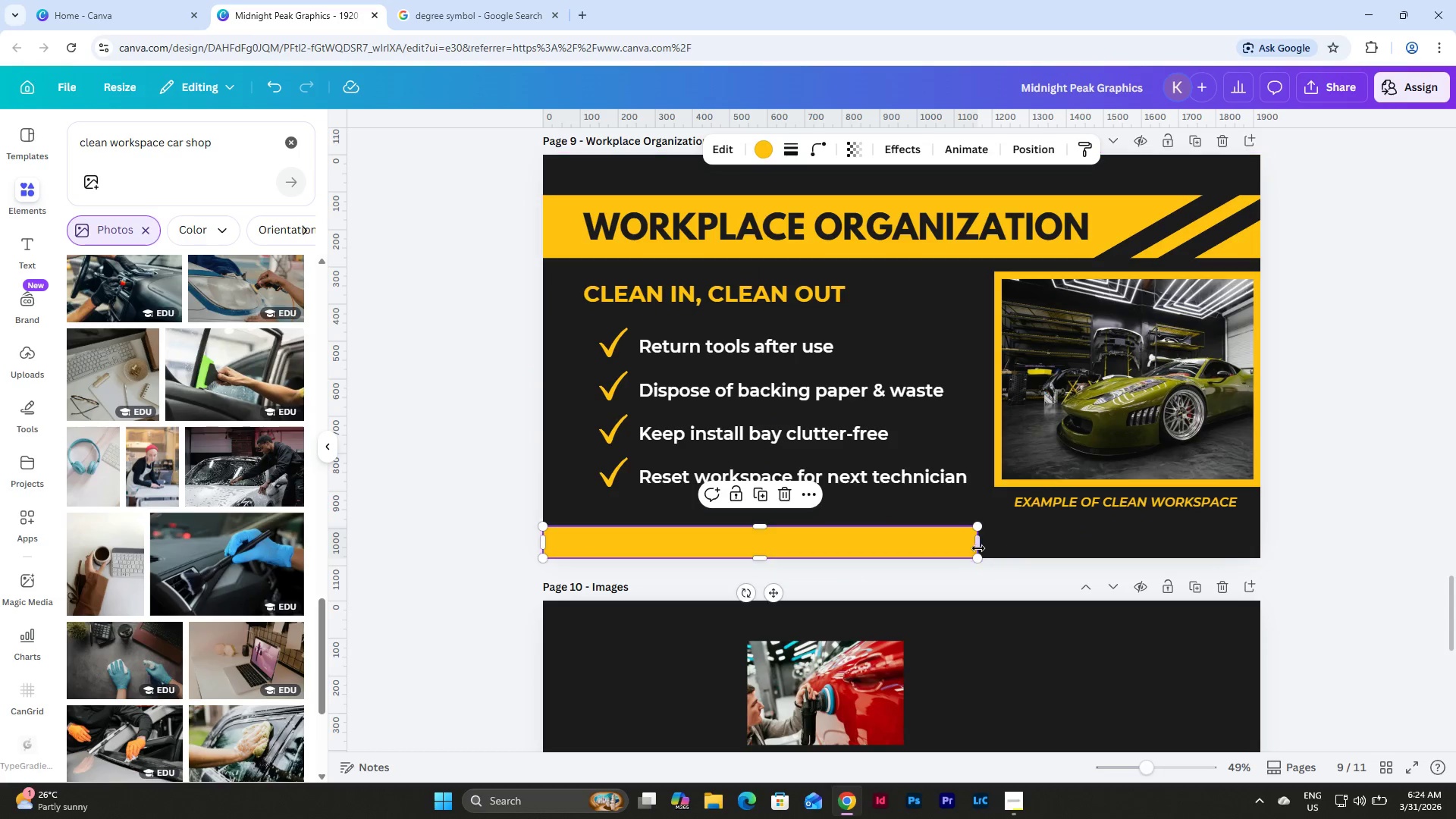 
left_click_drag(start_coordinate=[978, 548], to_coordinate=[1263, 550])
 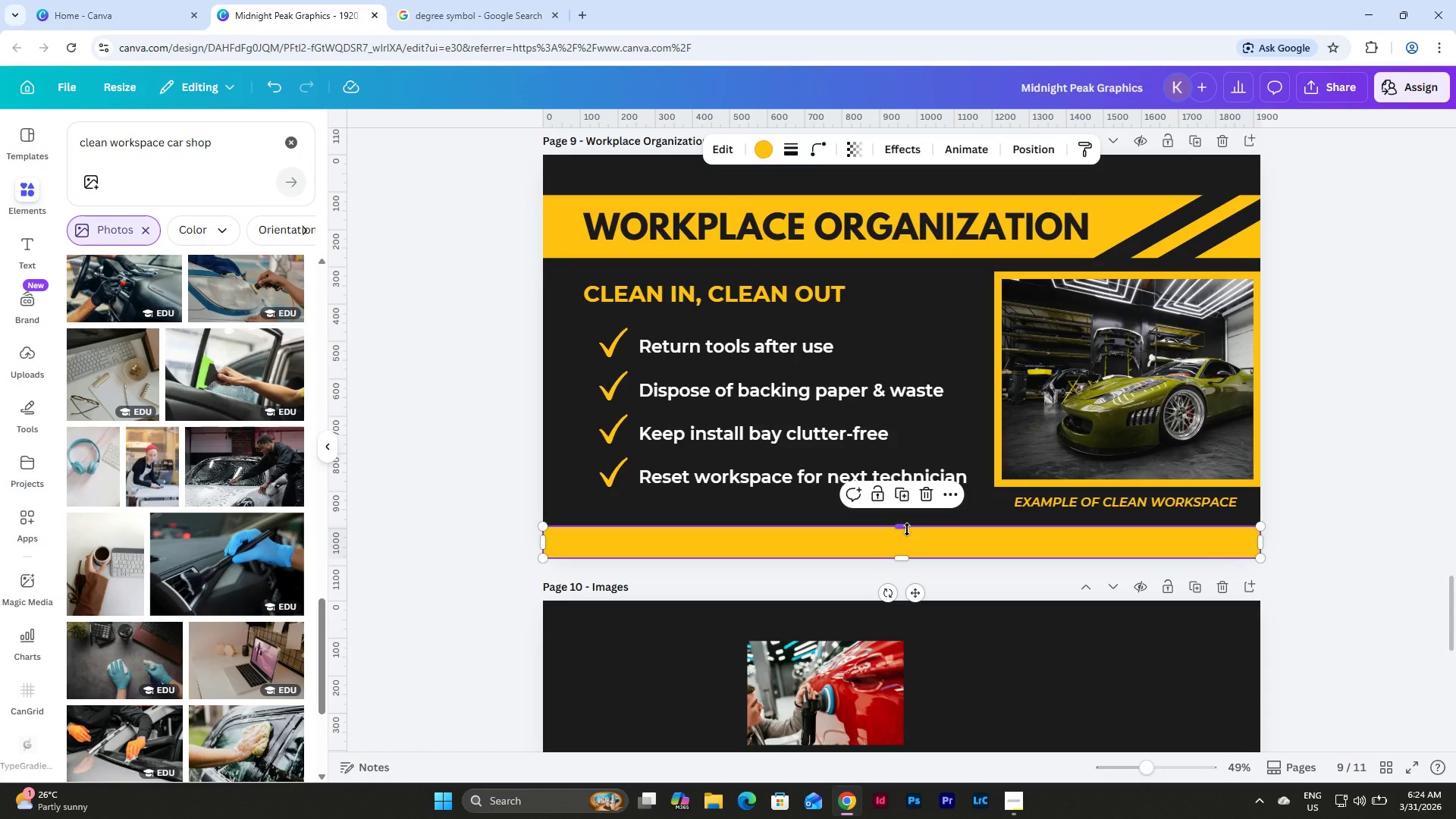 
left_click_drag(start_coordinate=[907, 529], to_coordinate=[907, 539])
 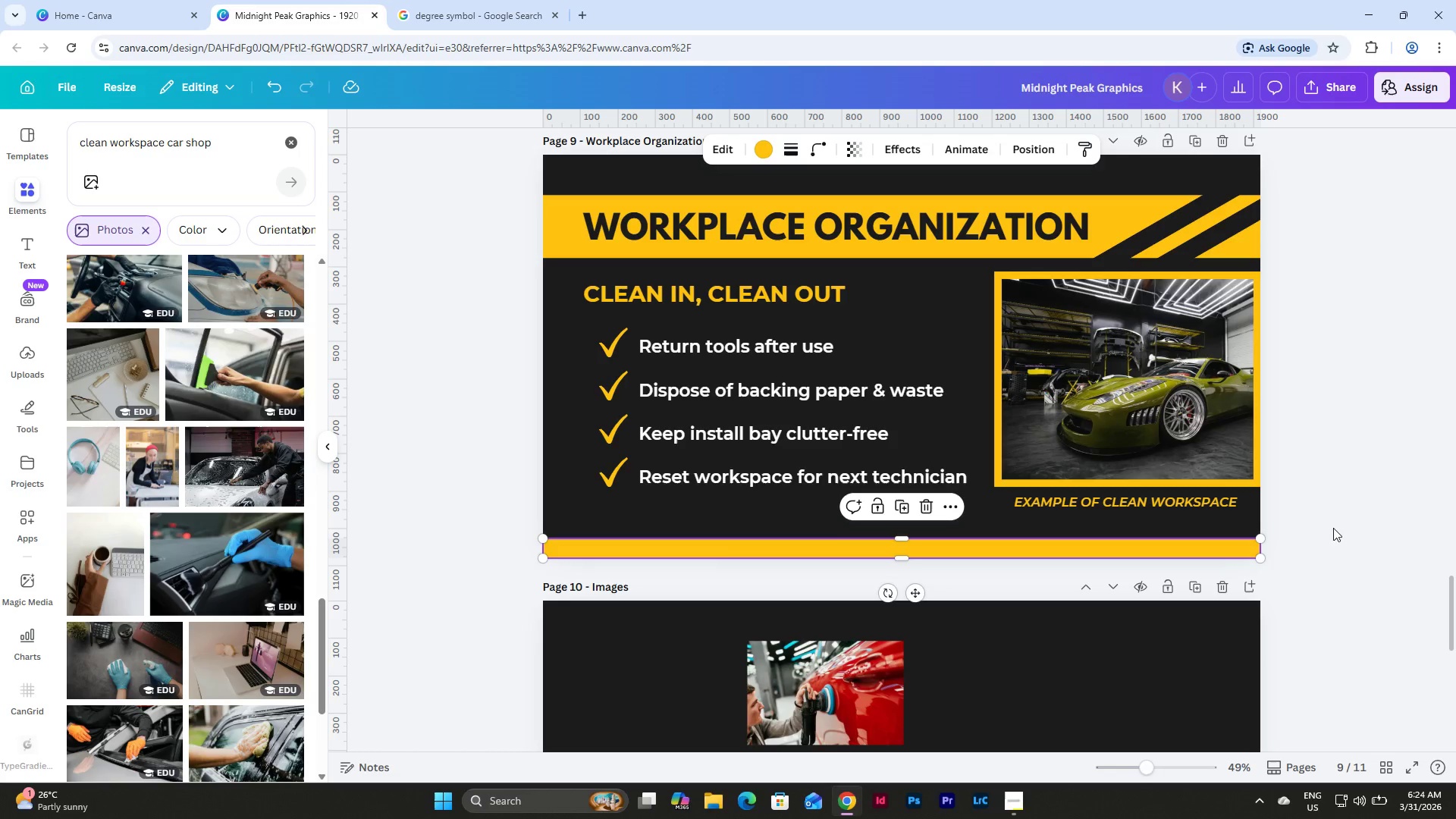 
left_click([1351, 498])
 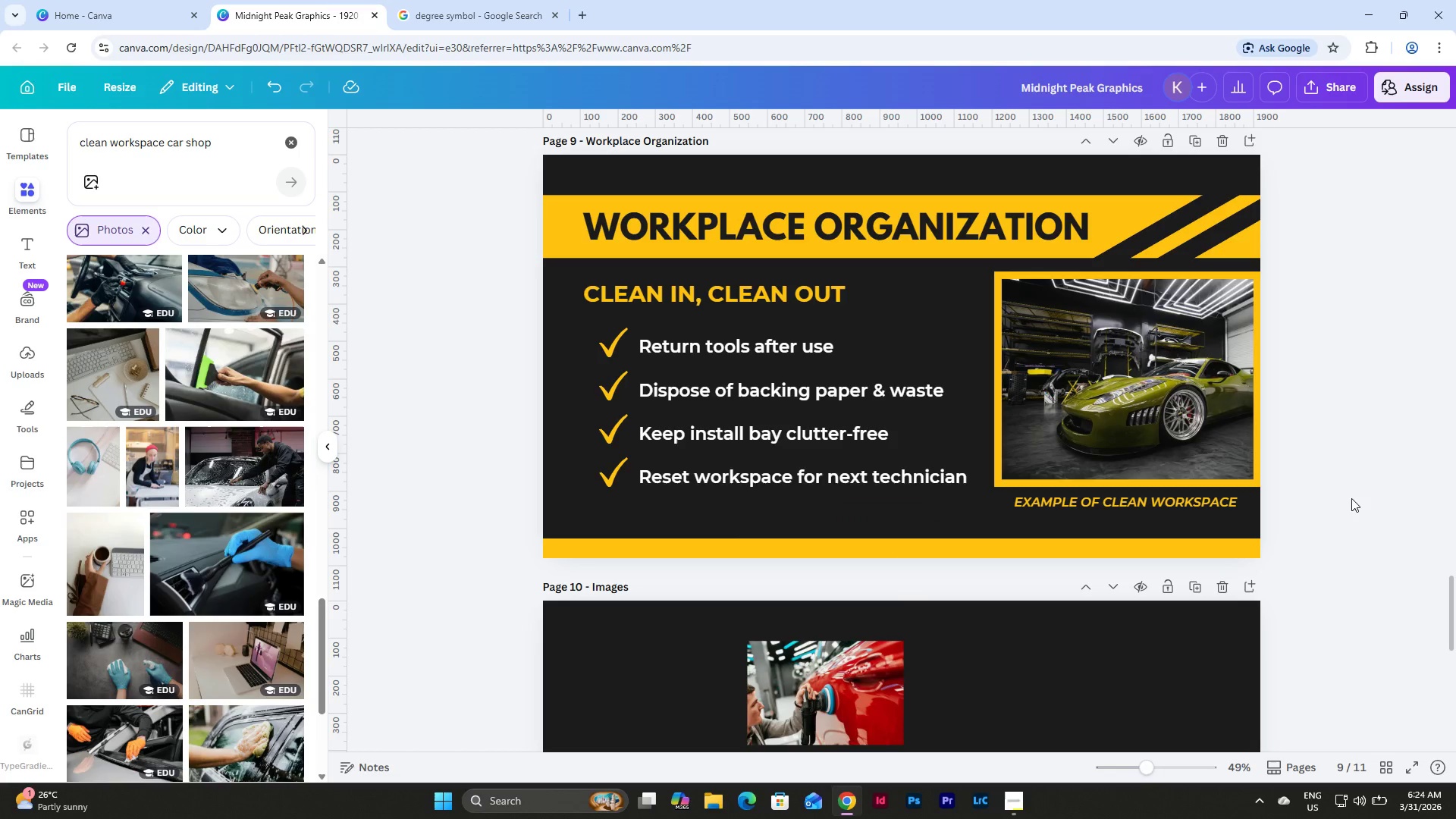 
left_click([1351, 498])
 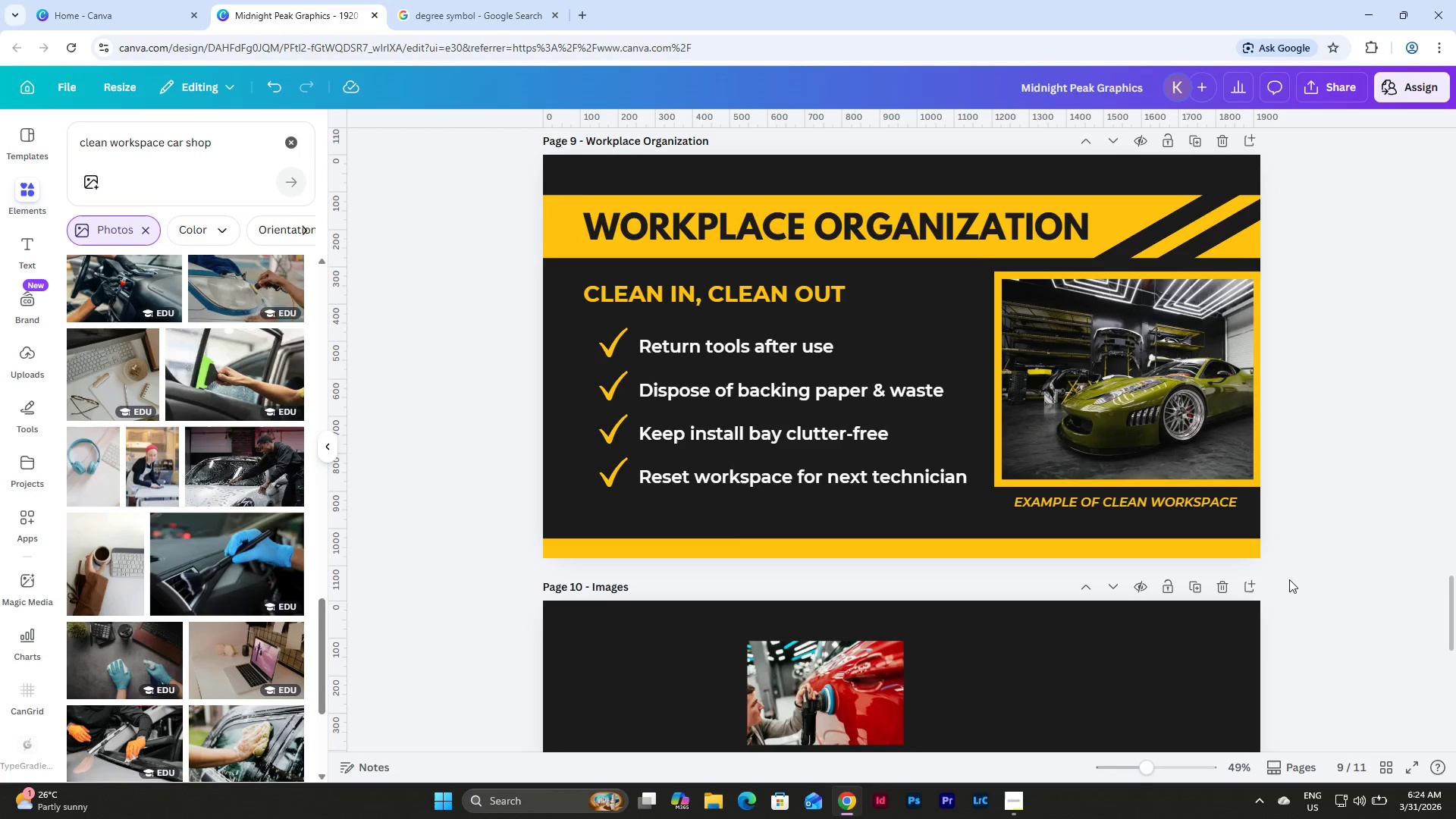 
scroll: coordinate [1294, 587], scroll_direction: up, amount: 9.0
 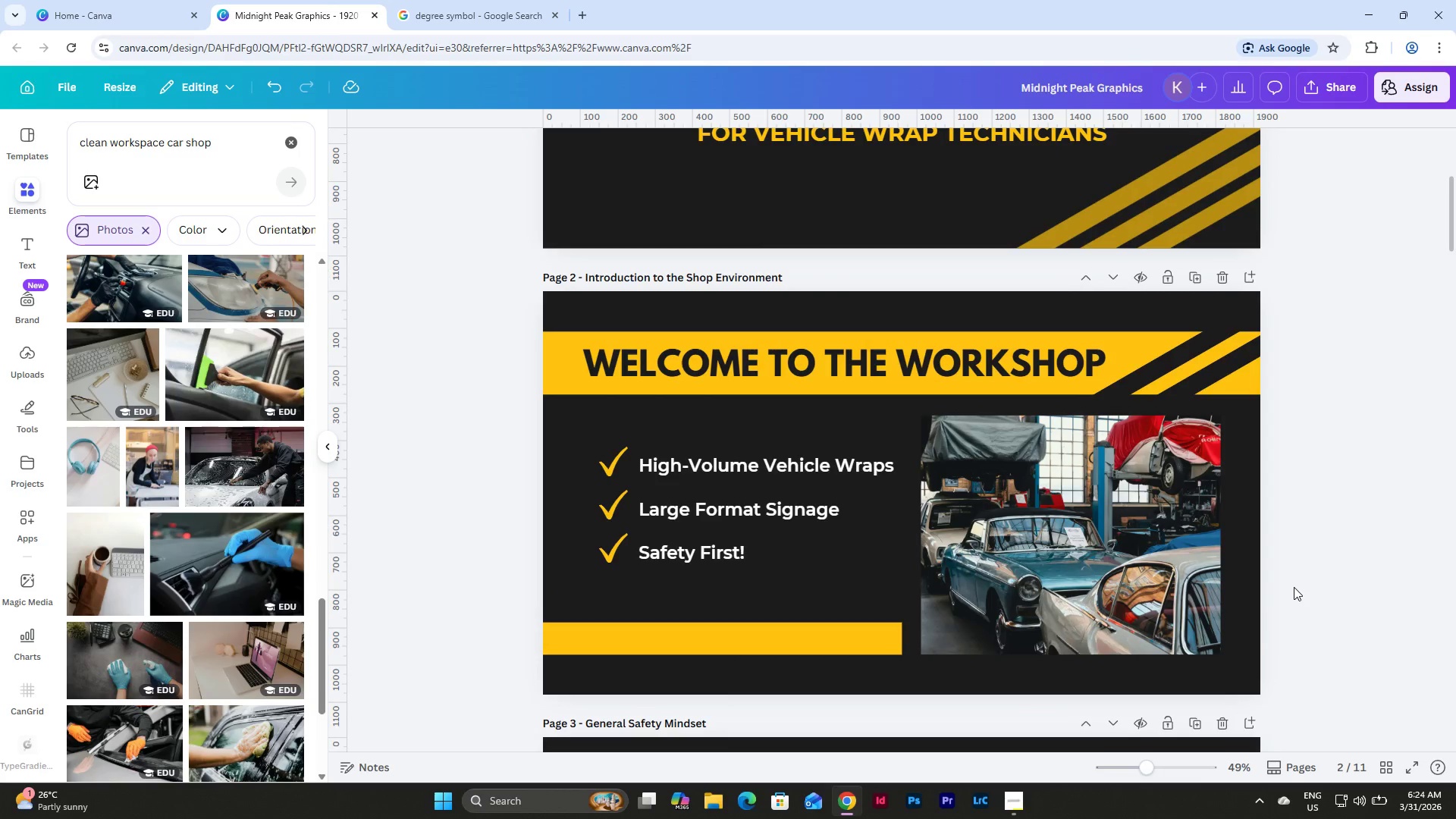 
wait(7.03)
 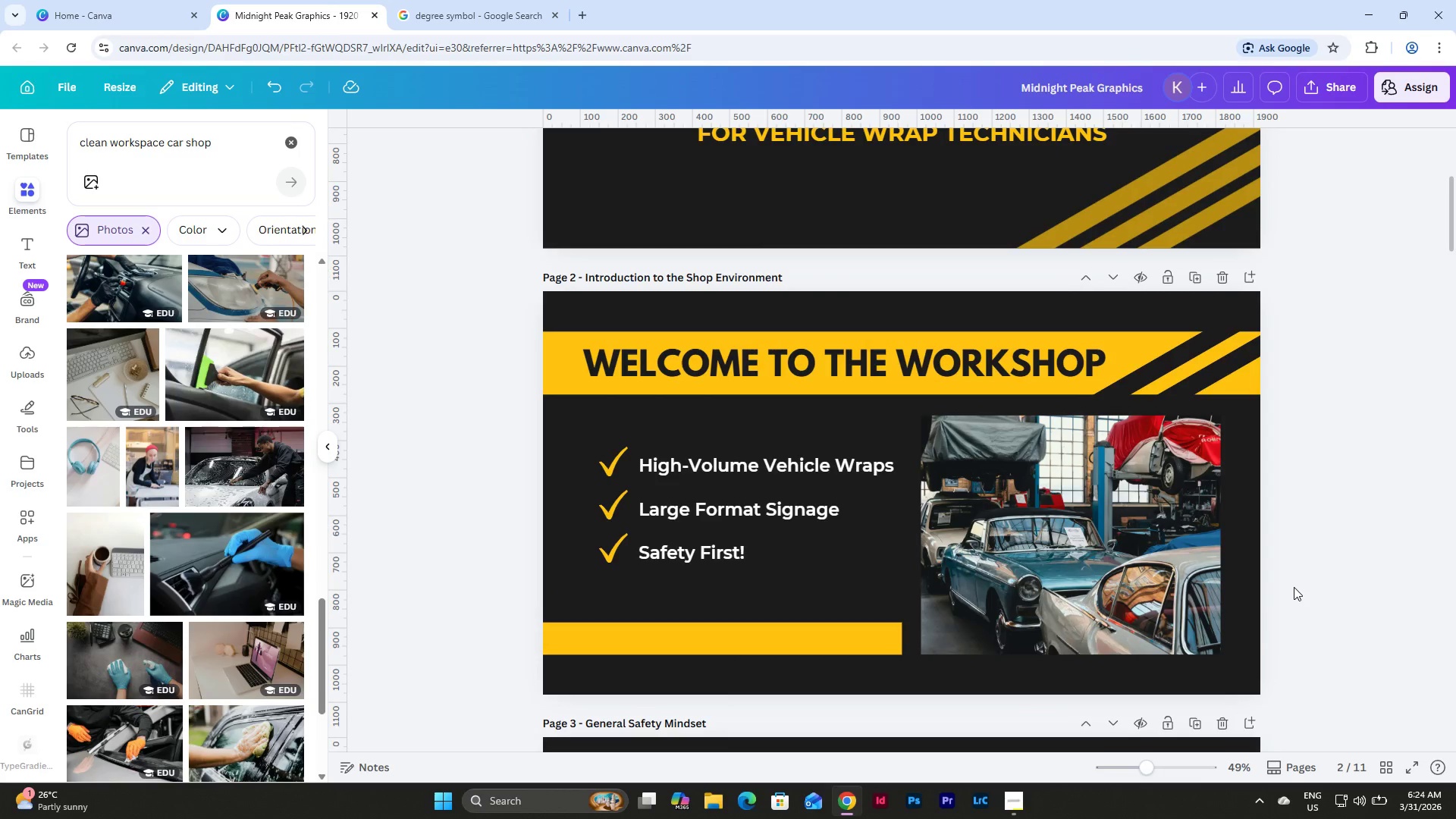 
scroll: coordinate [1293, 586], scroll_direction: up, amount: 2.0
 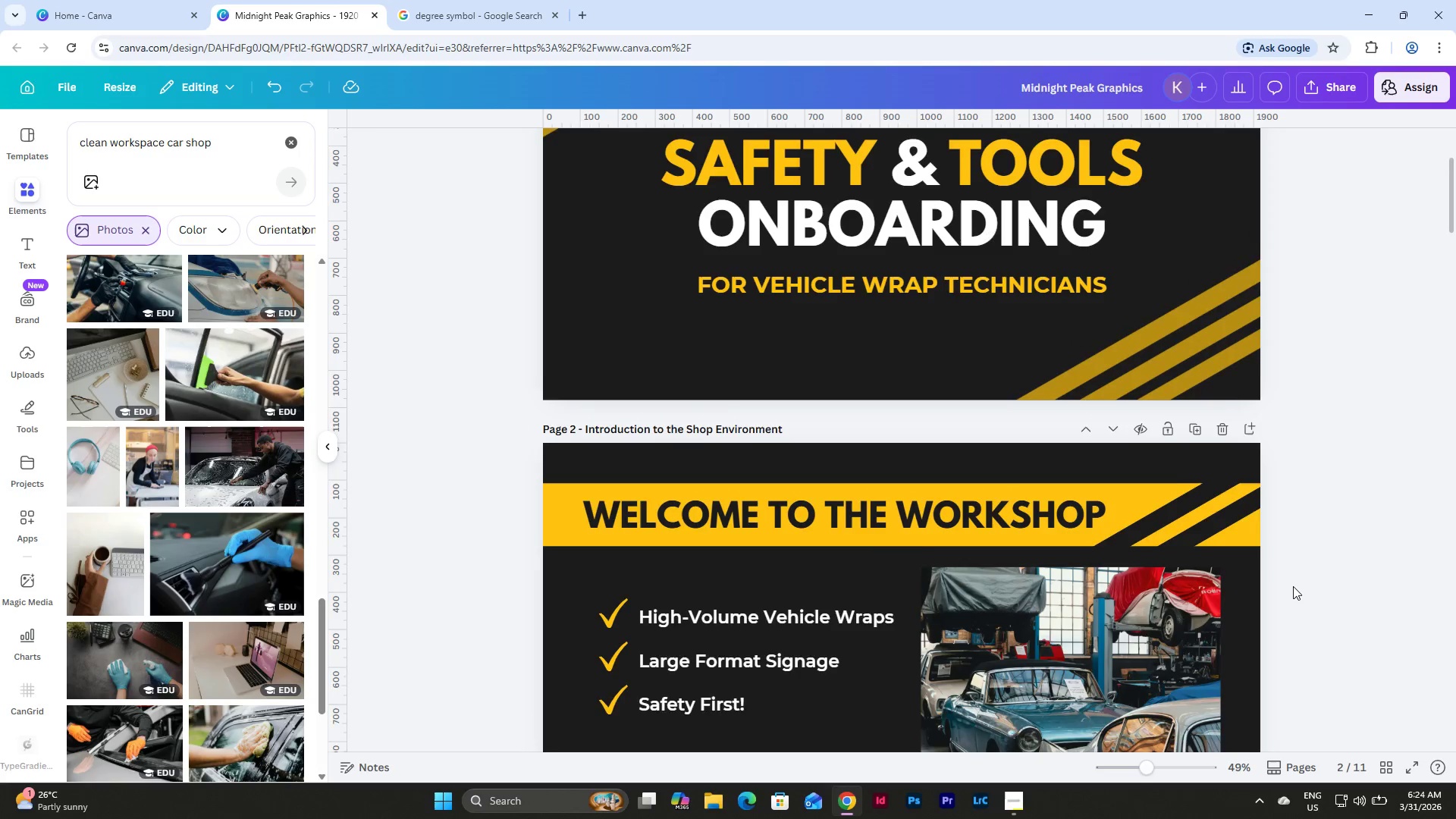 
scroll: coordinate [1293, 586], scroll_direction: down, amount: 45.0
 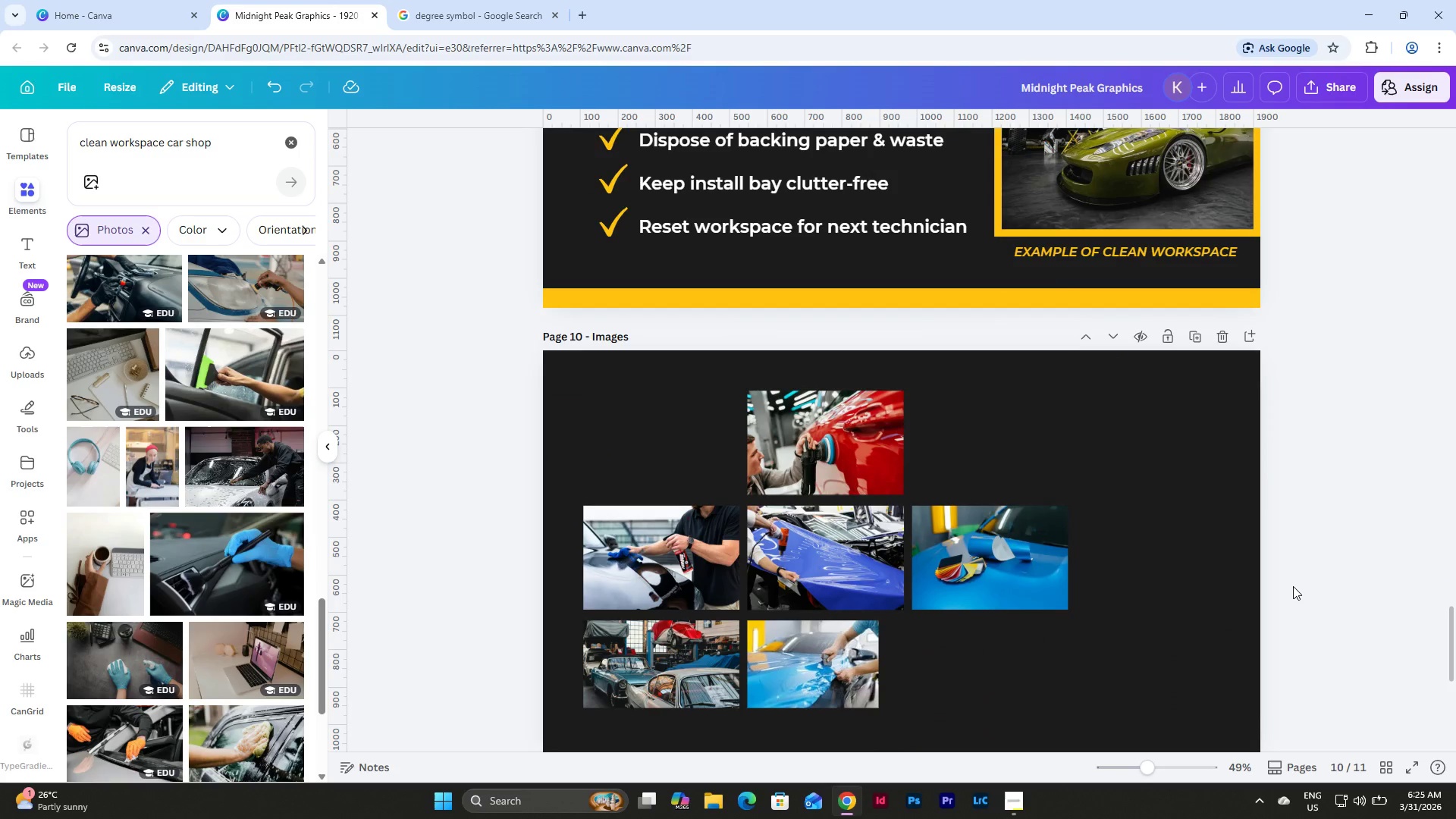 
scroll: coordinate [1293, 586], scroll_direction: up, amount: 6.0
 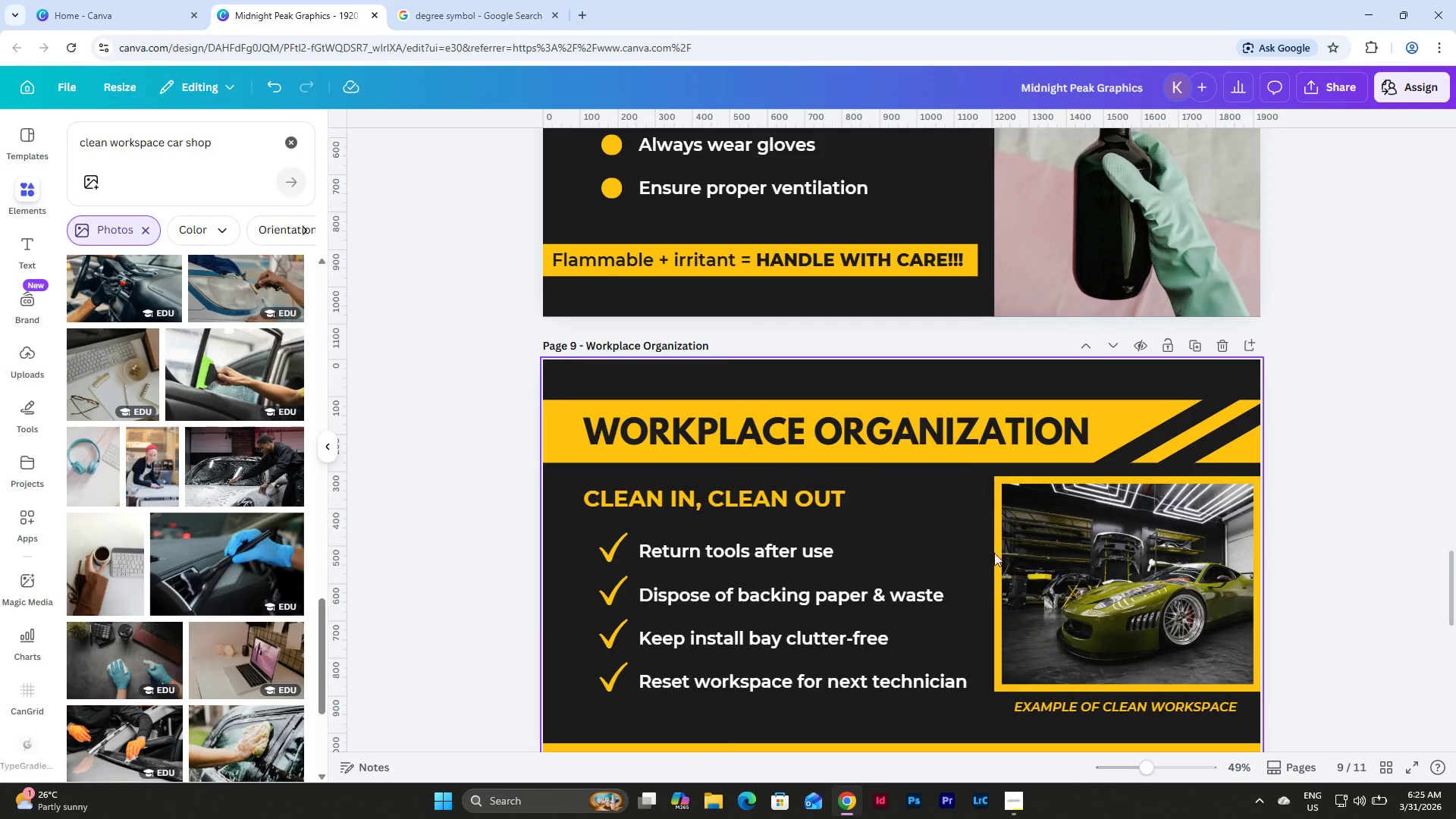 
left_click([1191, 343])
 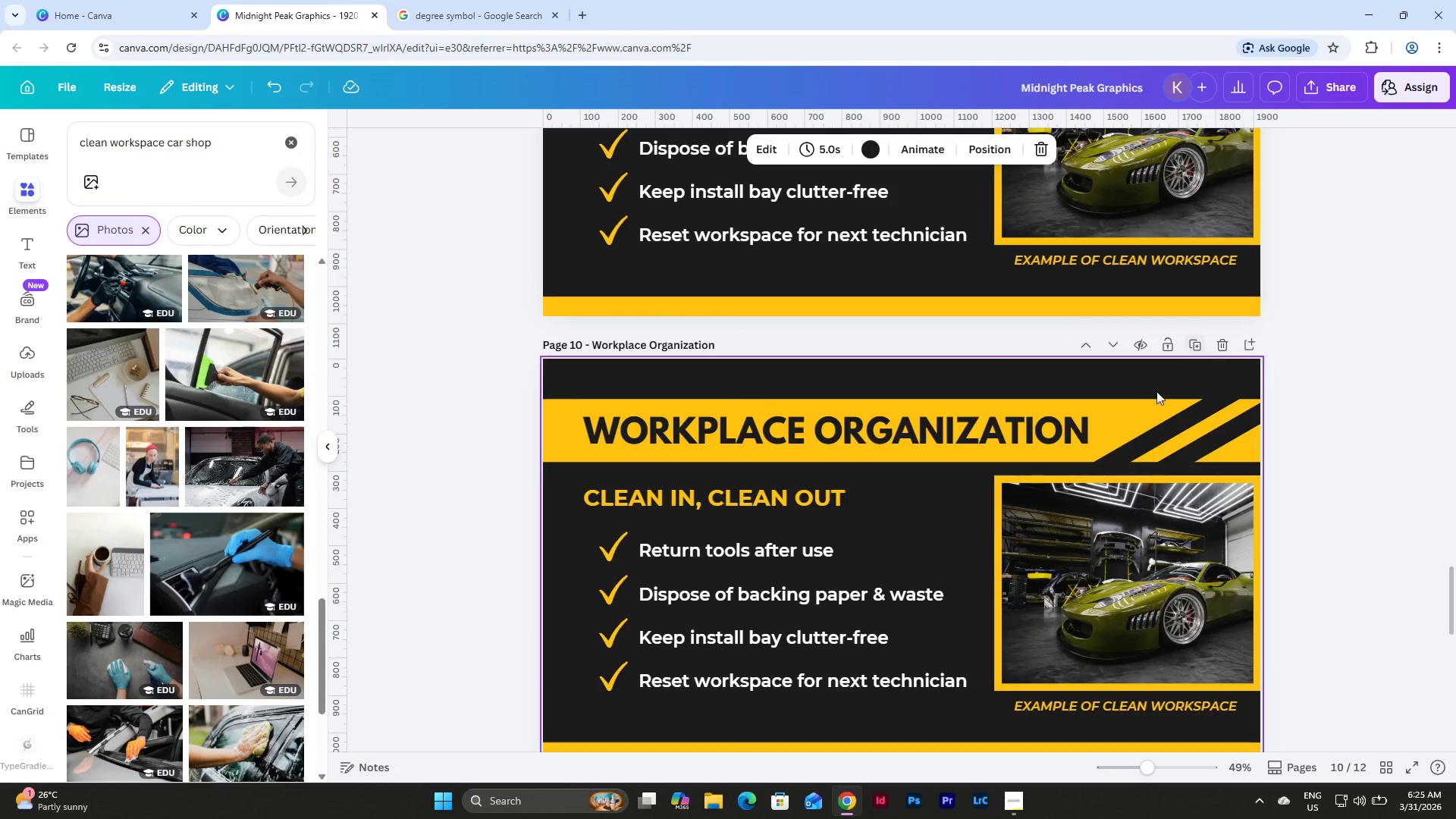 
scroll: coordinate [1163, 463], scroll_direction: down, amount: 2.0
 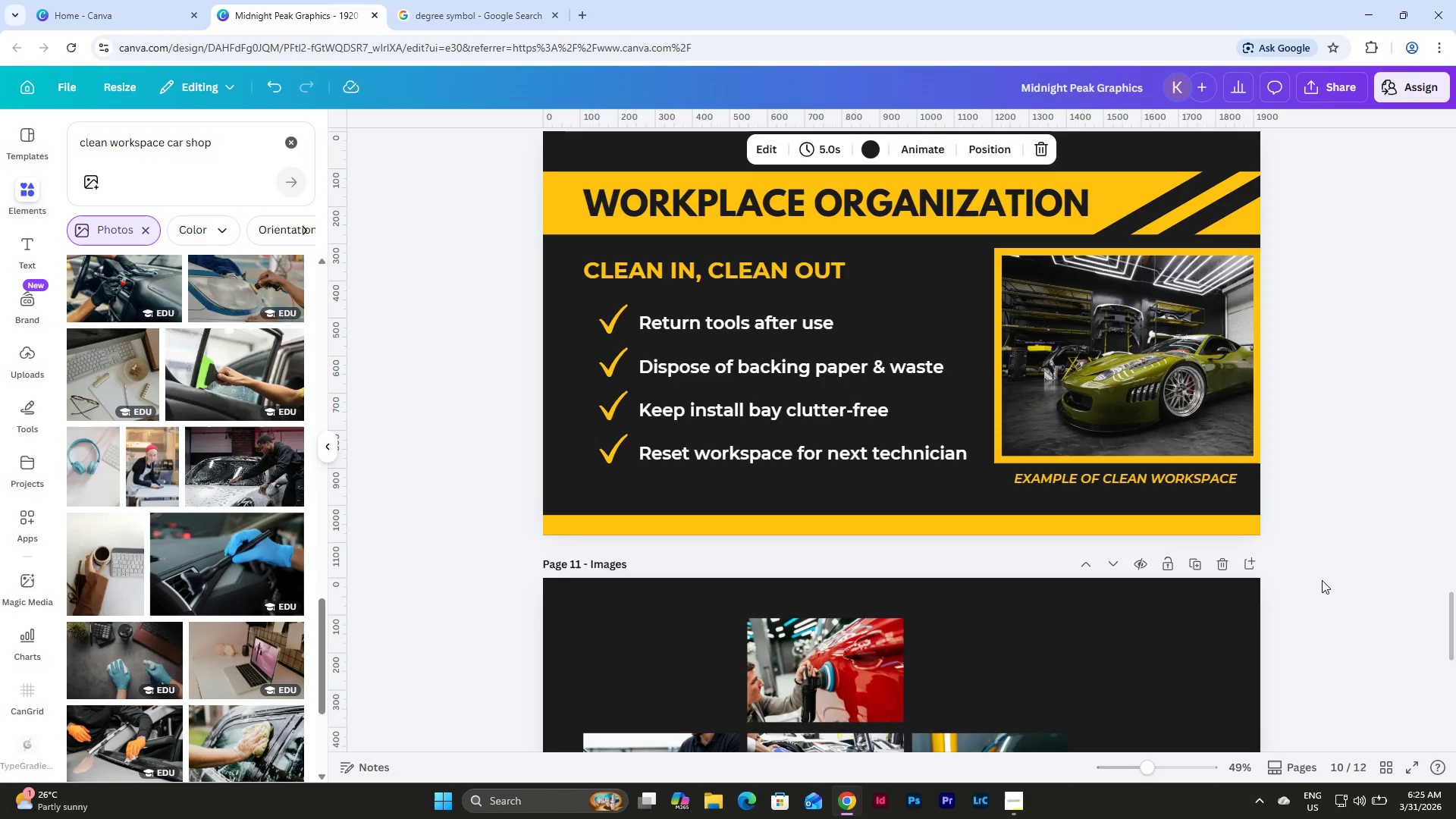 
scroll: coordinate [1322, 580], scroll_direction: up, amount: 4.0
 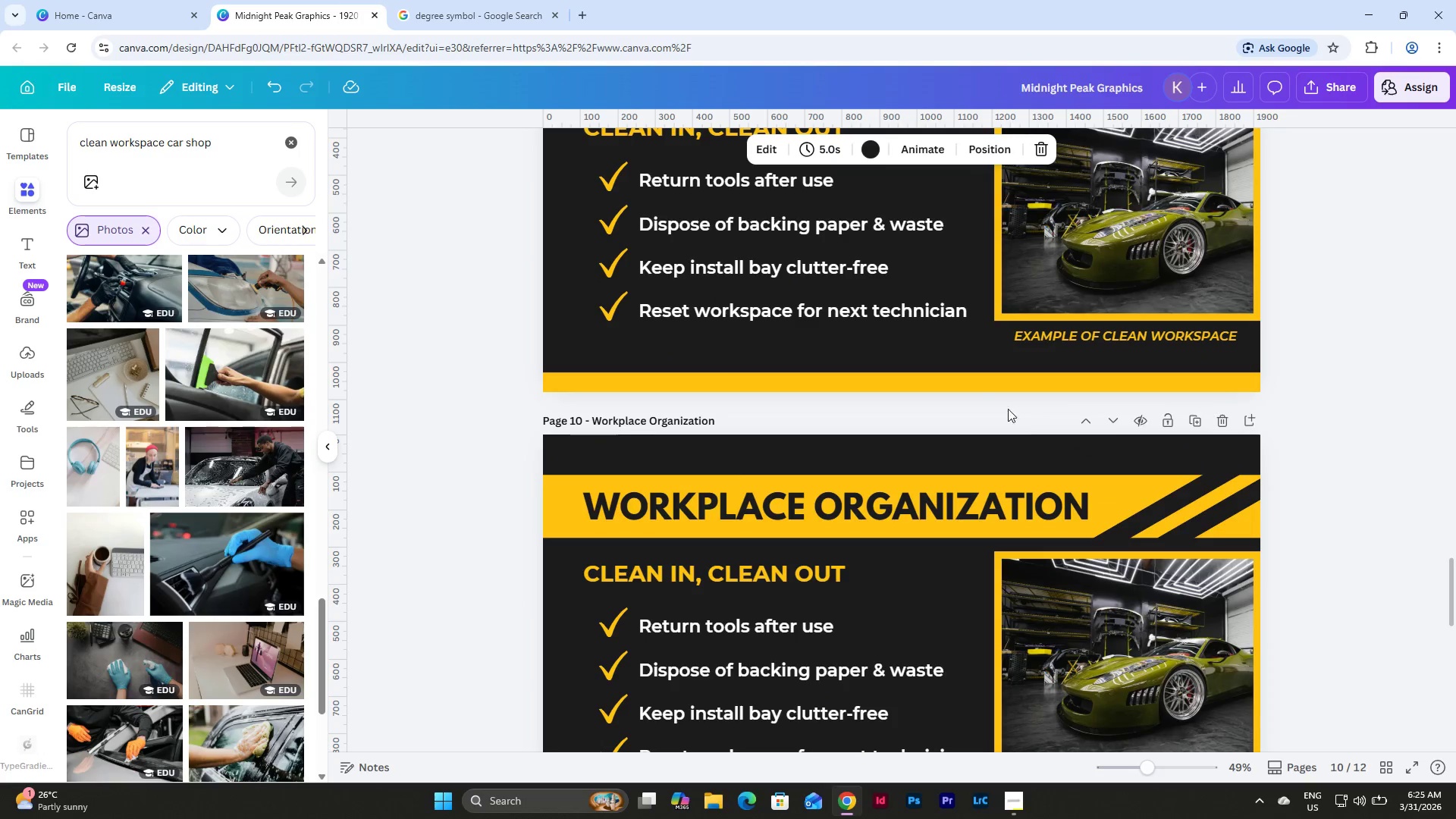 
left_click([957, 388])
 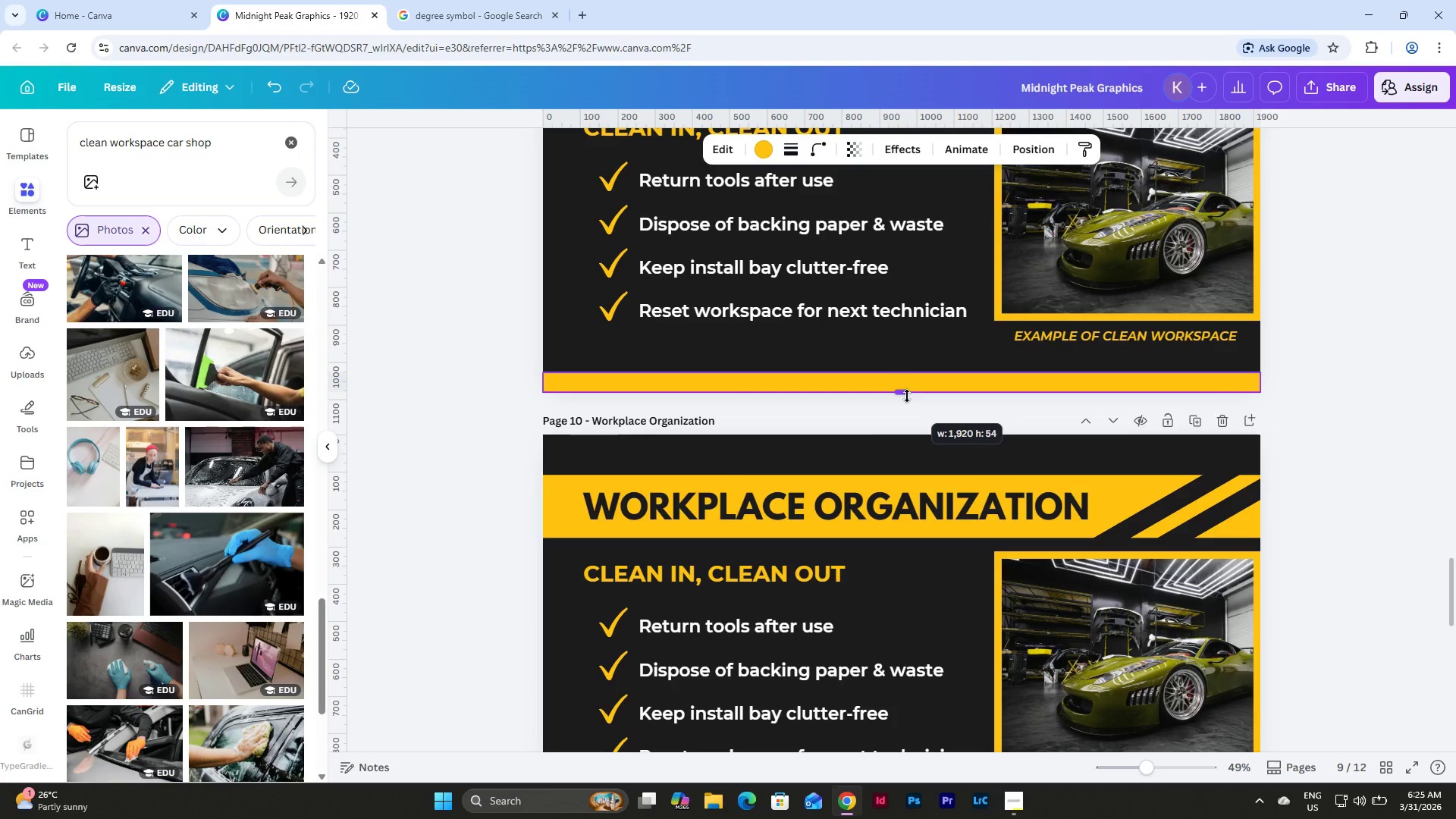 
left_click([930, 416])
 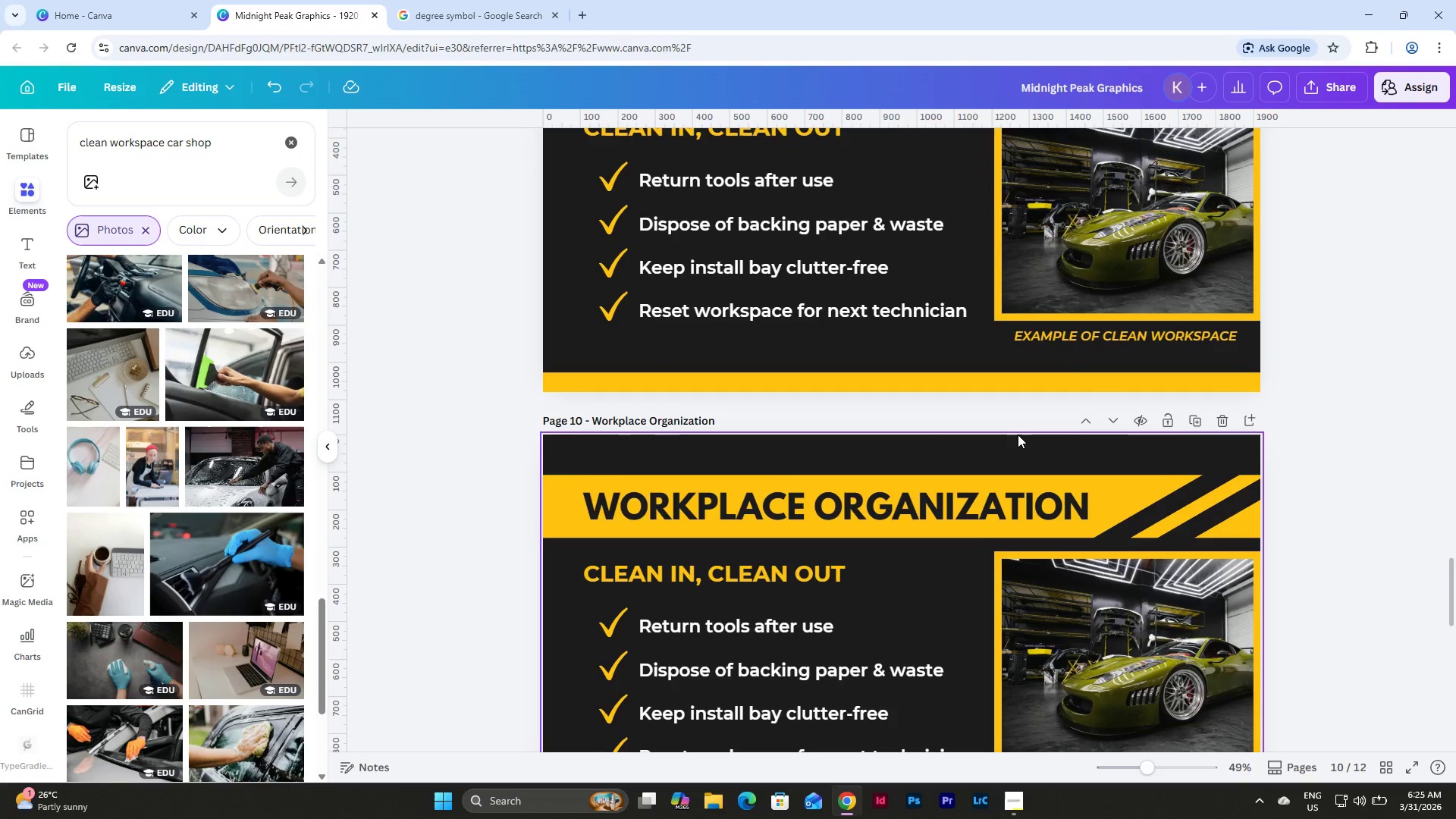 
scroll: coordinate [1017, 435], scroll_direction: down, amount: 1.0
 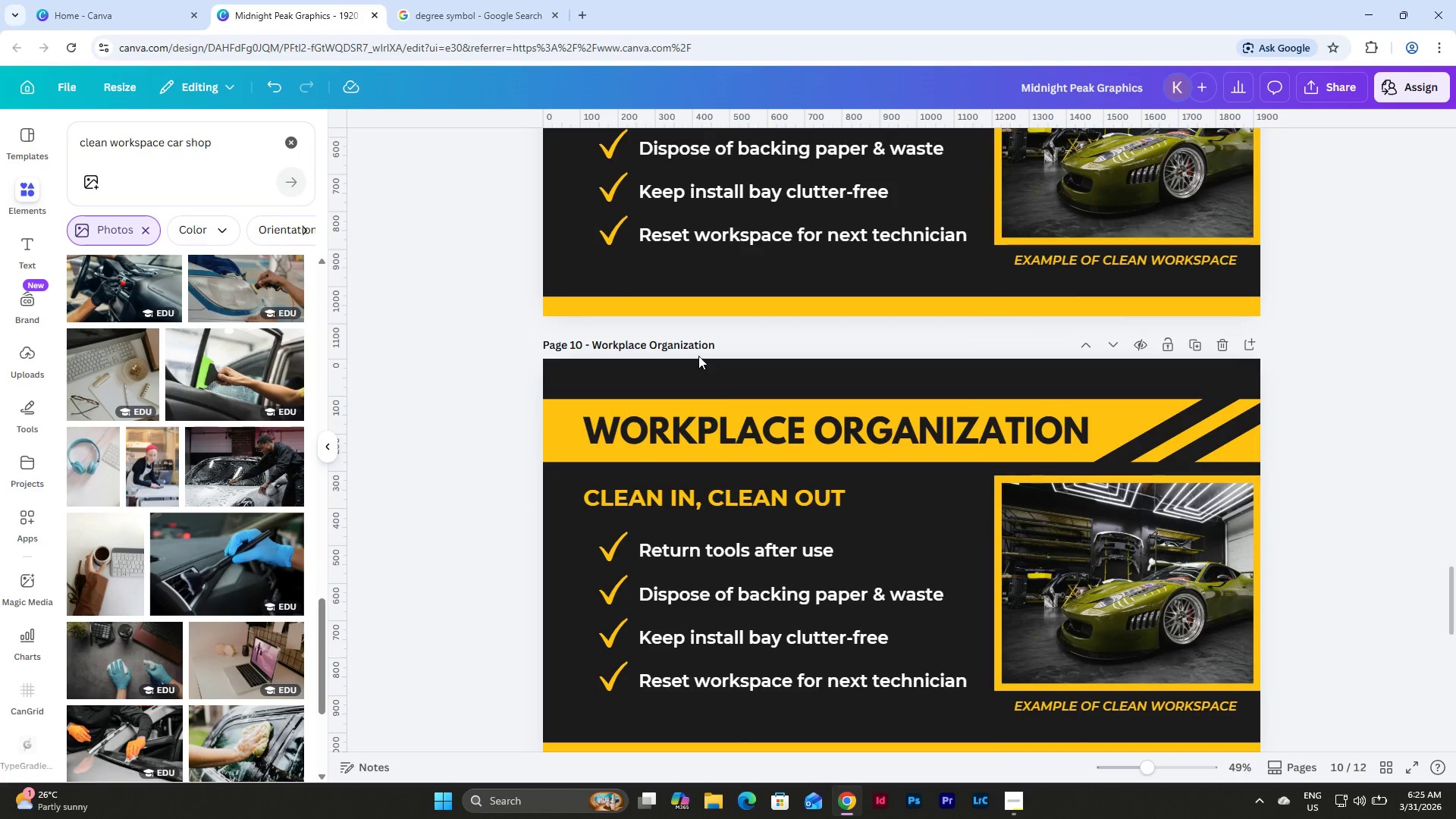 
scroll: coordinate [840, 333], scroll_direction: up, amount: 12.0
 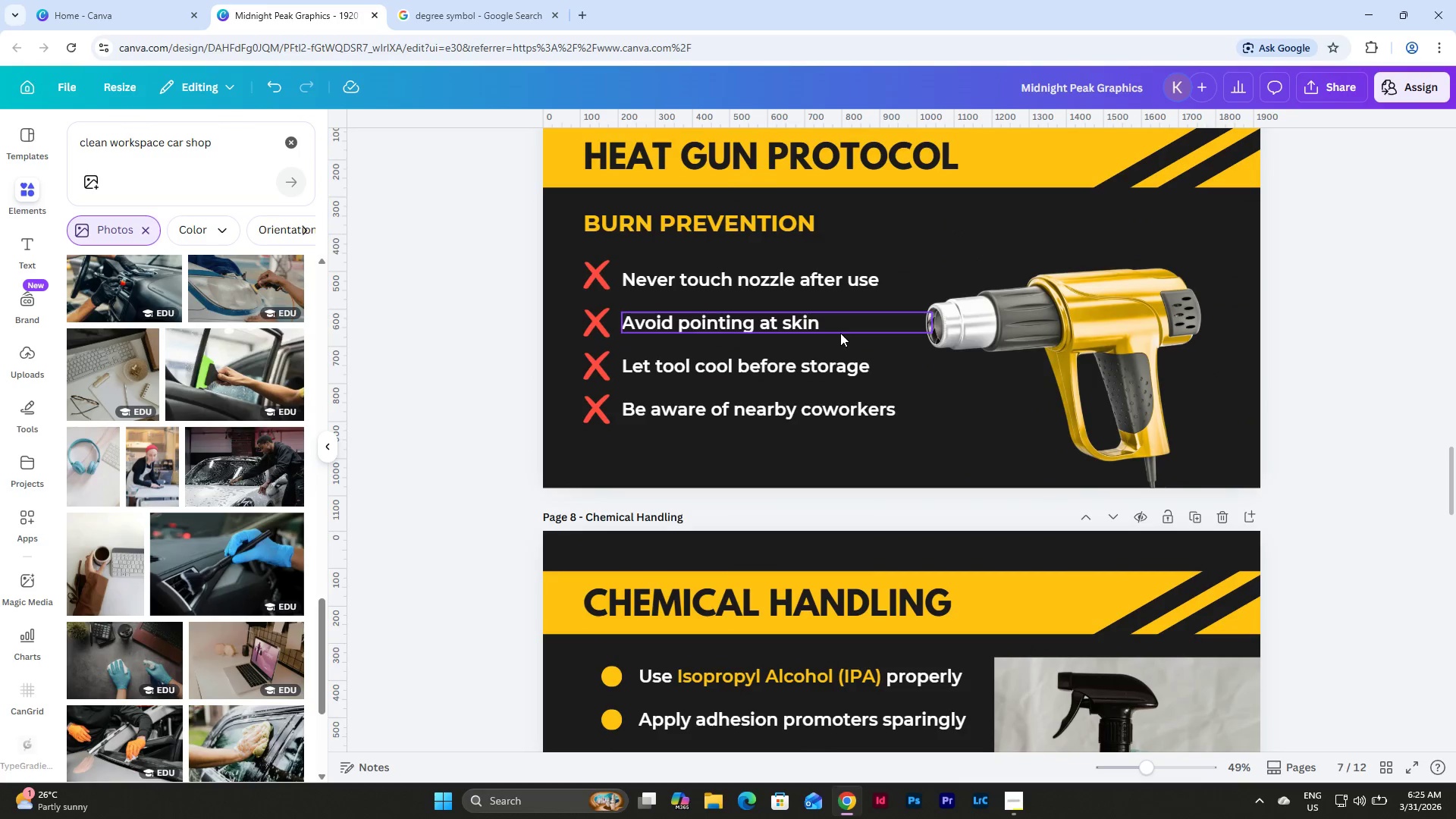 
scroll: coordinate [507, 350], scroll_direction: down, amount: 15.0
 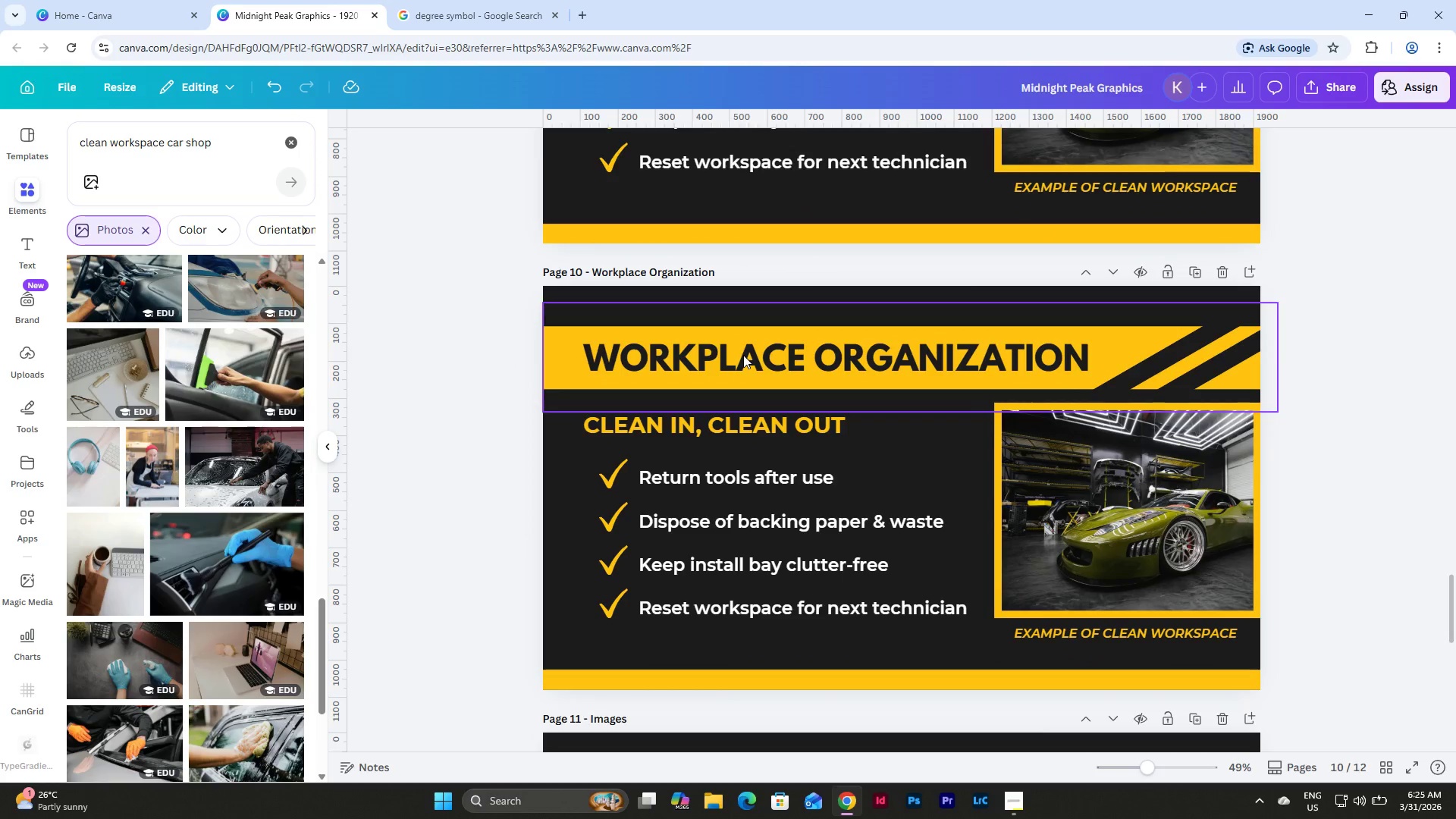 
double_click([805, 355])
 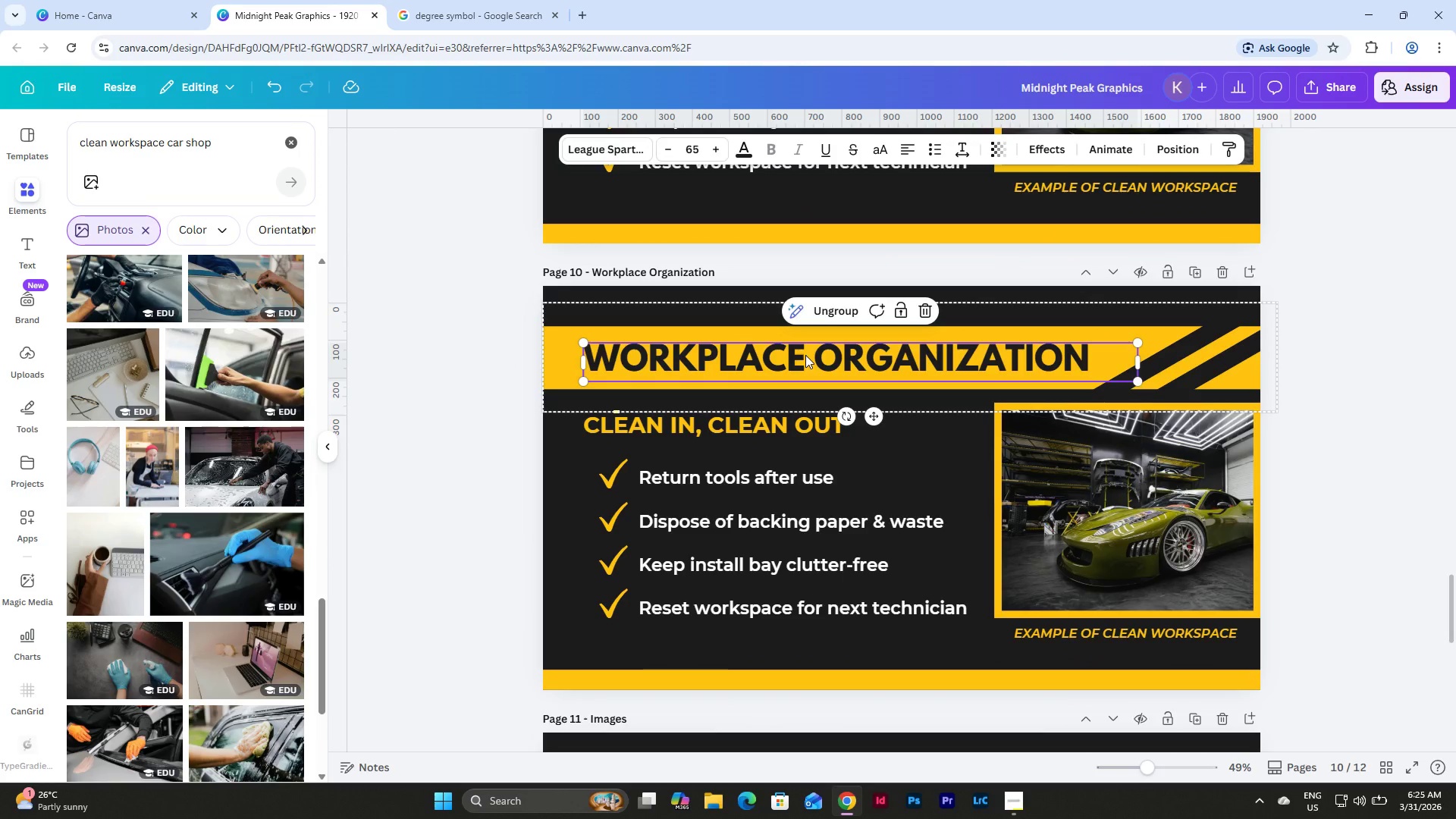 
left_click([805, 355])
 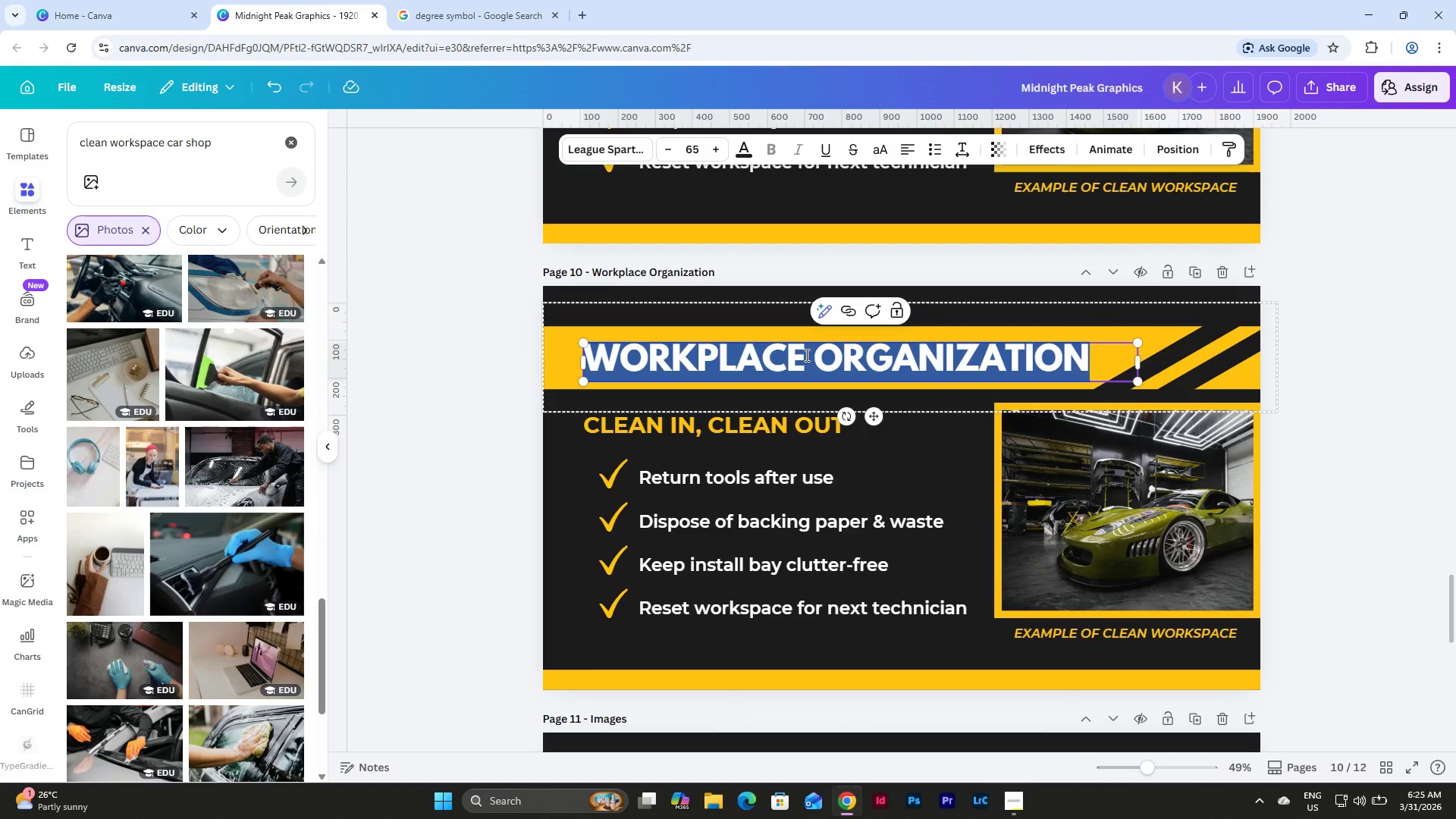 
hold_key(key=ShiftLeft, duration=1.5)
 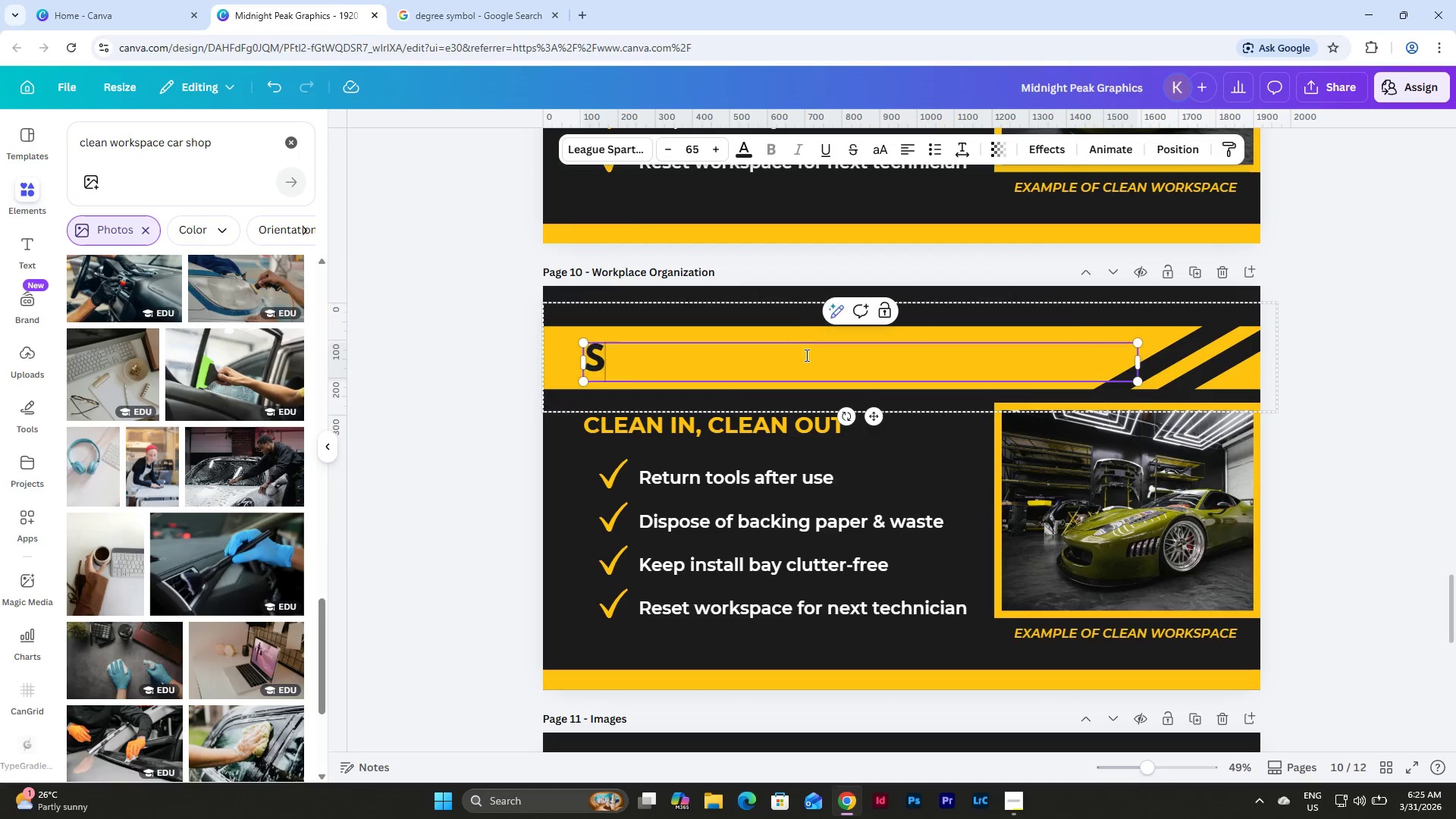 
type(SAFETY RECAP & EXPECTATIONS)
 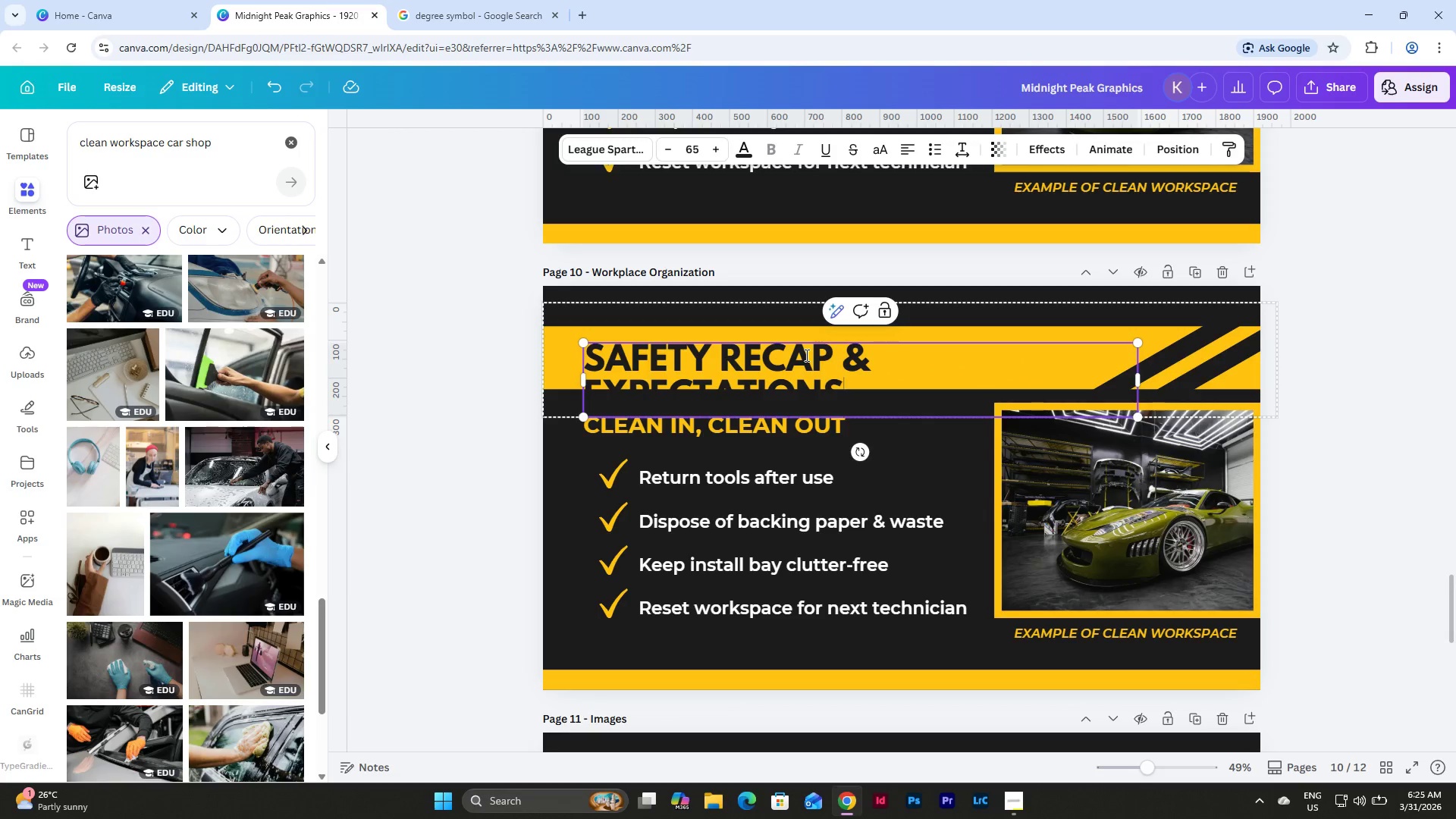 
left_click([1330, 412])
 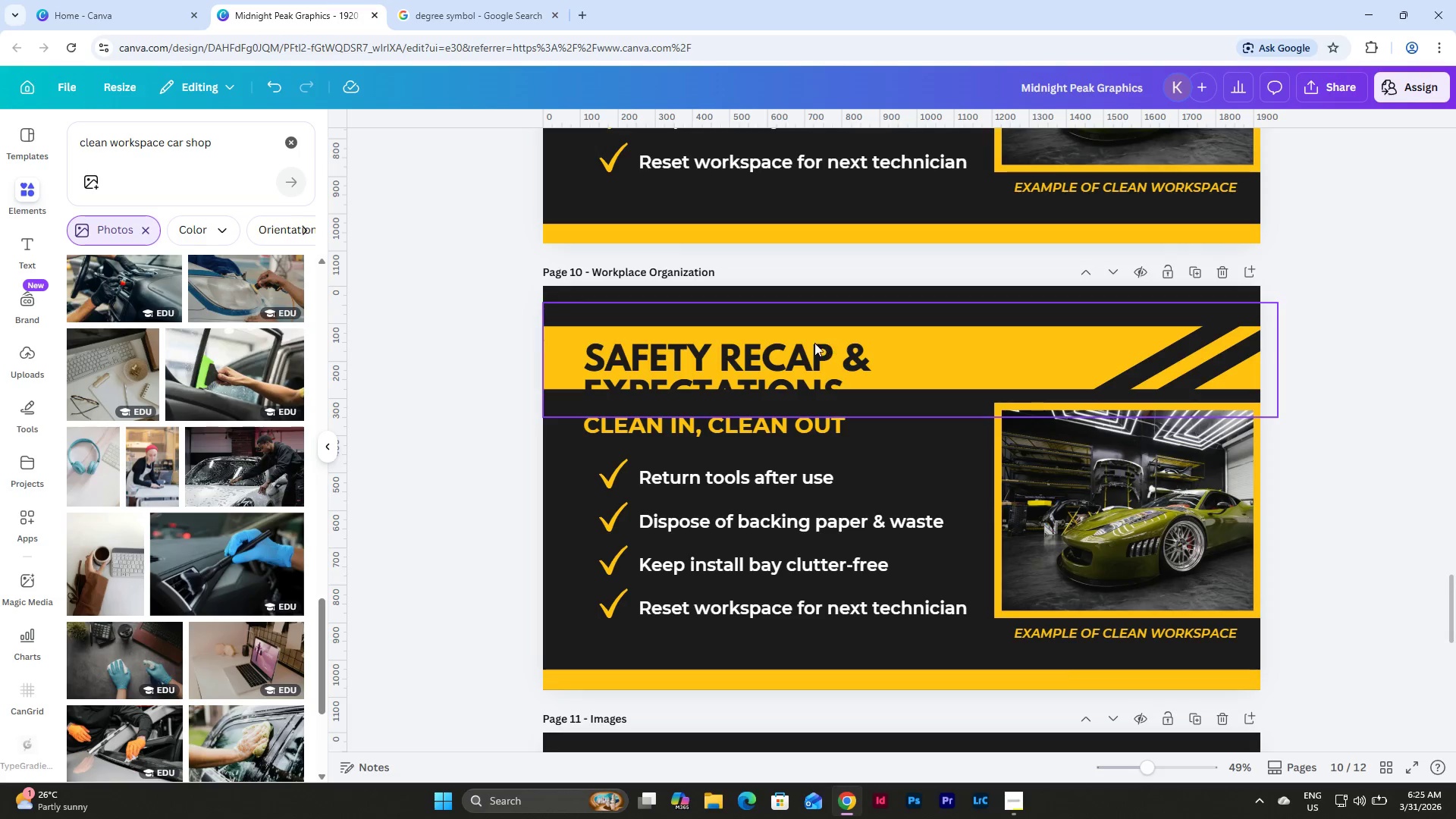 
left_click([755, 347])
 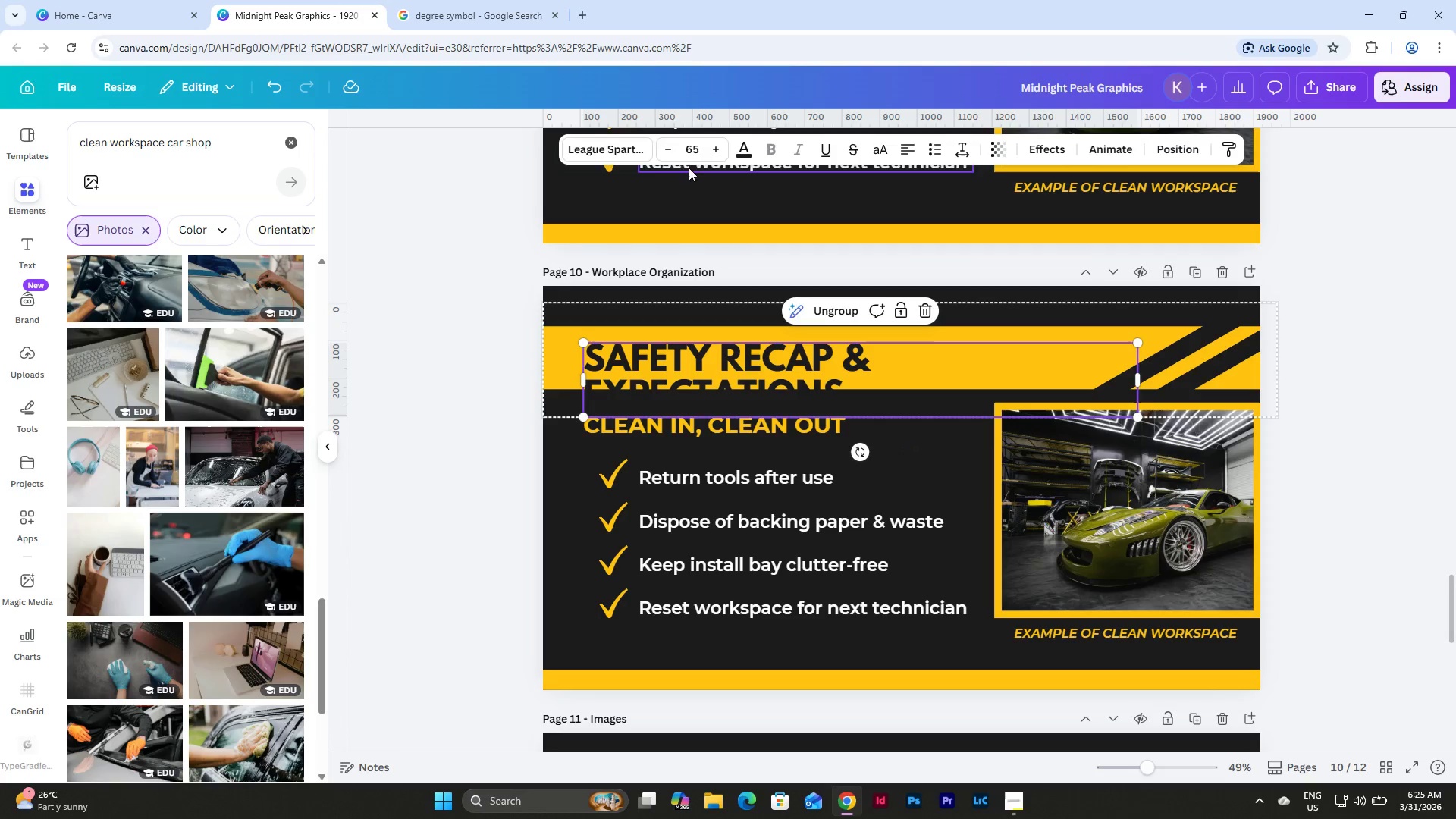 
double_click([670, 150])
 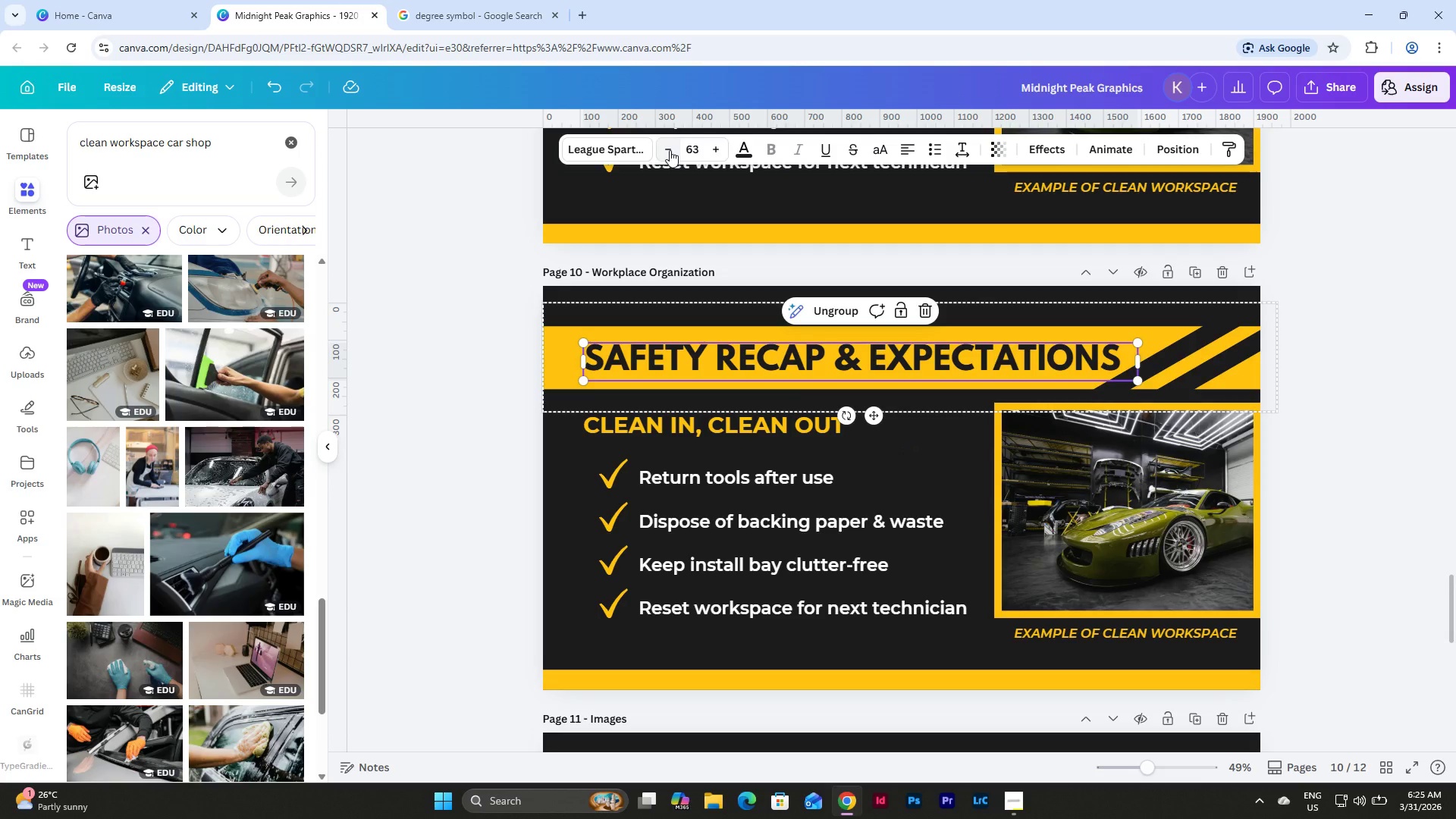 
left_click([670, 150])
 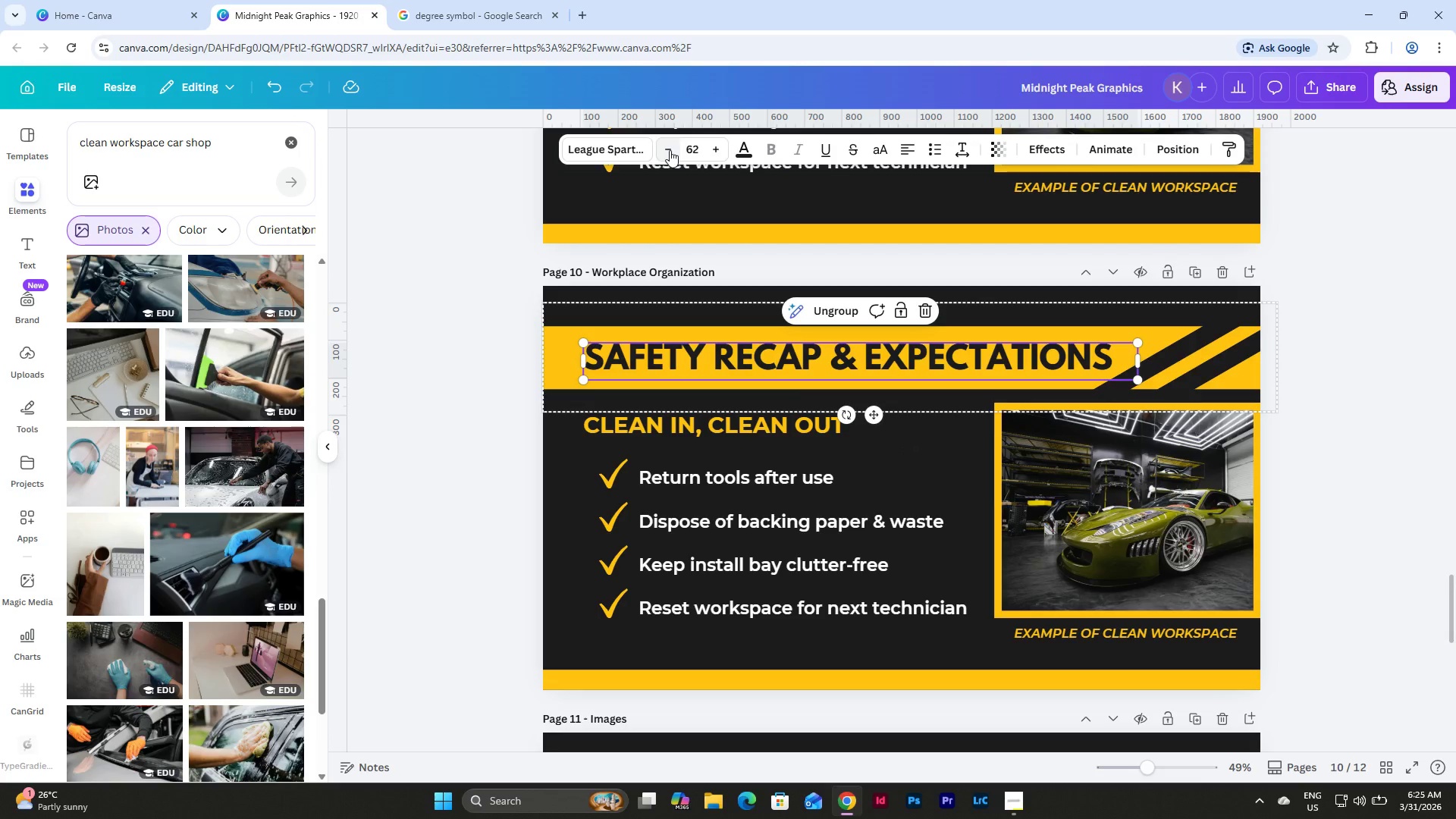 
left_click([670, 150])
 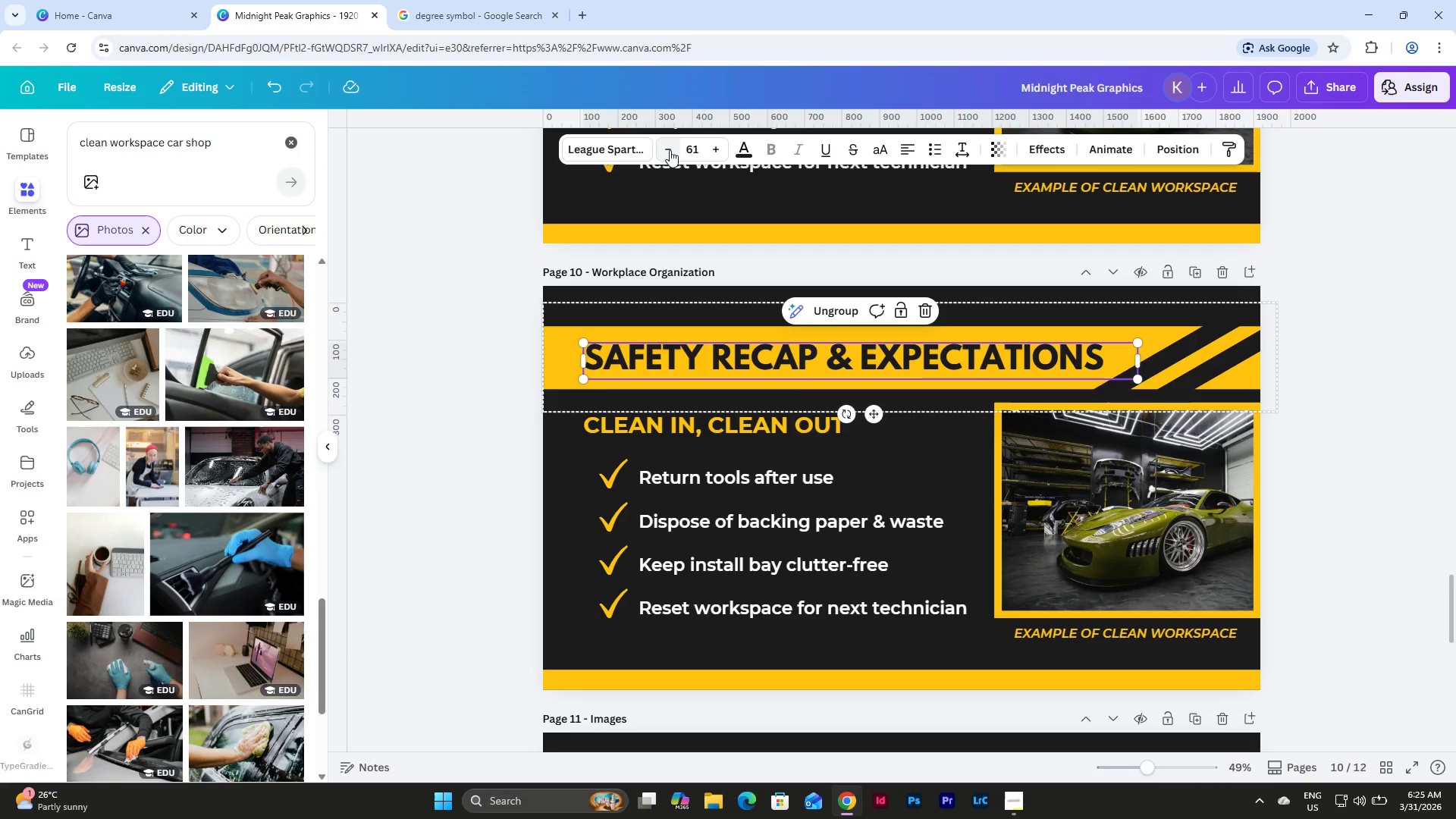 
left_click([670, 150])
 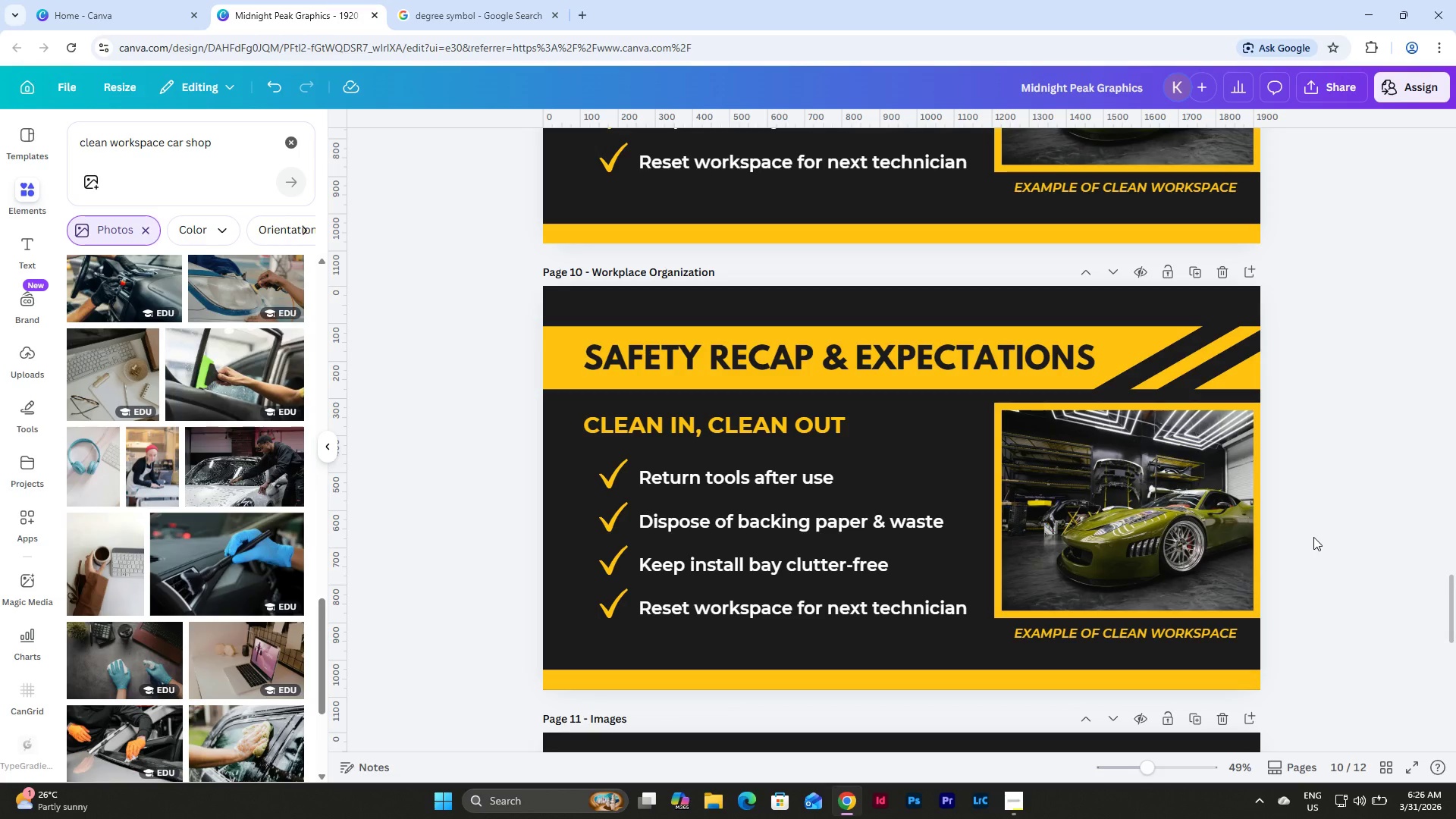 
wait(13.67)
 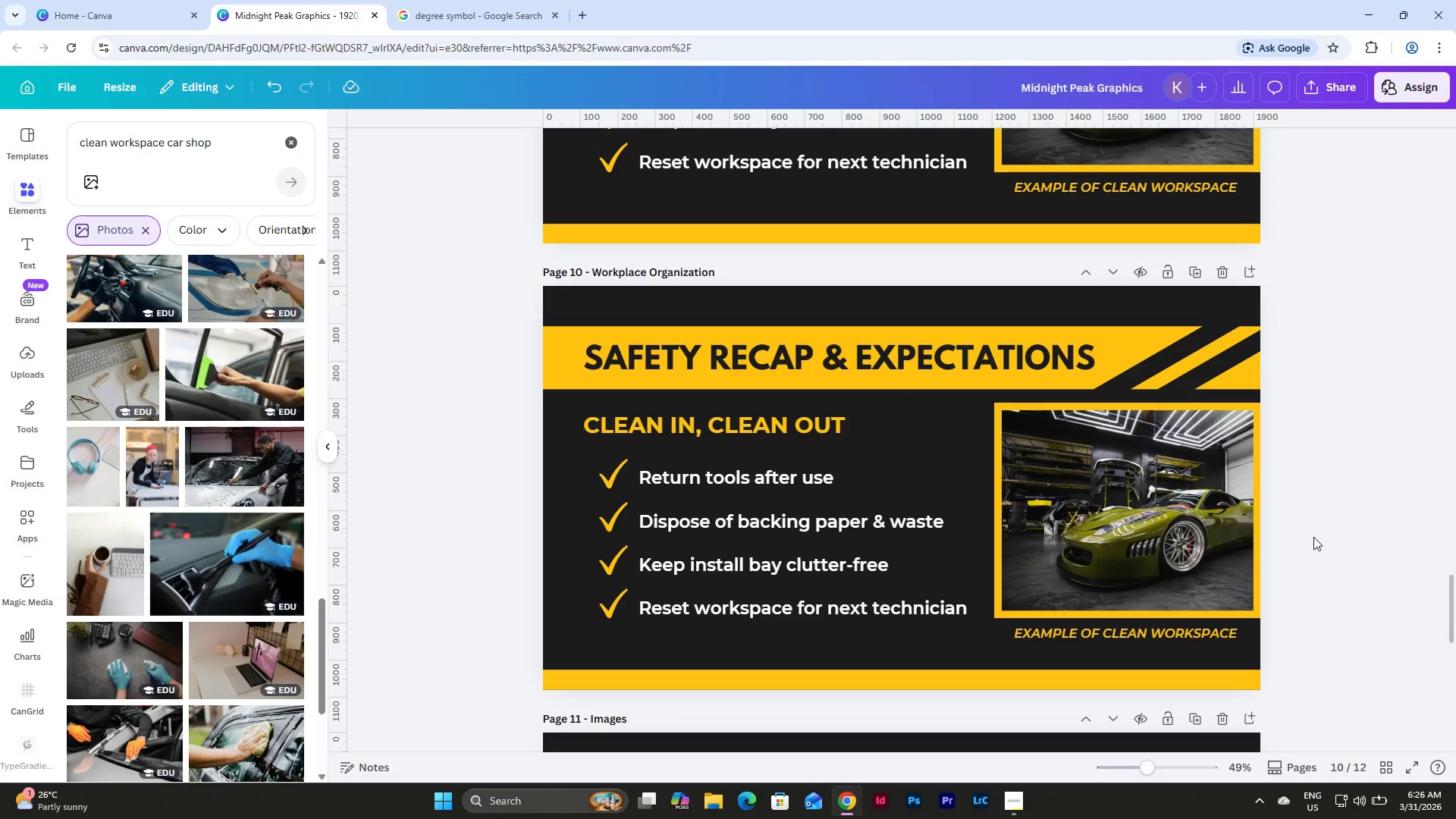 
scroll: coordinate [1333, 526], scroll_direction: down, amount: 5.0
 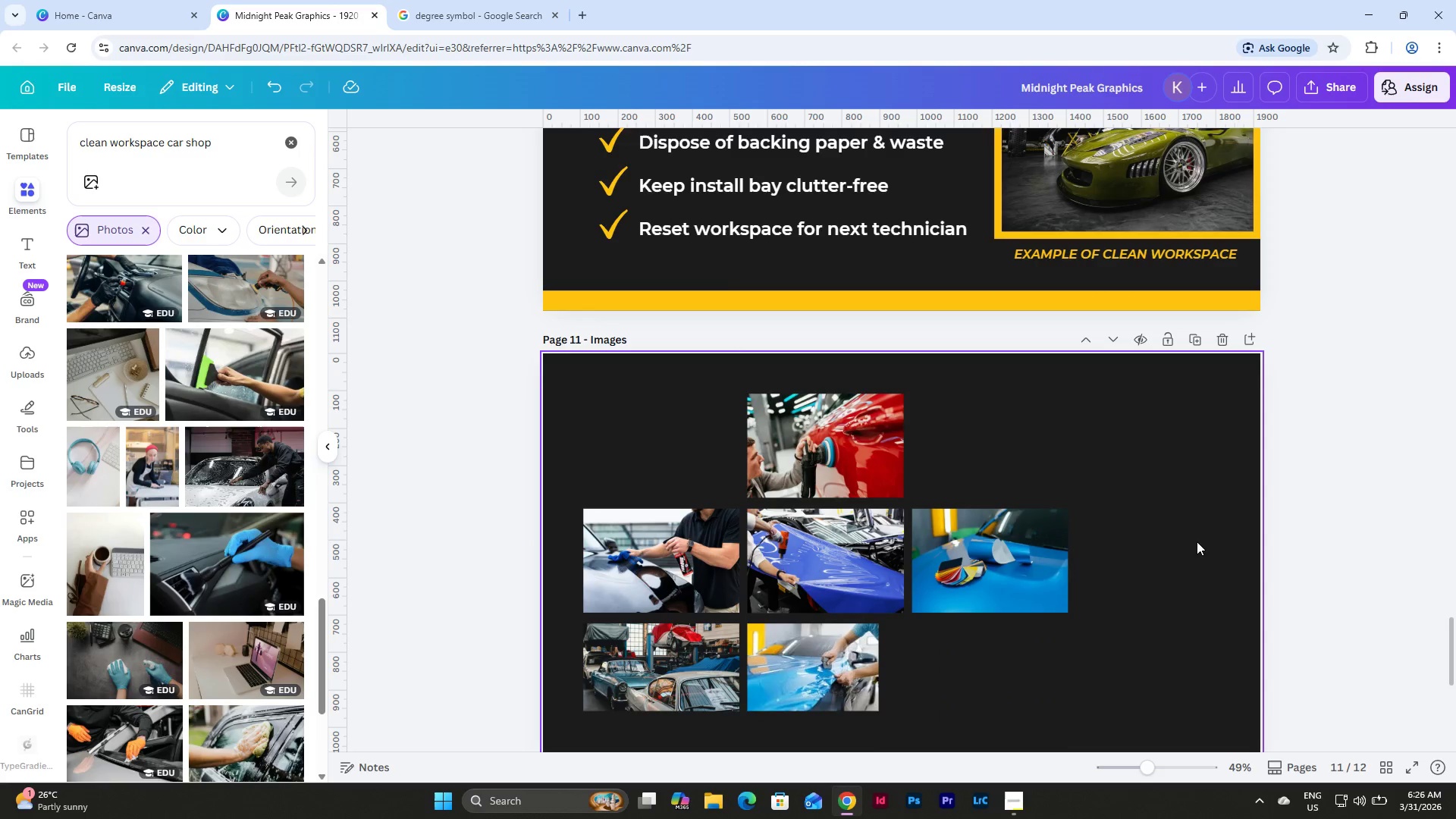 
scroll: coordinate [1188, 529], scroll_direction: none, amount: 0.0
 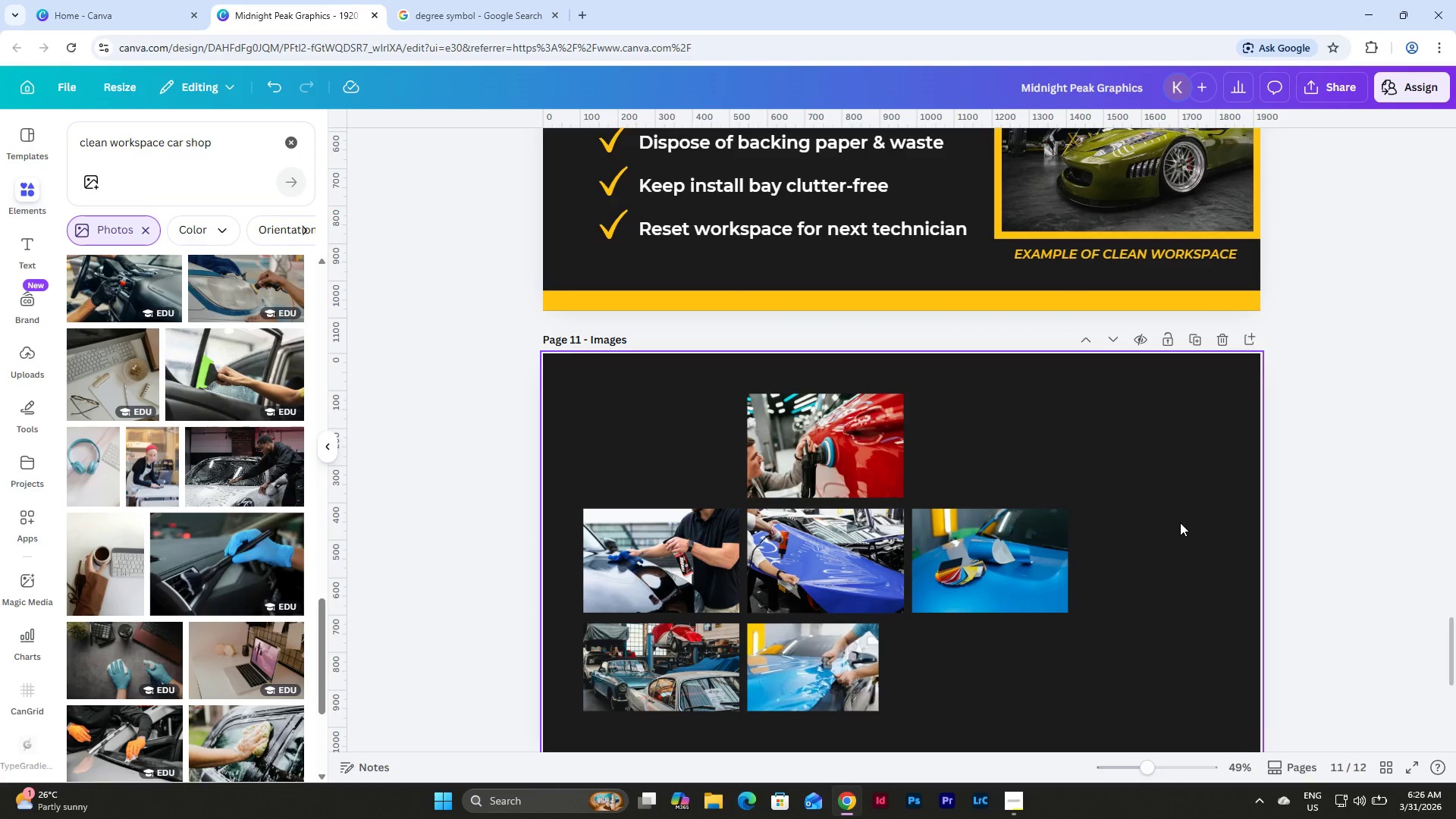 
scroll: coordinate [1178, 524], scroll_direction: up, amount: 1.0
 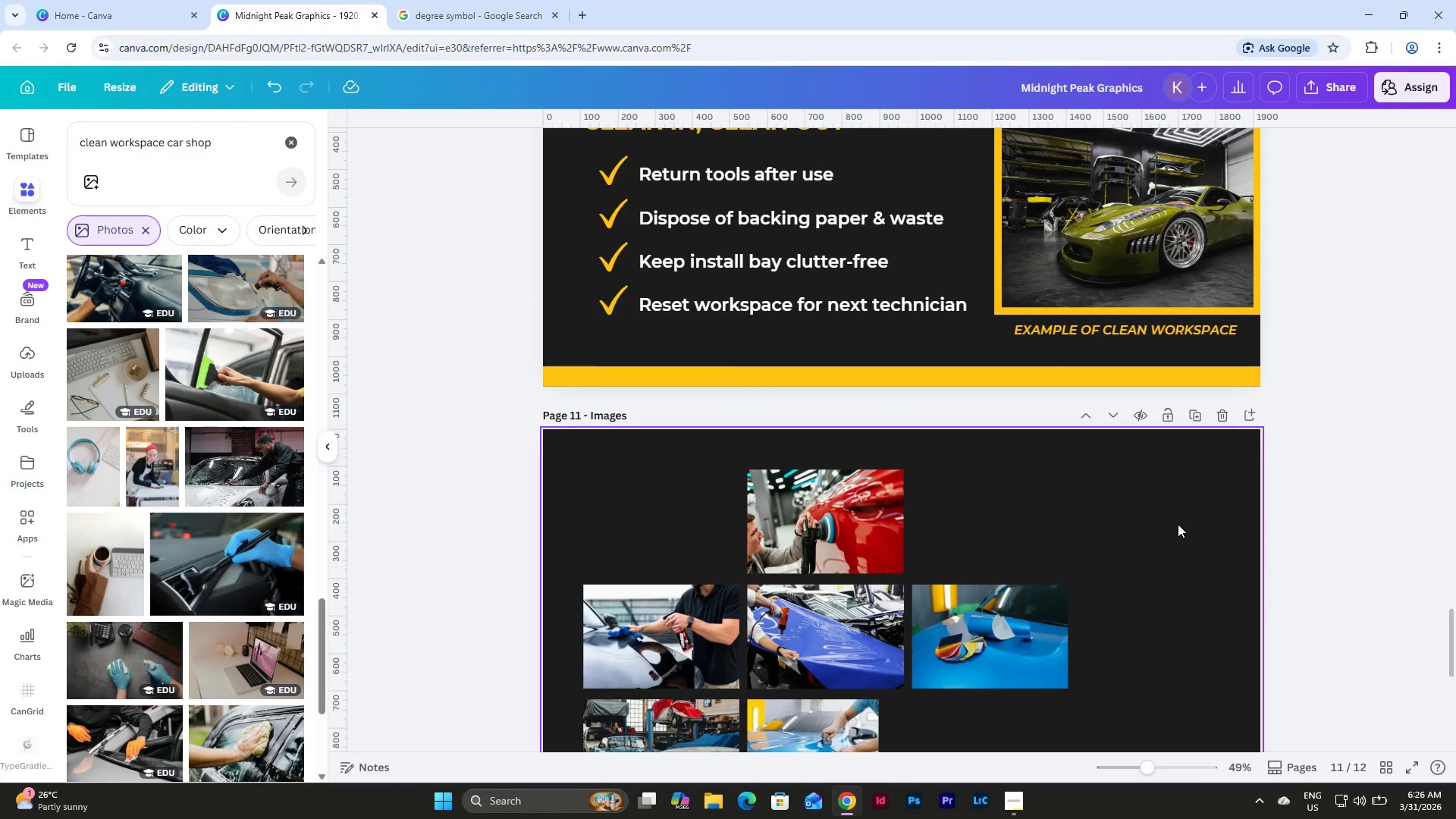 
scroll: coordinate [1178, 524], scroll_direction: down, amount: 2.0
 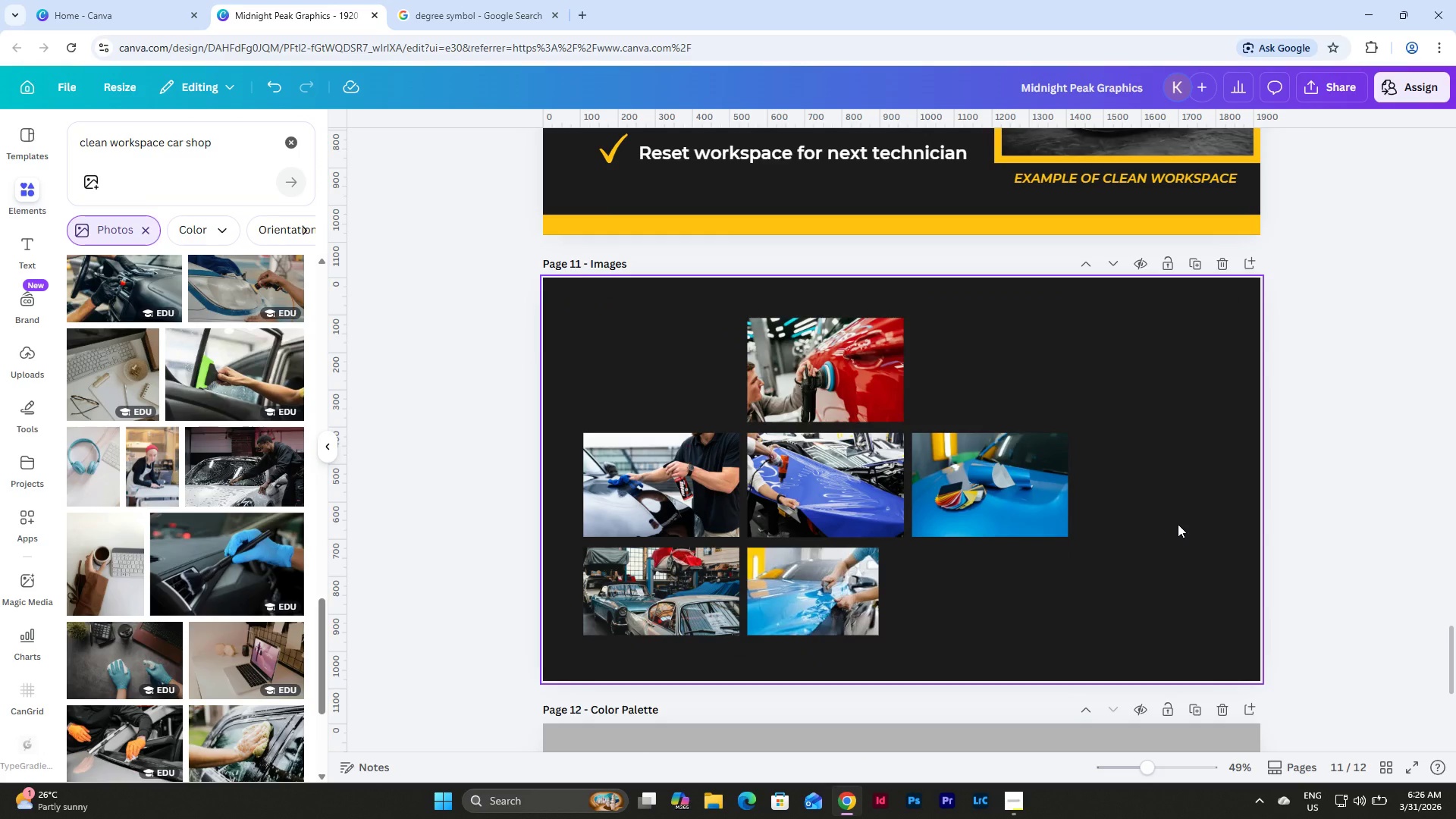 
scroll: coordinate [1178, 524], scroll_direction: up, amount: 11.0
 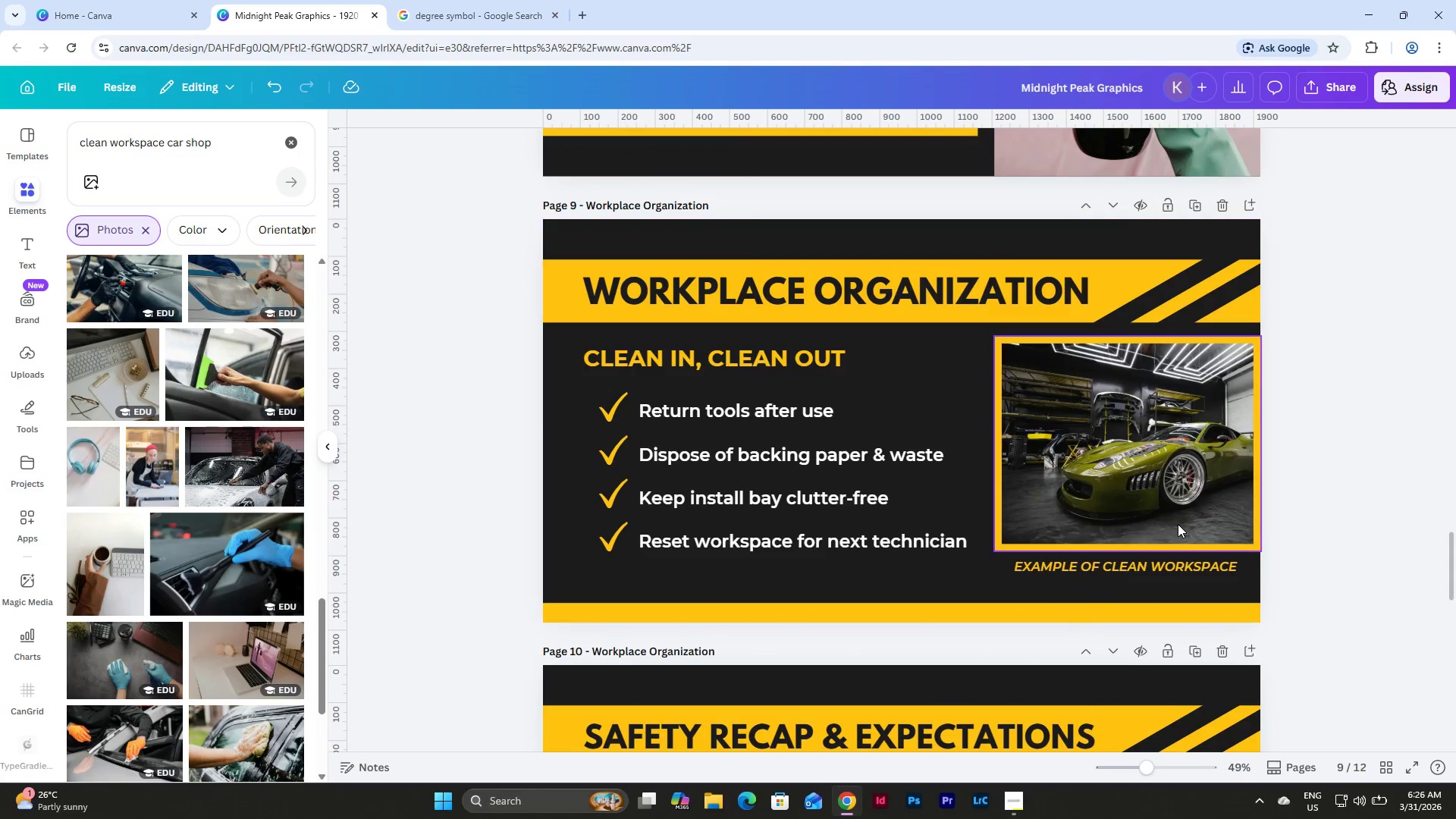 
scroll: coordinate [1178, 524], scroll_direction: down, amount: 5.0
 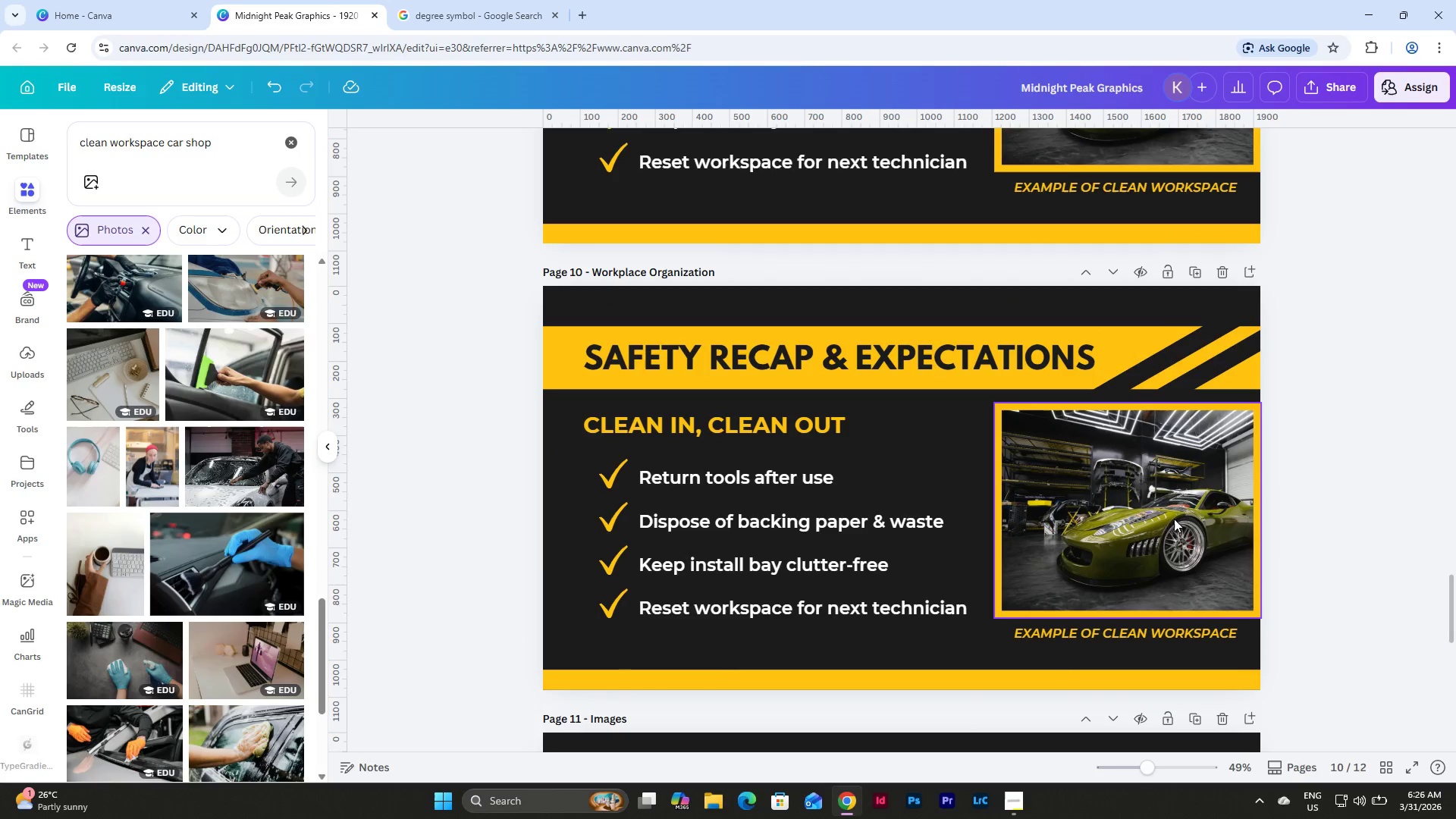 
left_click([789, 428])
 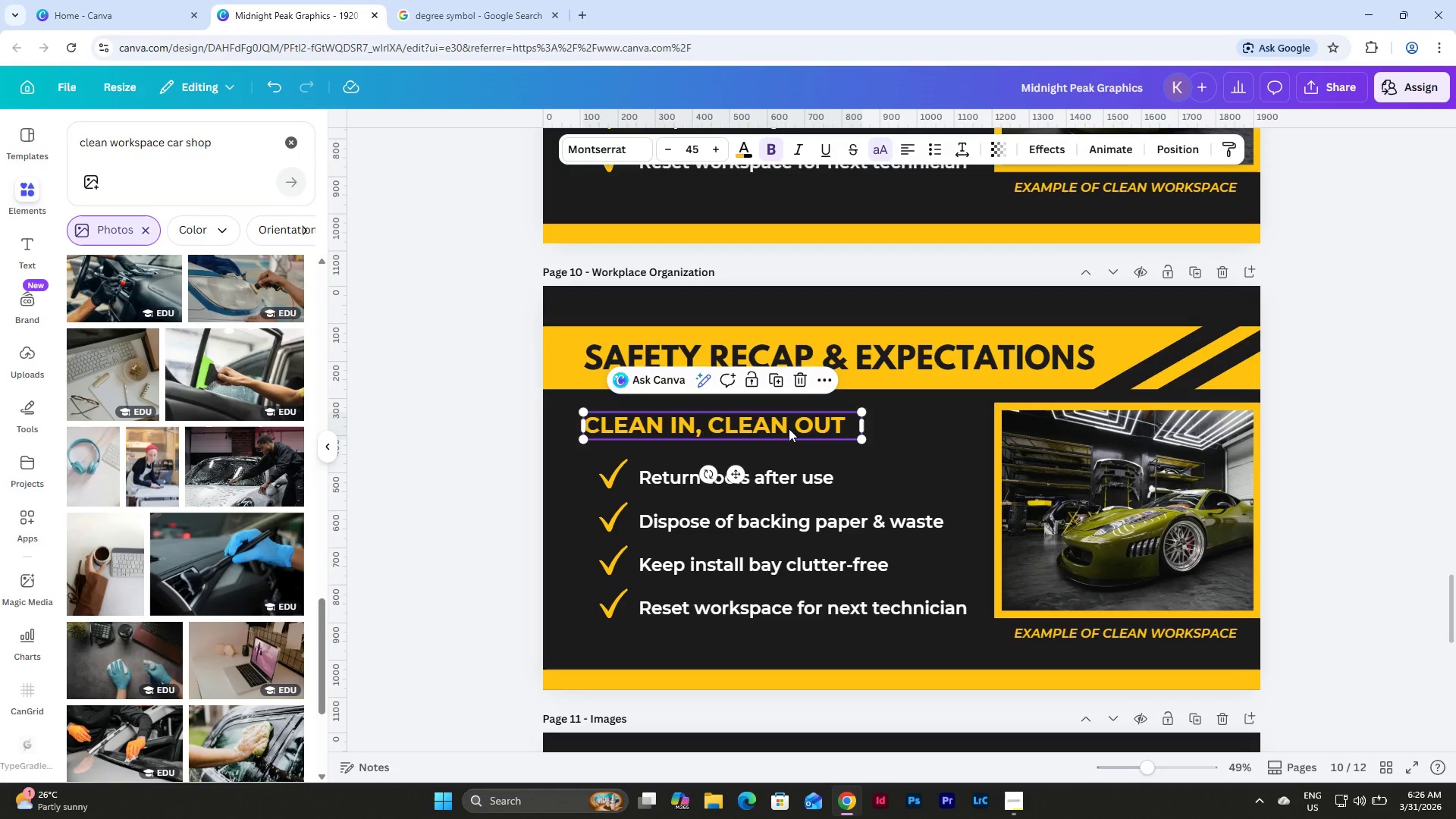 
key(Backspace)
 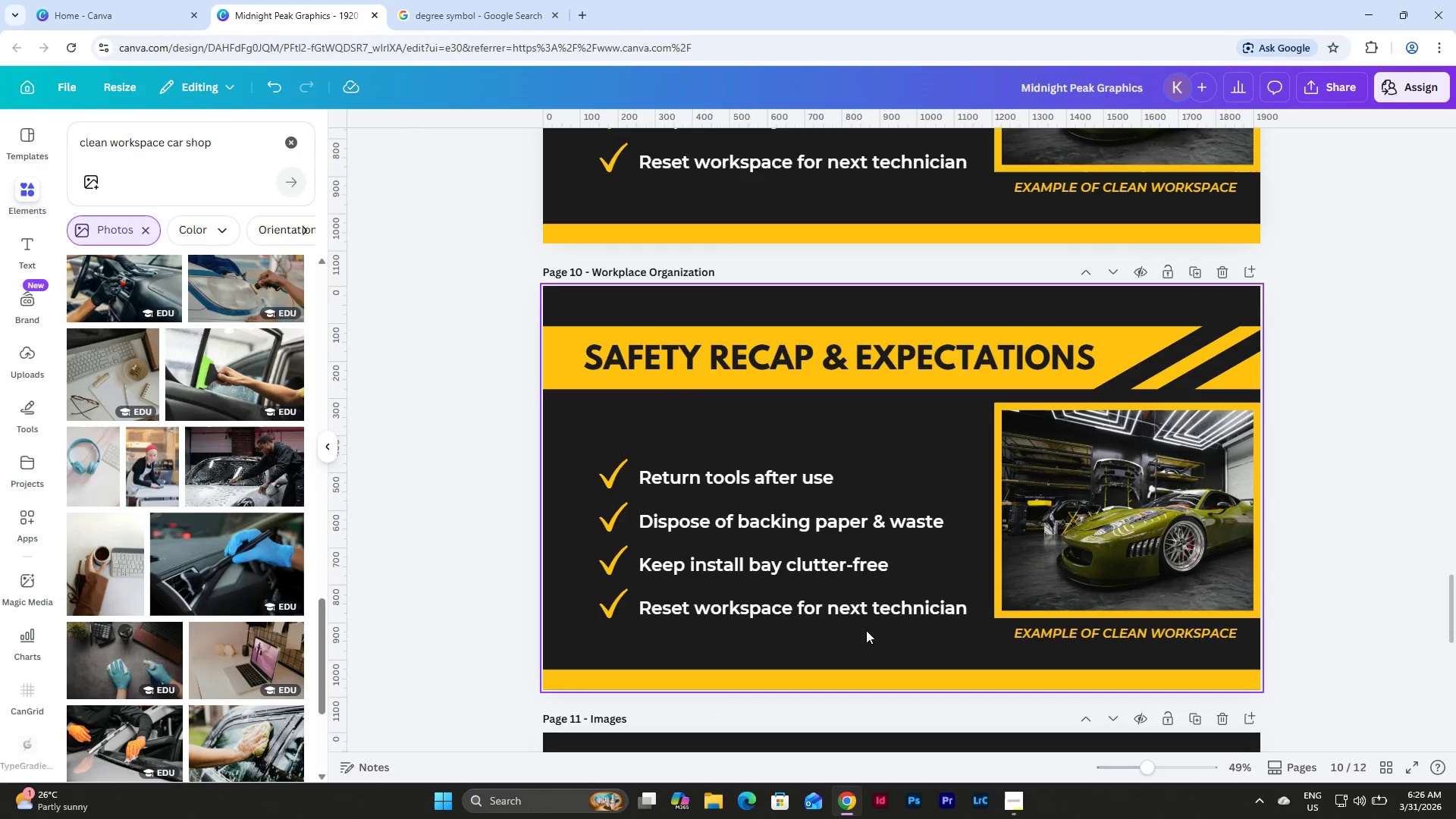 
left_click_drag(start_coordinate=[863, 633], to_coordinate=[594, 456])
 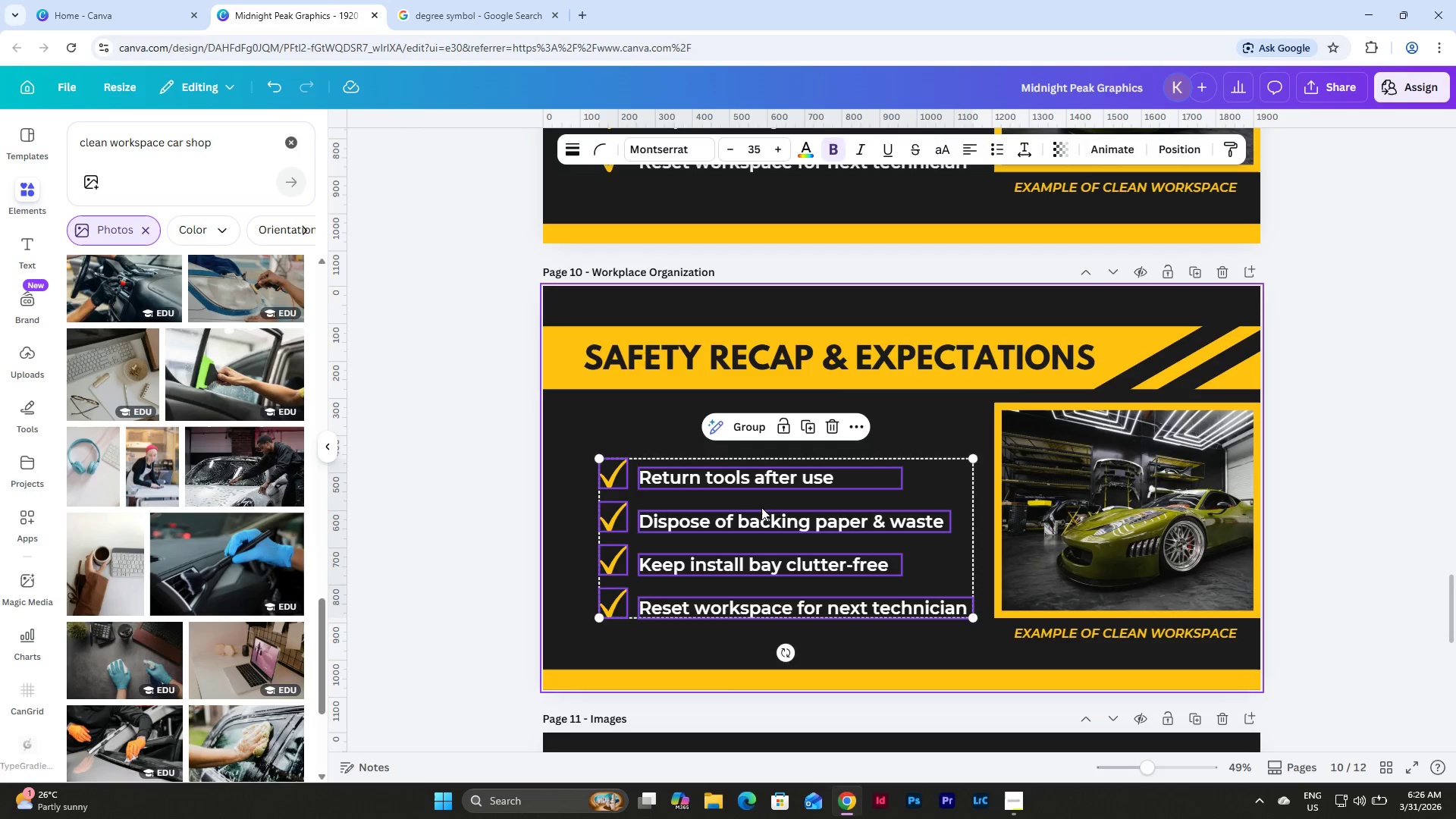 
left_click_drag(start_coordinate=[761, 507], to_coordinate=[760, 463])
 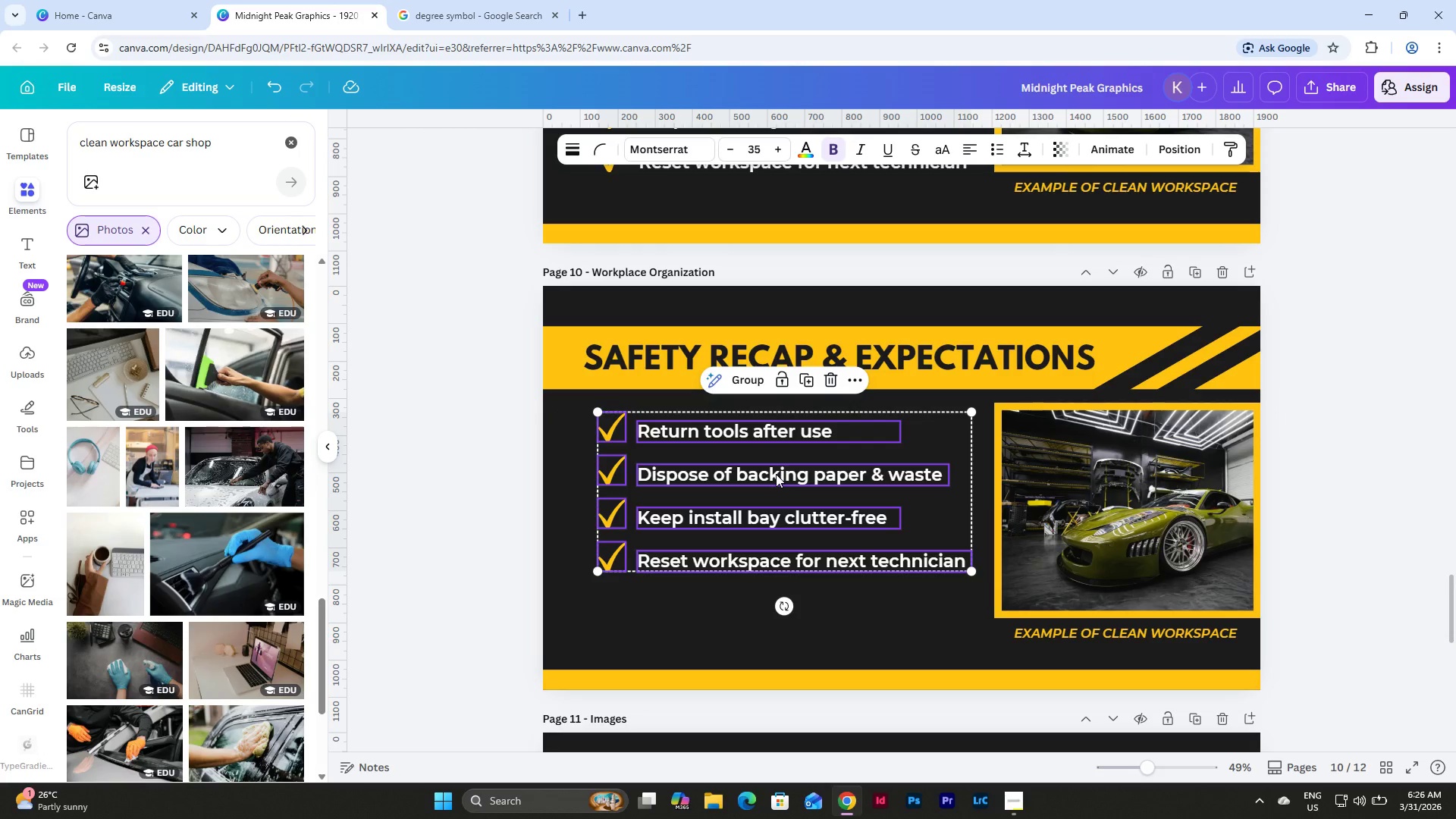 
scroll: coordinate [783, 476], scroll_direction: up, amount: 3.0
 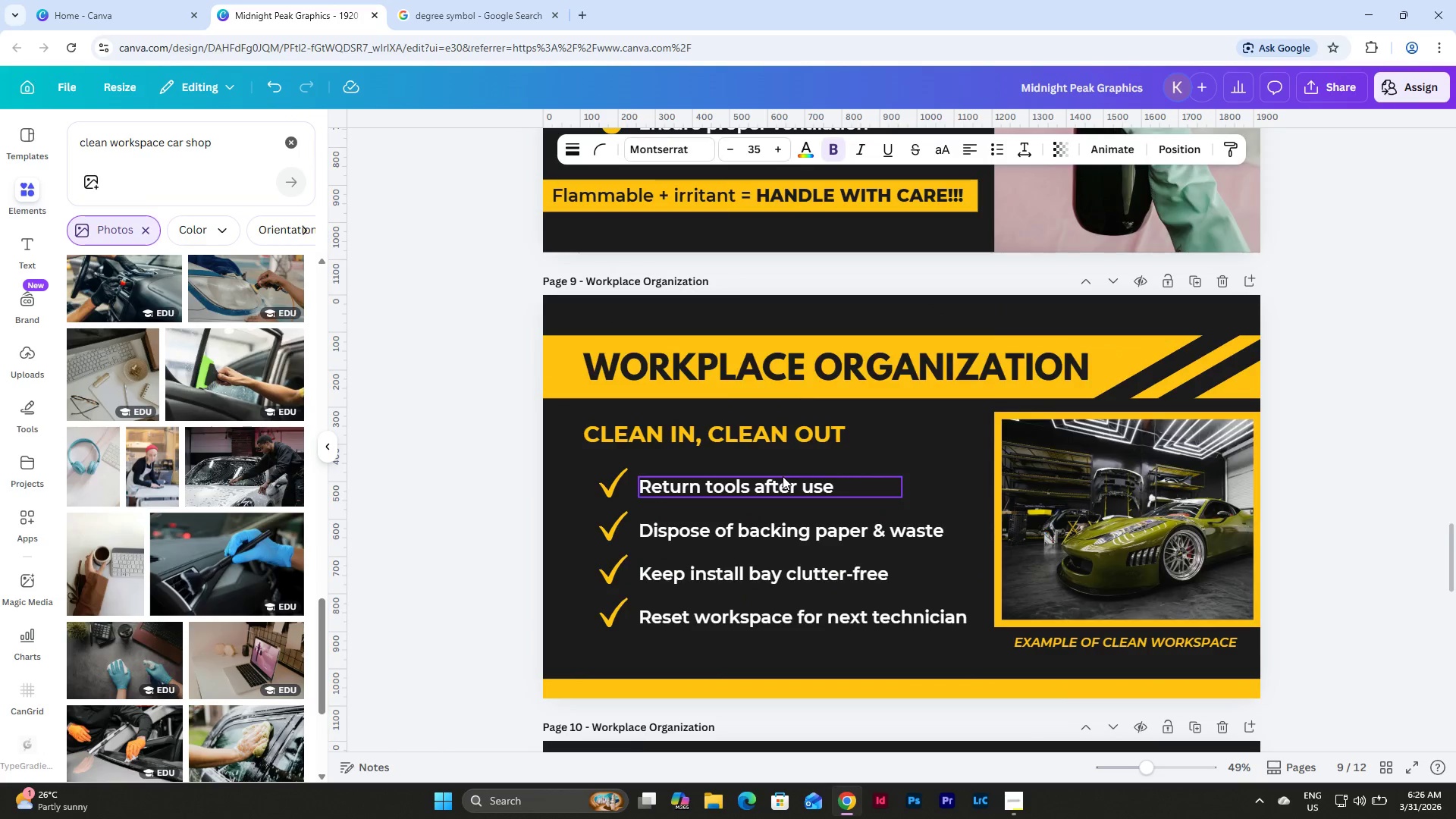 
scroll: coordinate [783, 476], scroll_direction: down, amount: 3.0
 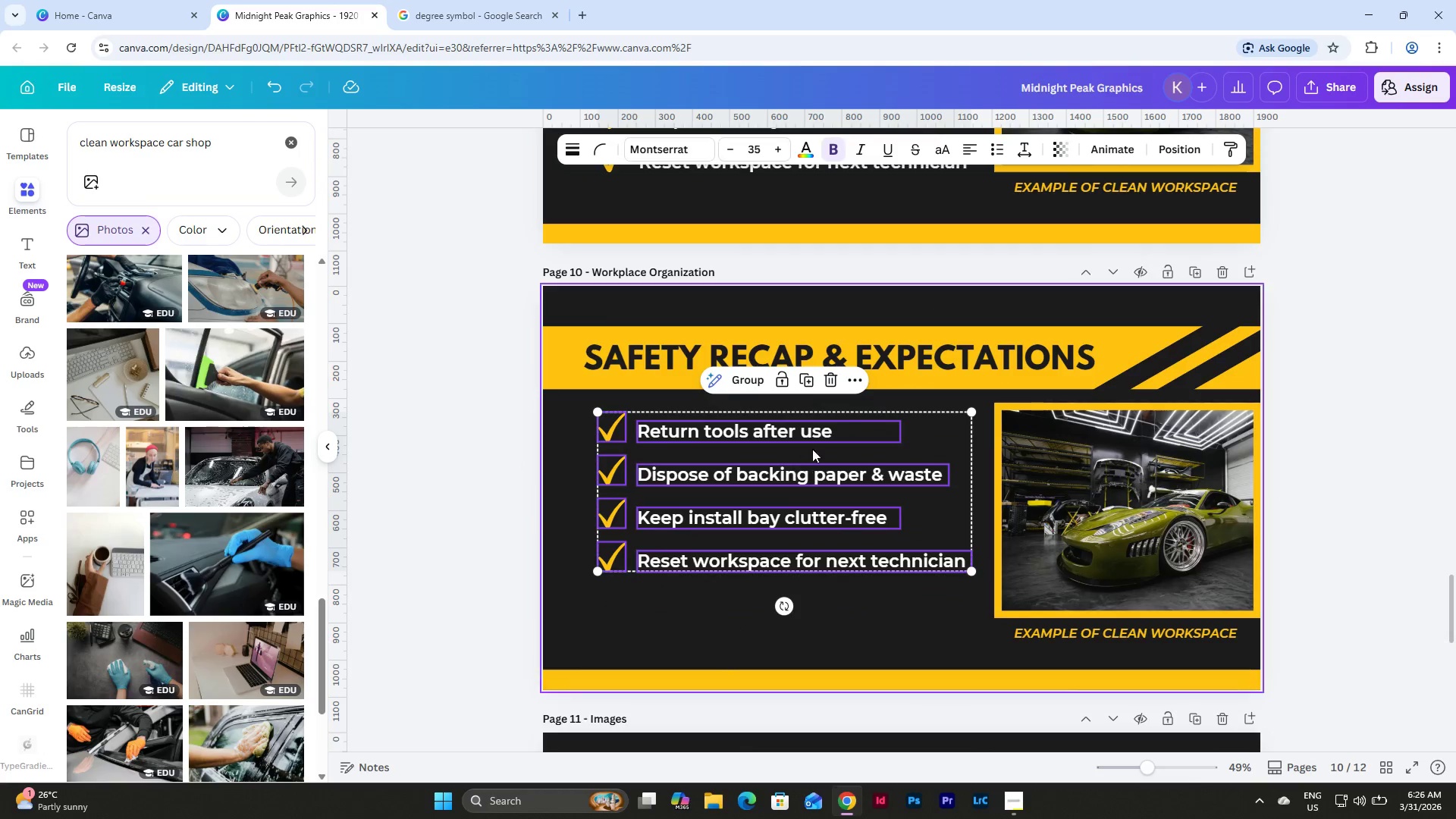 
left_click([824, 435])
 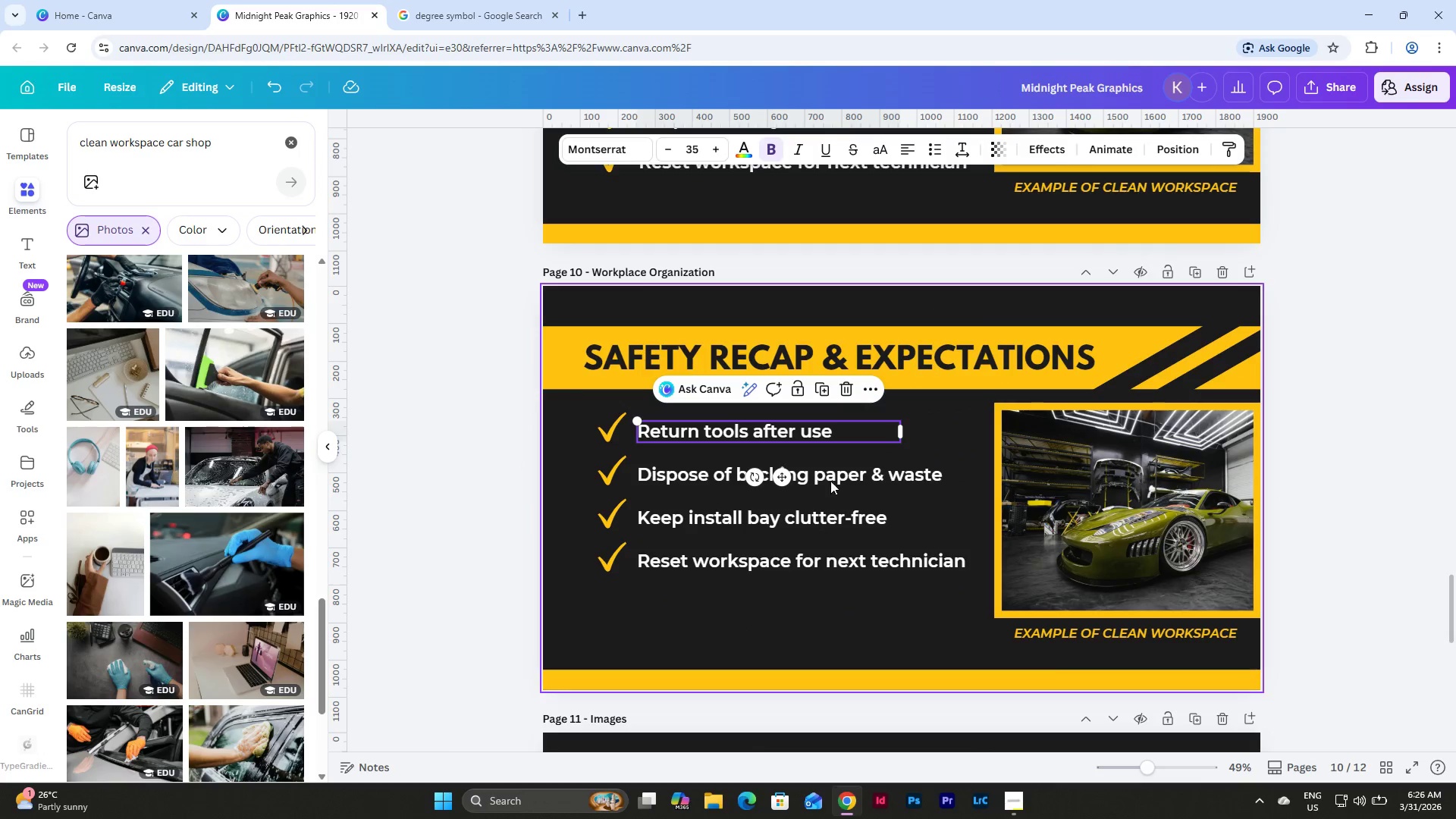 
left_click([847, 435])
 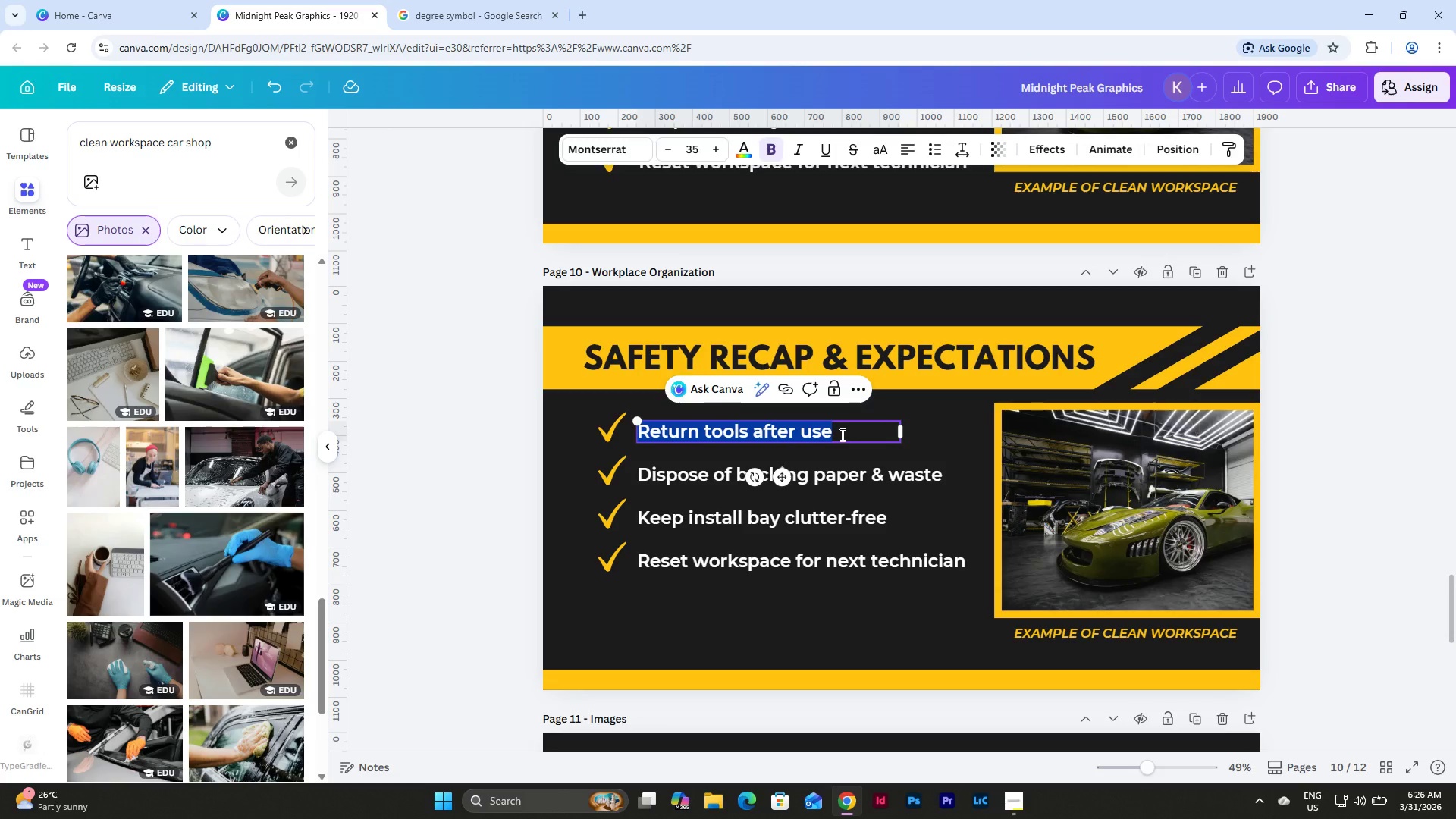 
type(Stay sharp (ba)
key(Backspace)
type(lade safety))
 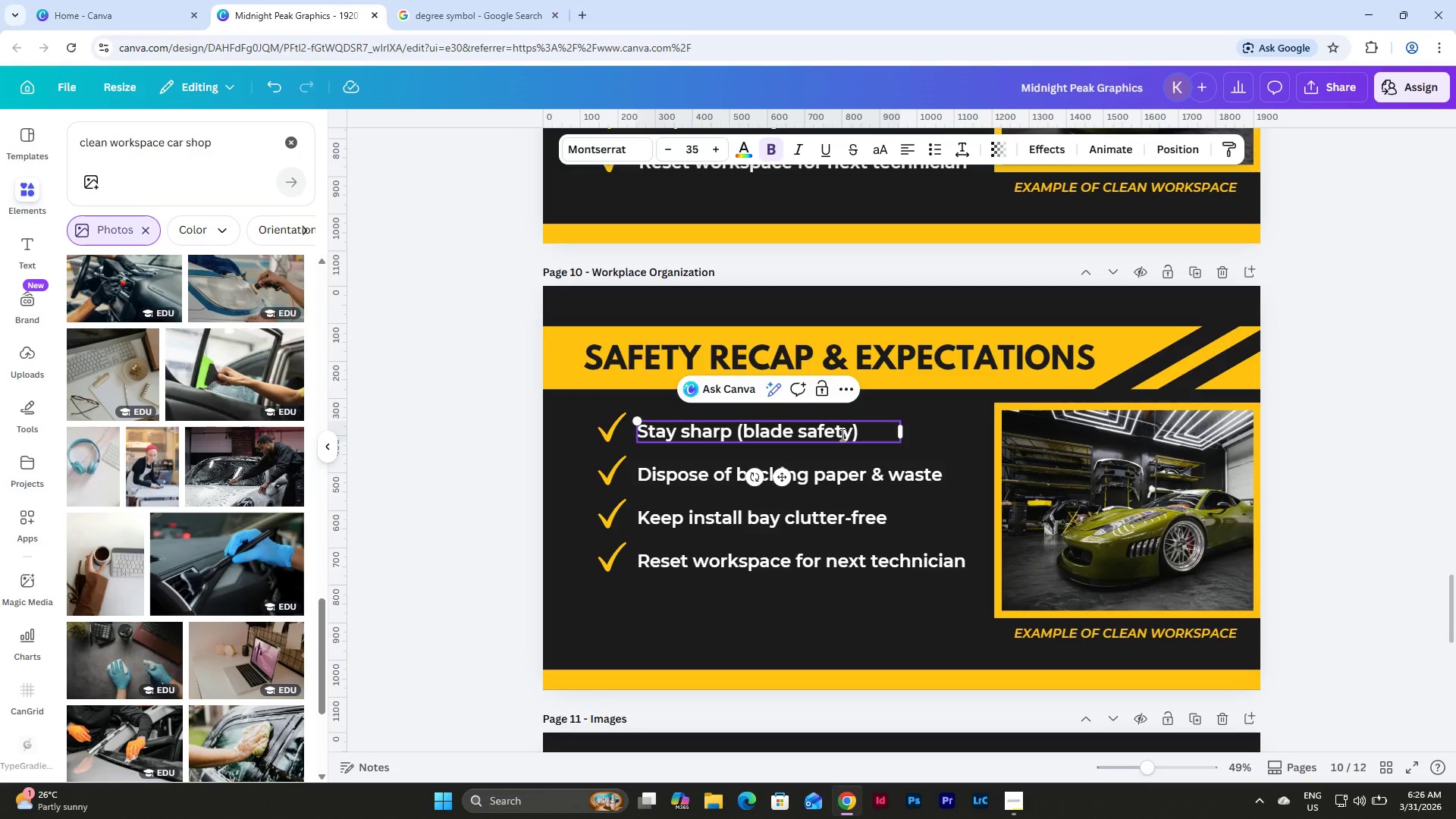 
double_click([878, 472])
 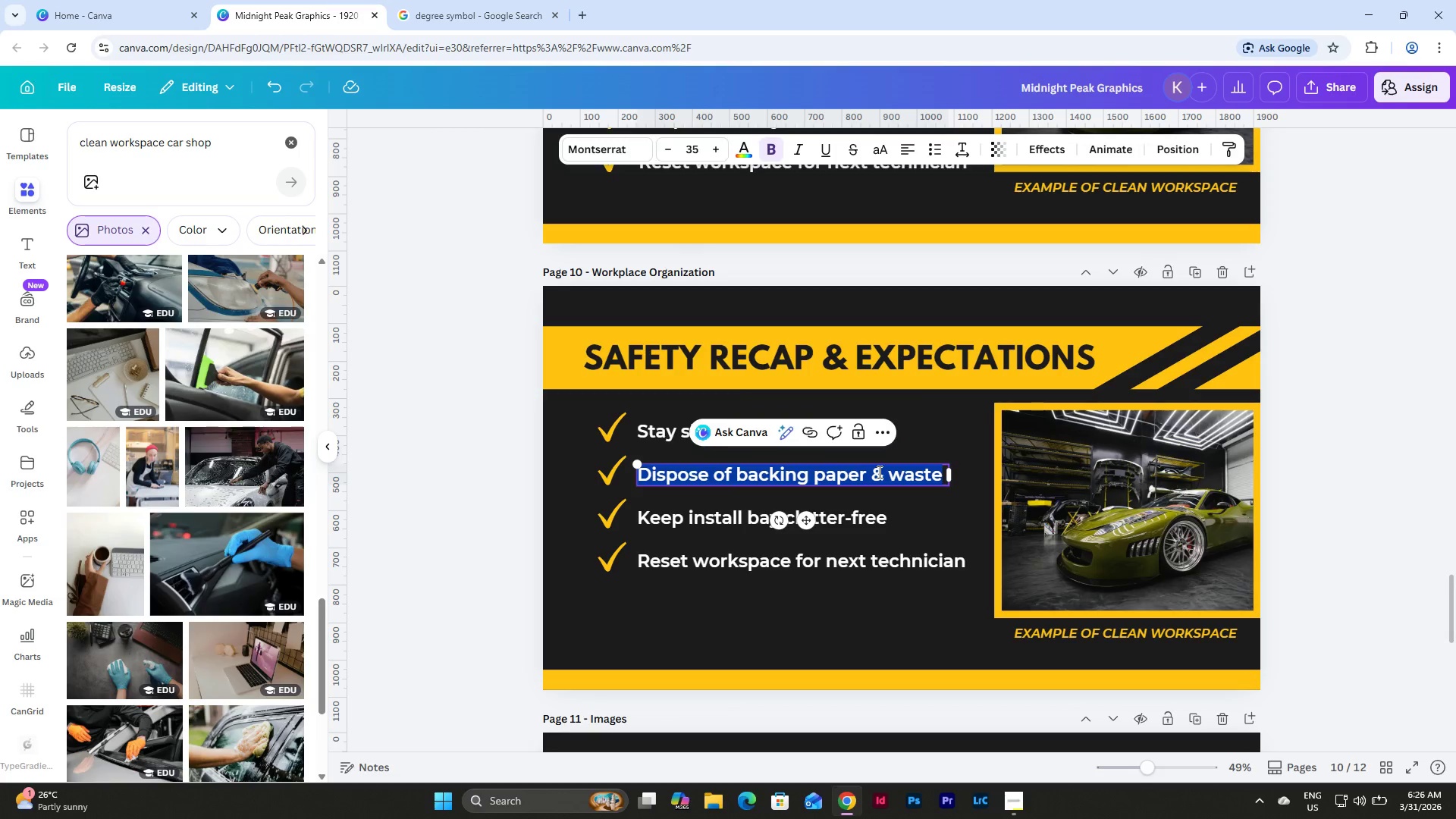 
type(Contrp)
key(Backspace)
type(ol heat ))
key(Backspace)
type((heat gun use))
 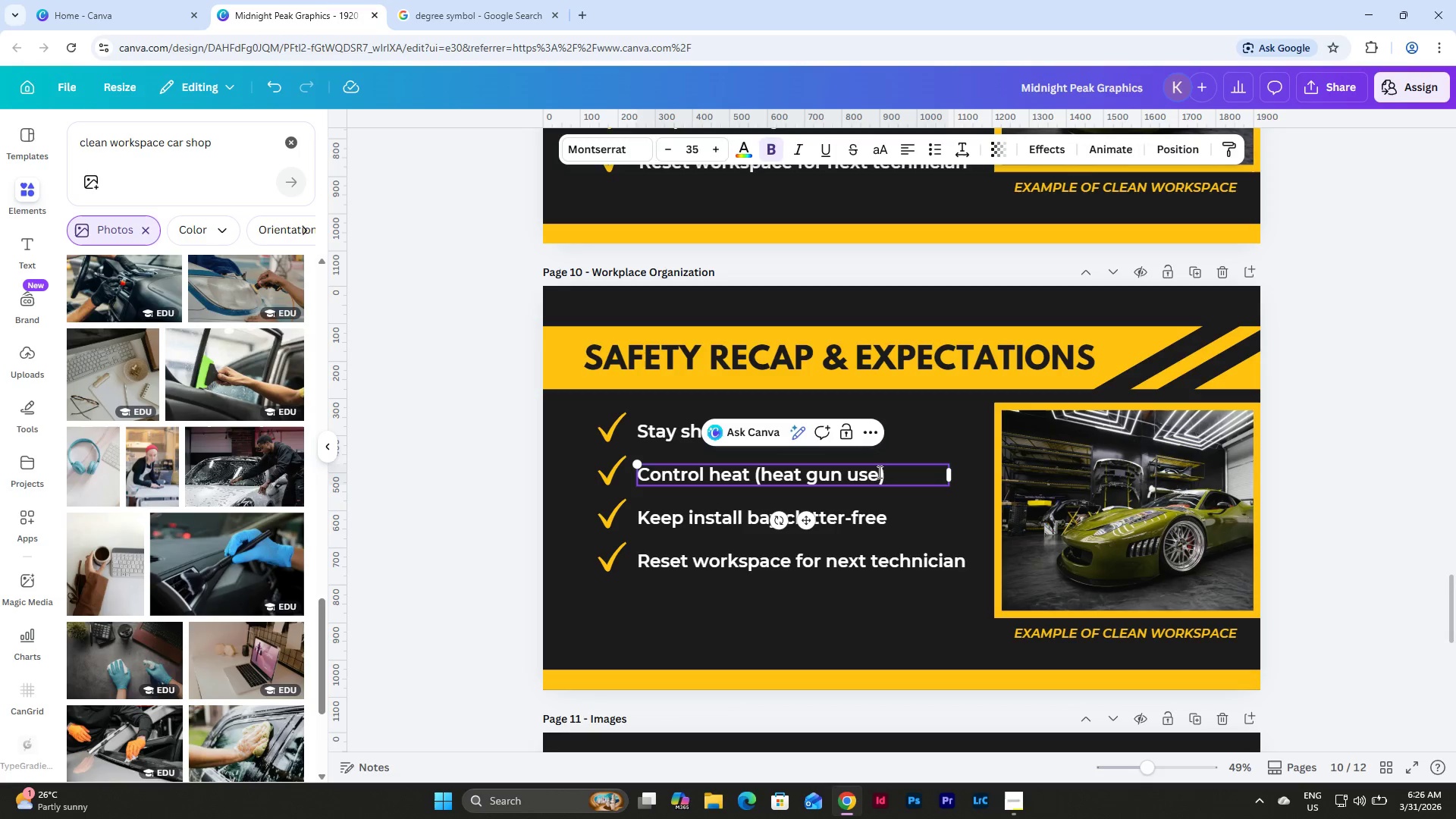 
double_click([709, 521])
 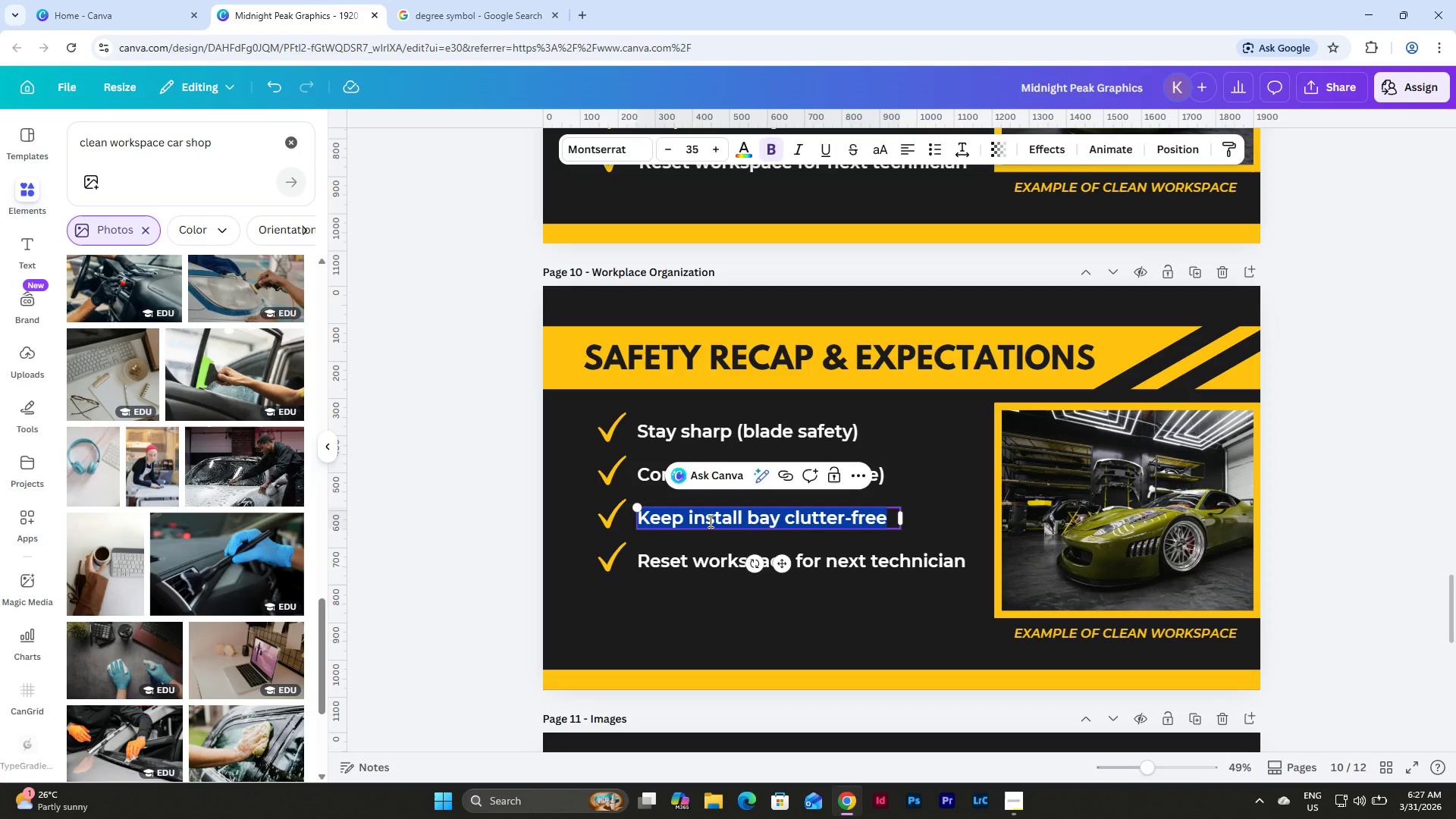 
type(Handle chemicals respona)
key(Backspace)
type(sibly)
 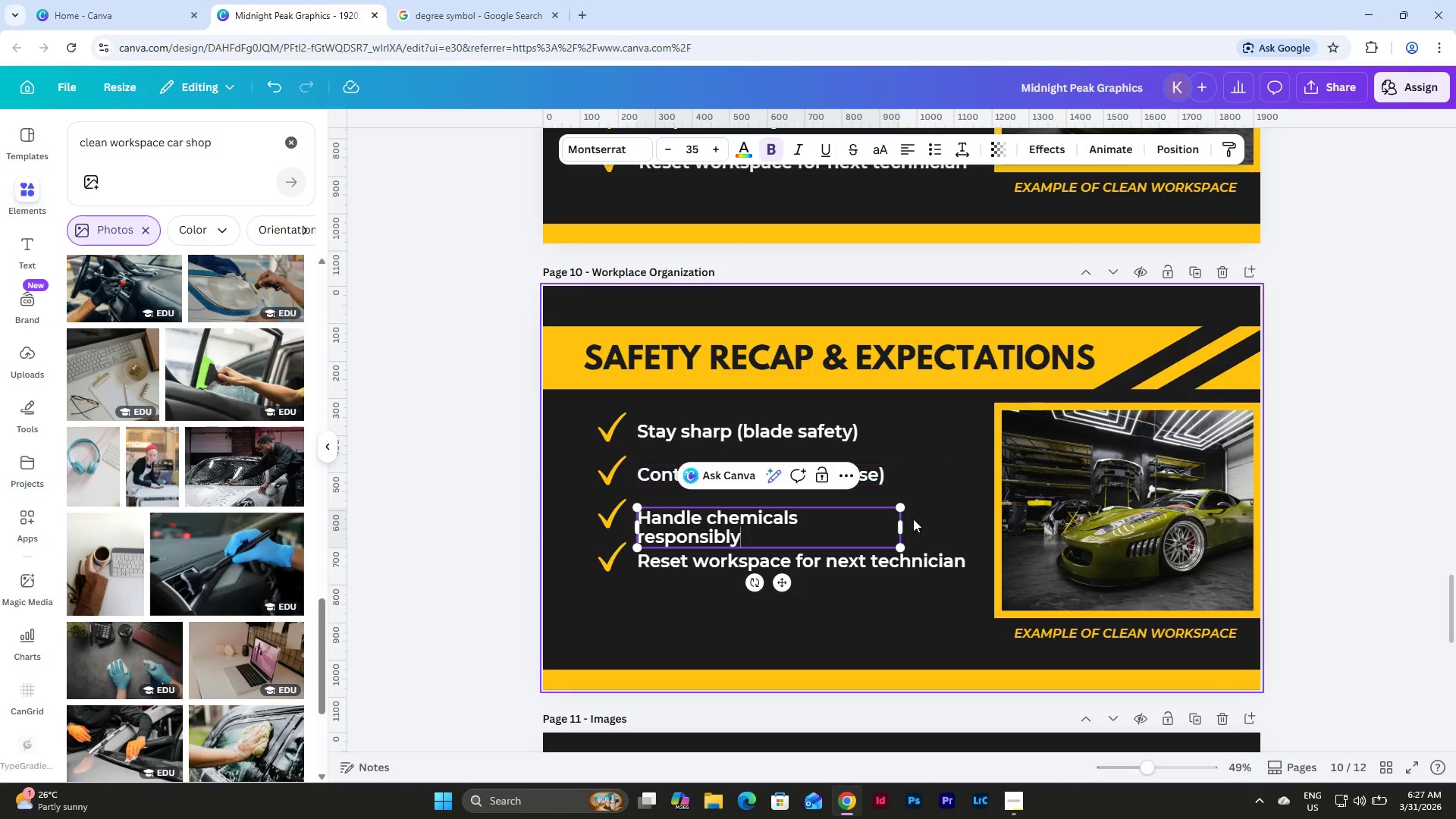 
left_click_drag(start_coordinate=[905, 529], to_coordinate=[929, 526])
 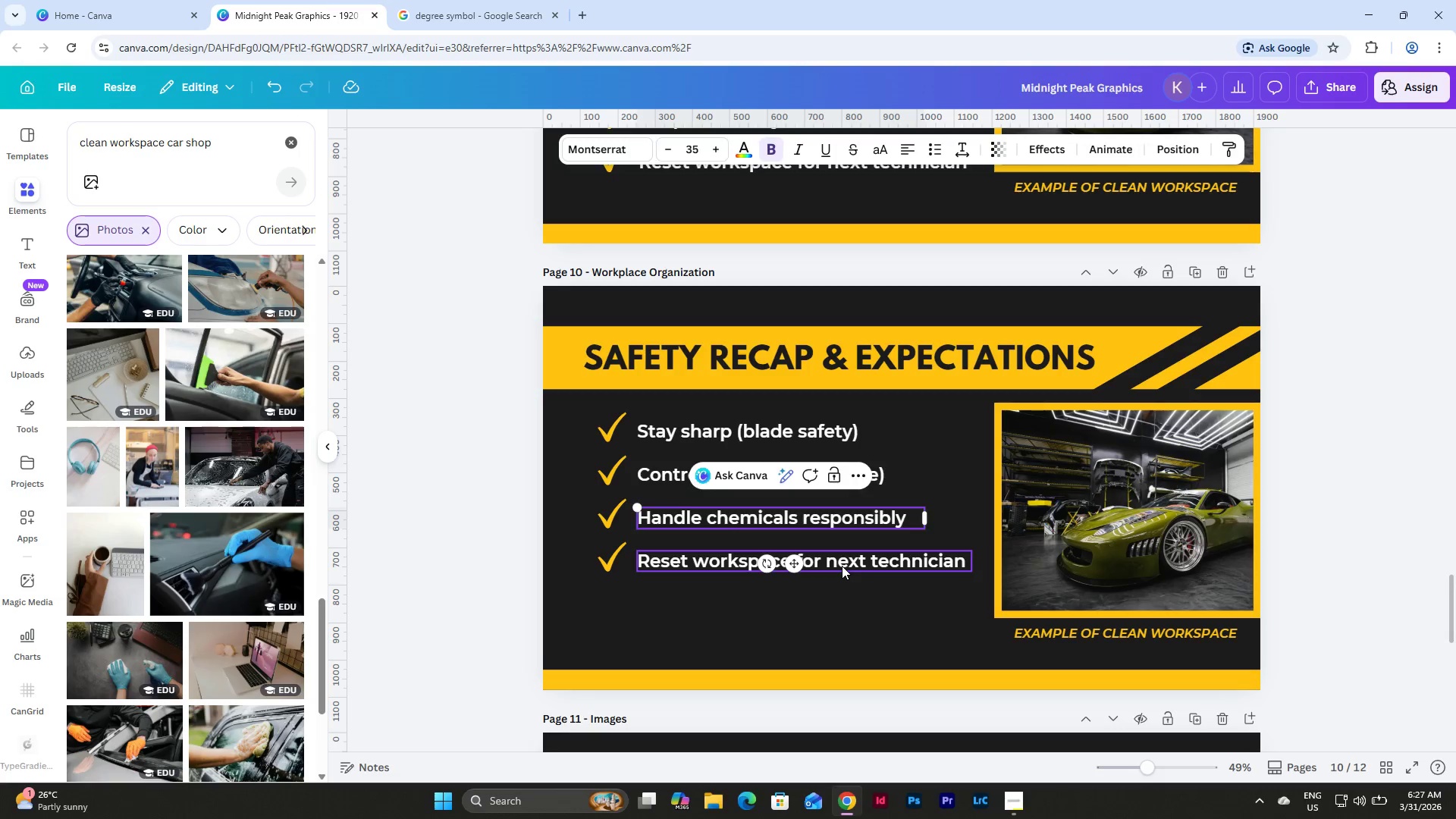 
double_click([842, 566])
 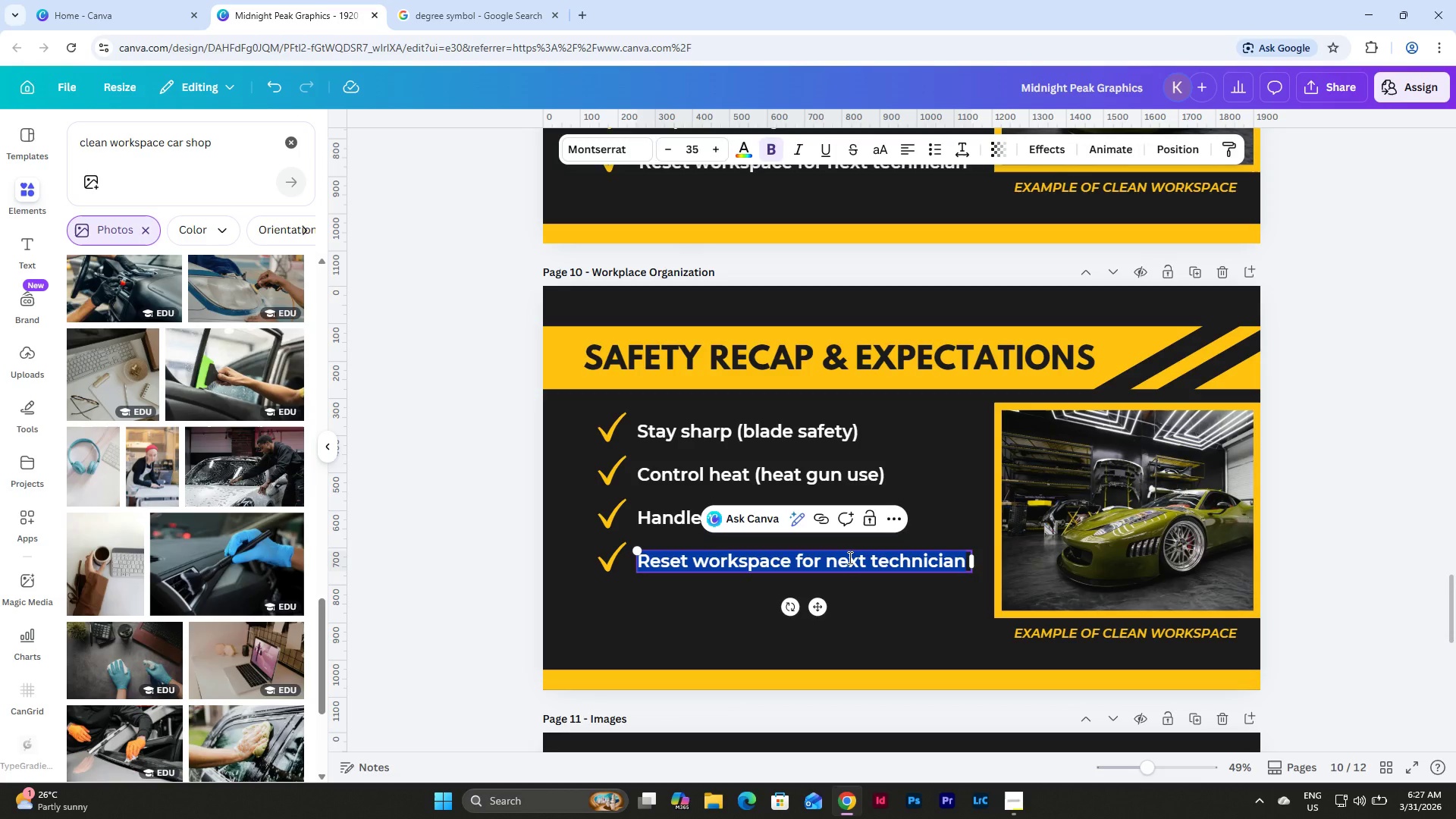 
type(Keep your wors)
key(Backspace)
type(kspace clean)
 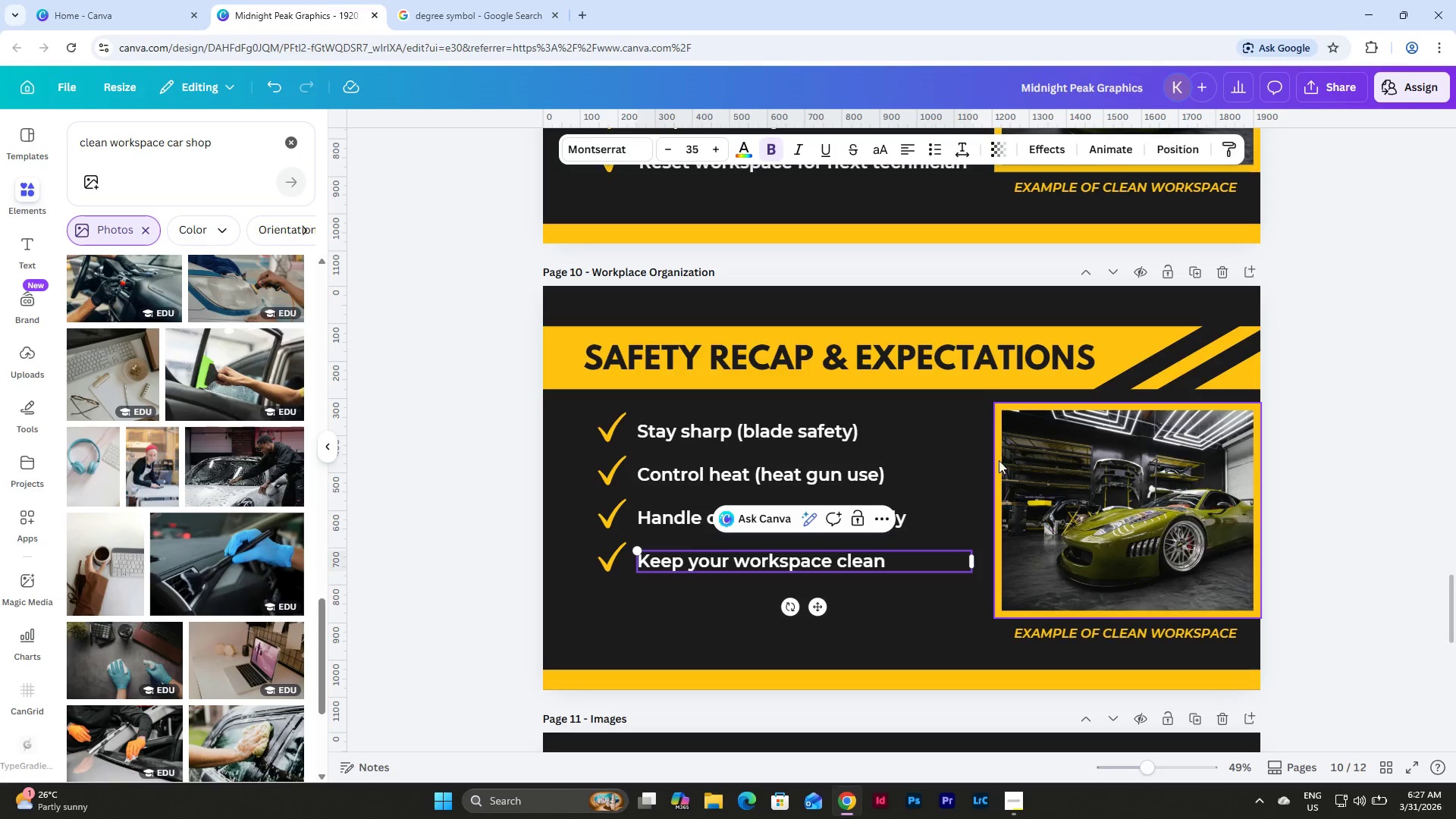 
left_click([893, 607])
 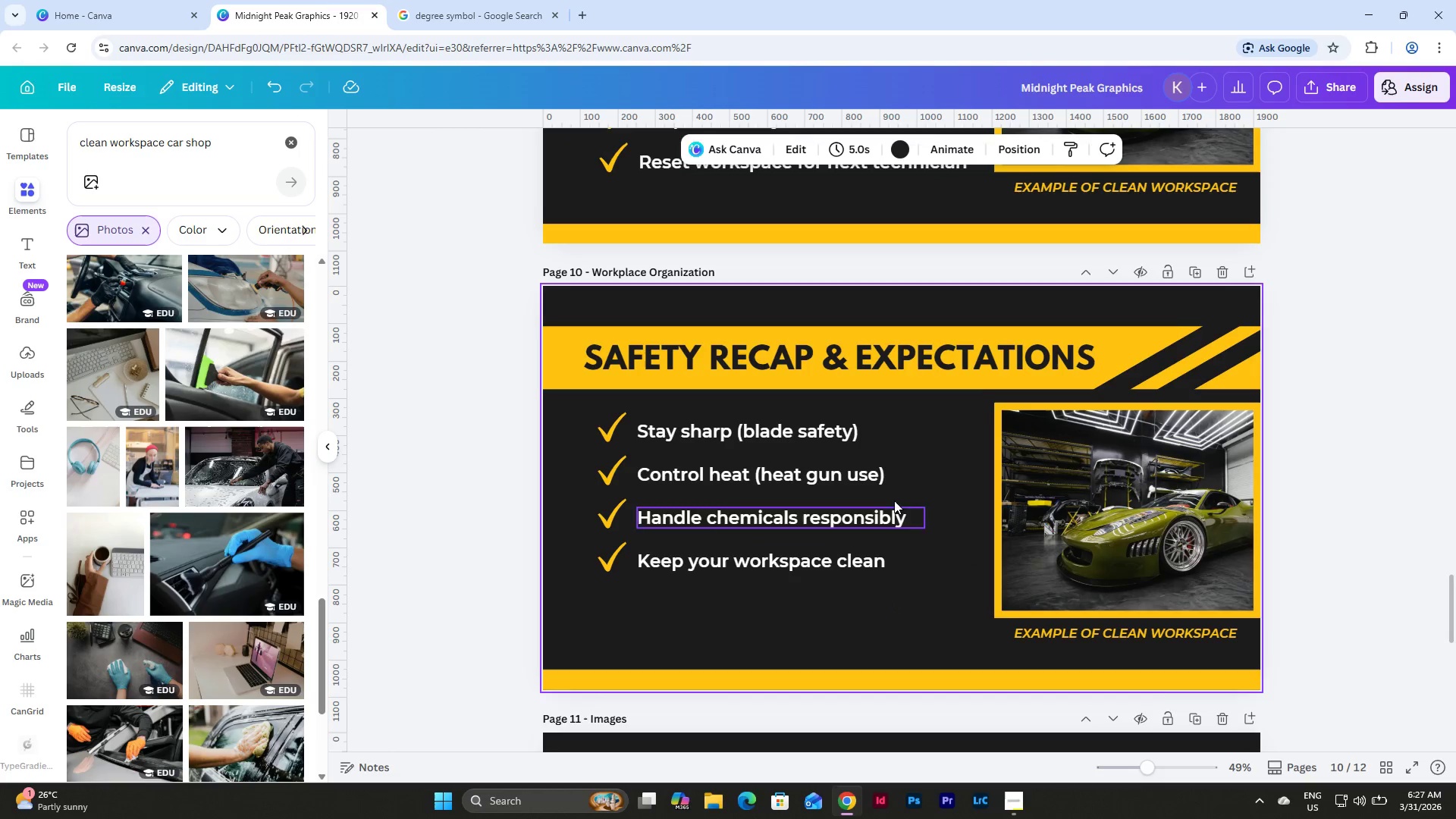 
scroll: coordinate [788, 358], scroll_direction: up, amount: 5.0
 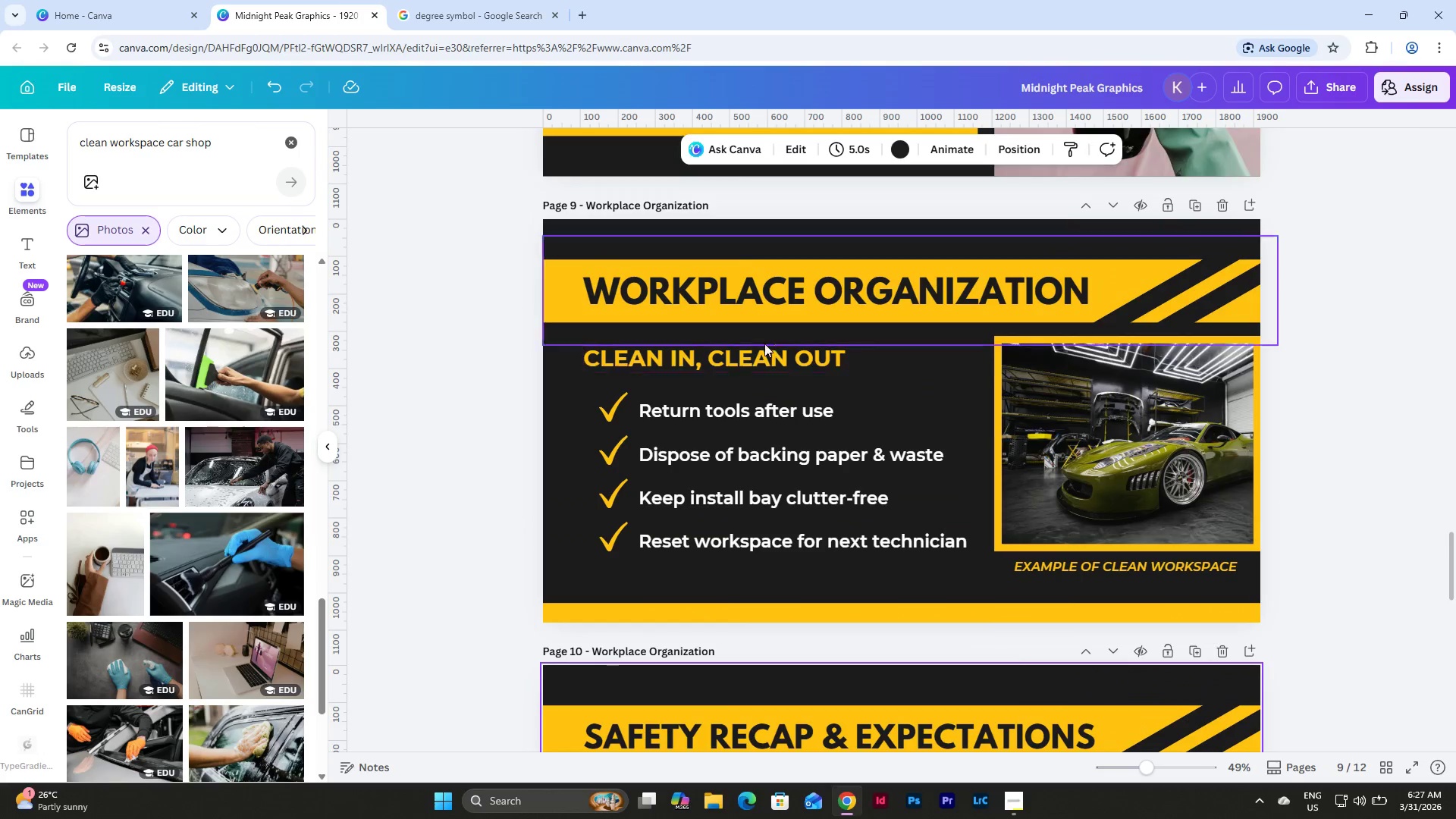 
left_click([751, 358])
 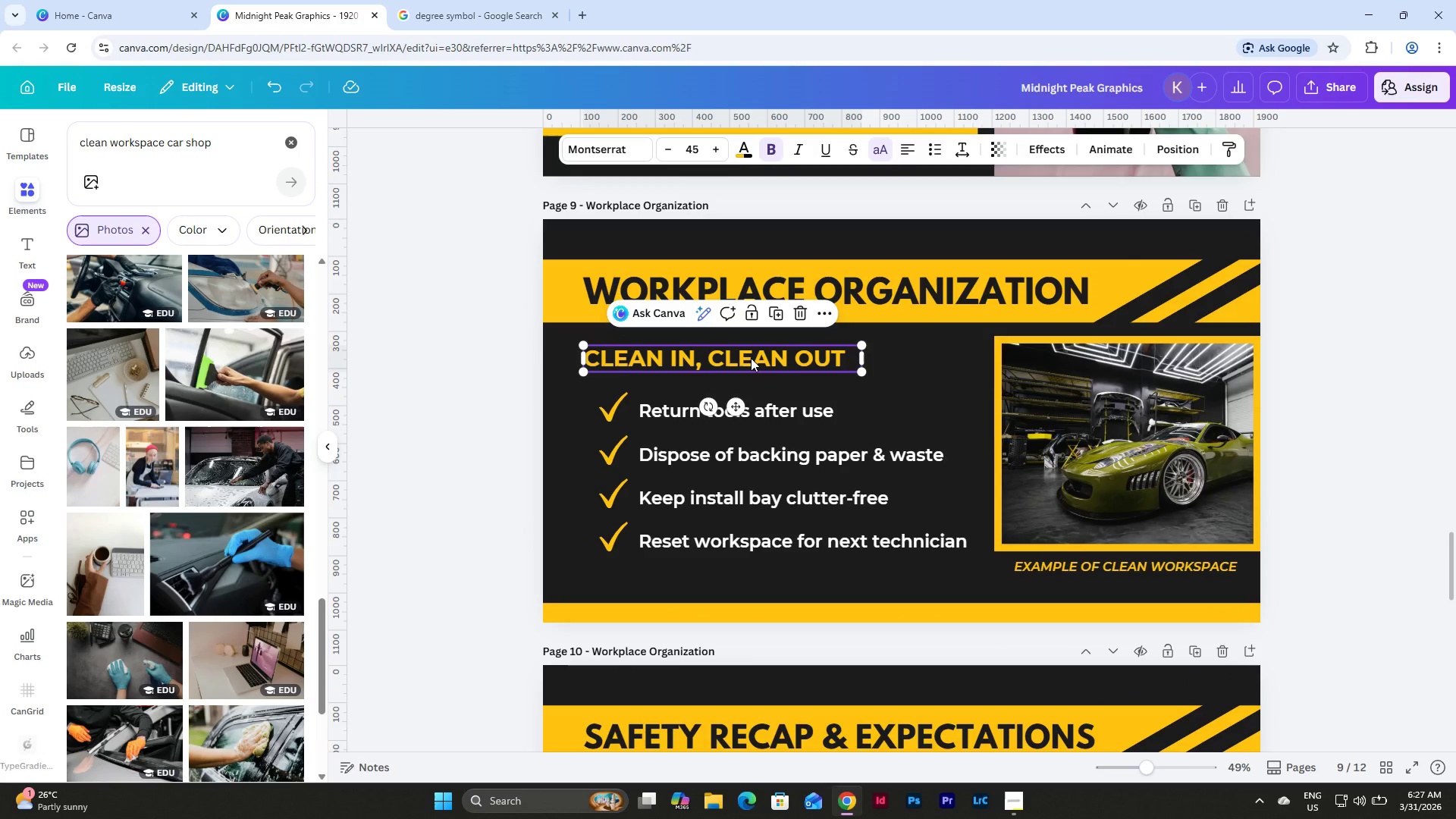 
key(Control+C)
 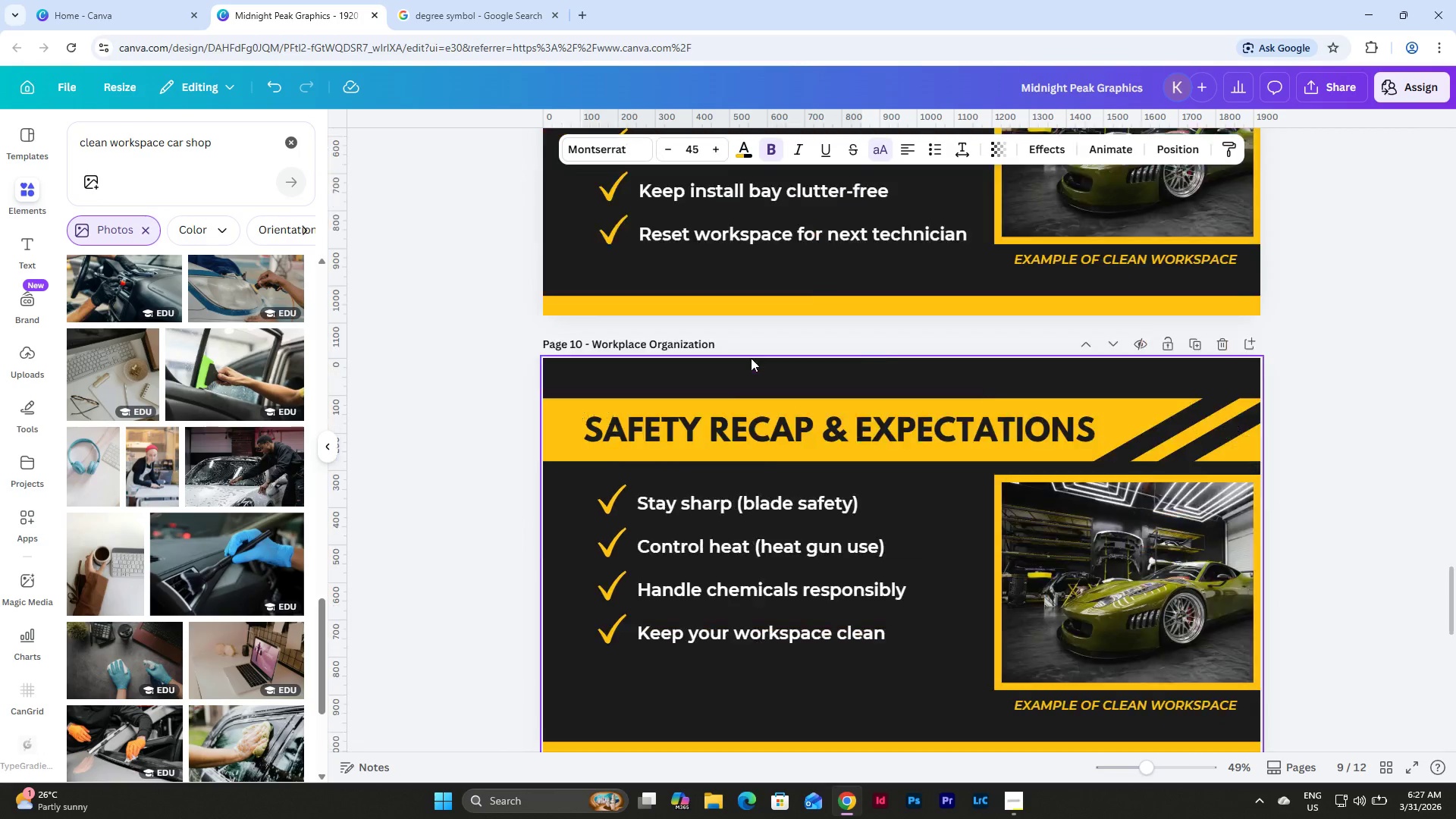 
scroll: coordinate [755, 371], scroll_direction: down, amount: 3.0
 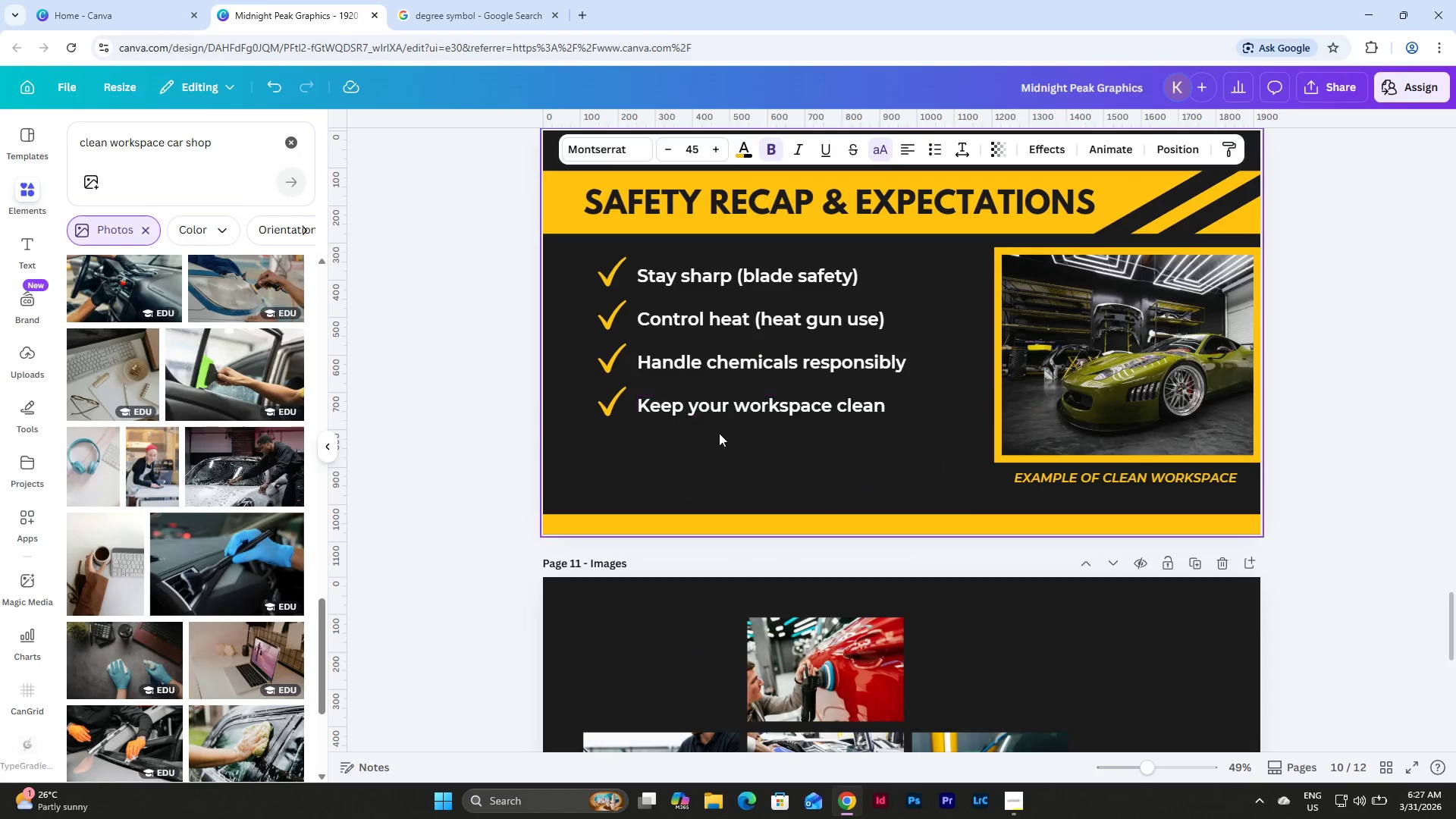 
left_click([718, 455])
 